 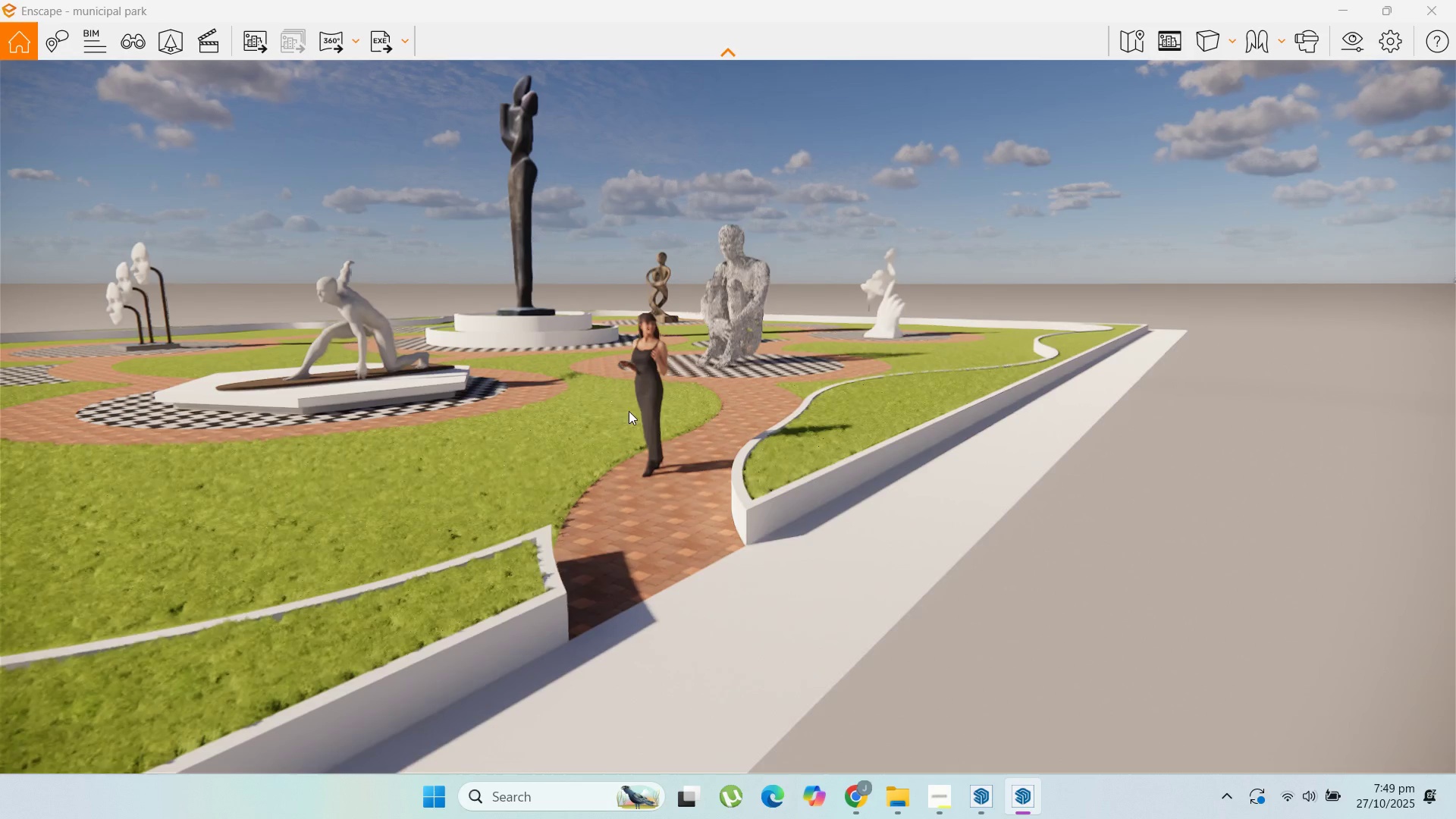 
left_click_drag(start_coordinate=[627, 410], to_coordinate=[607, 391])
 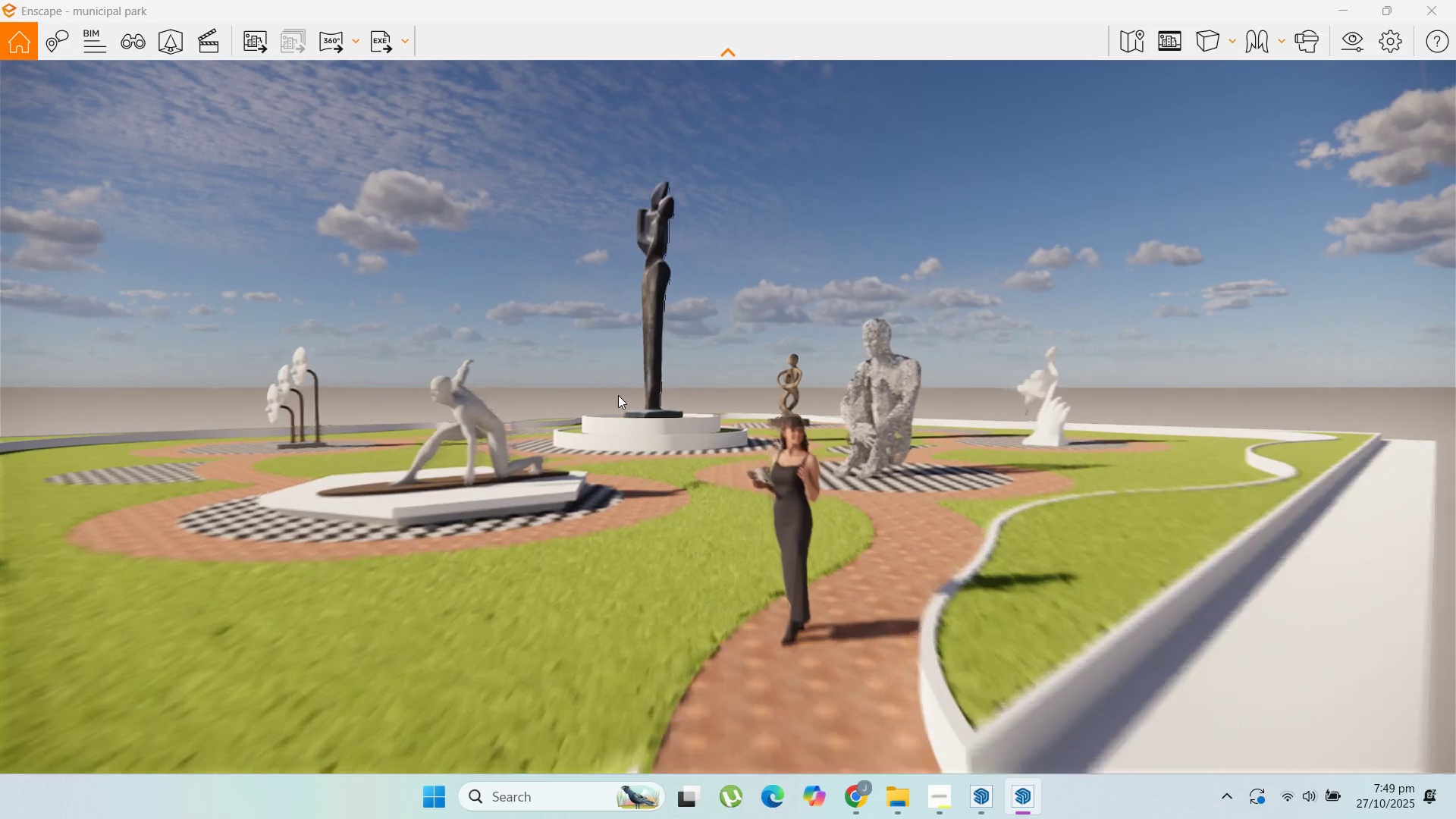 
hold_key(key=W, duration=1.14)
 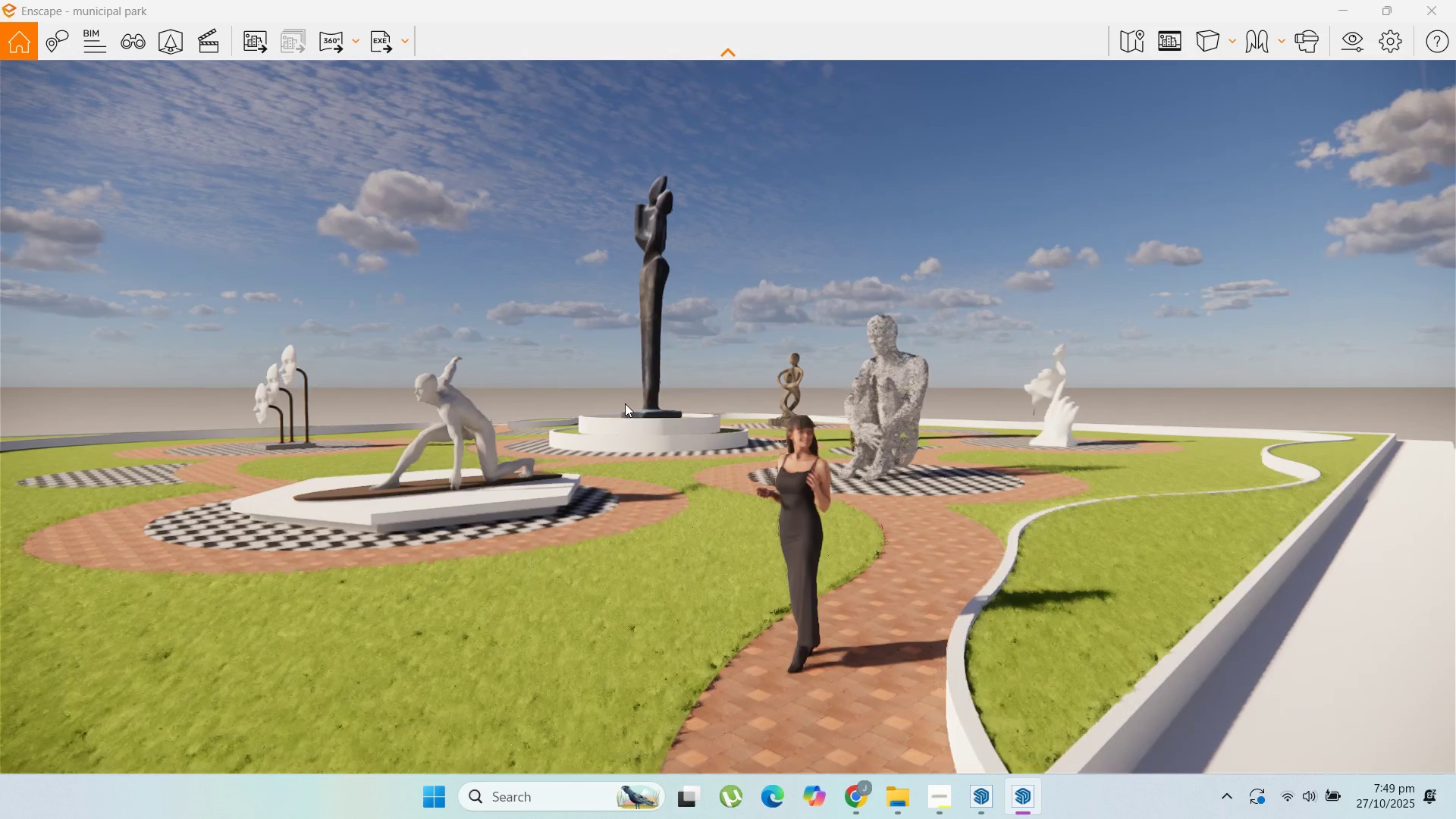 
scroll: coordinate [620, 397], scroll_direction: up, amount: 4.0
 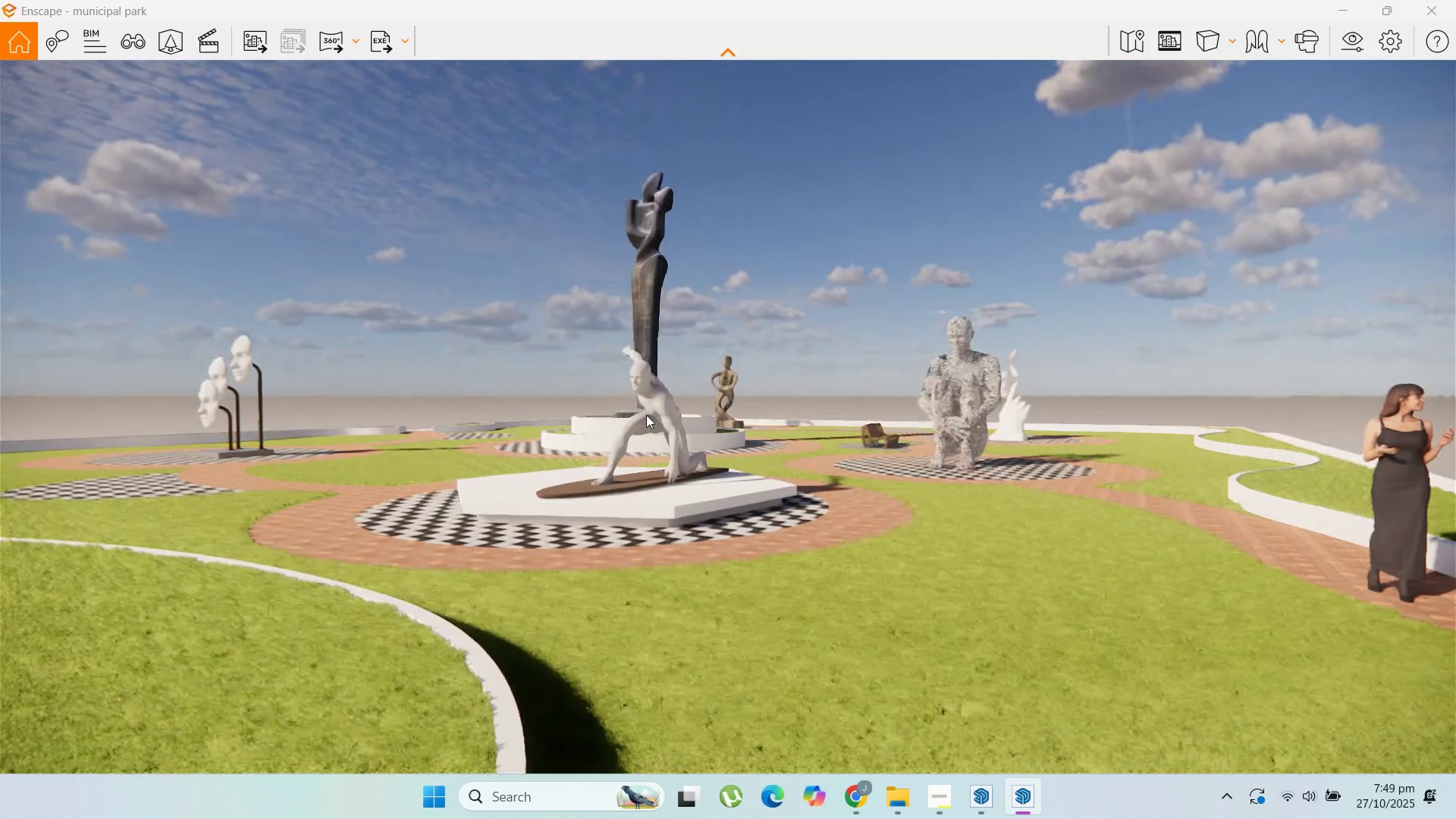 
hold_key(key=D, duration=0.71)
 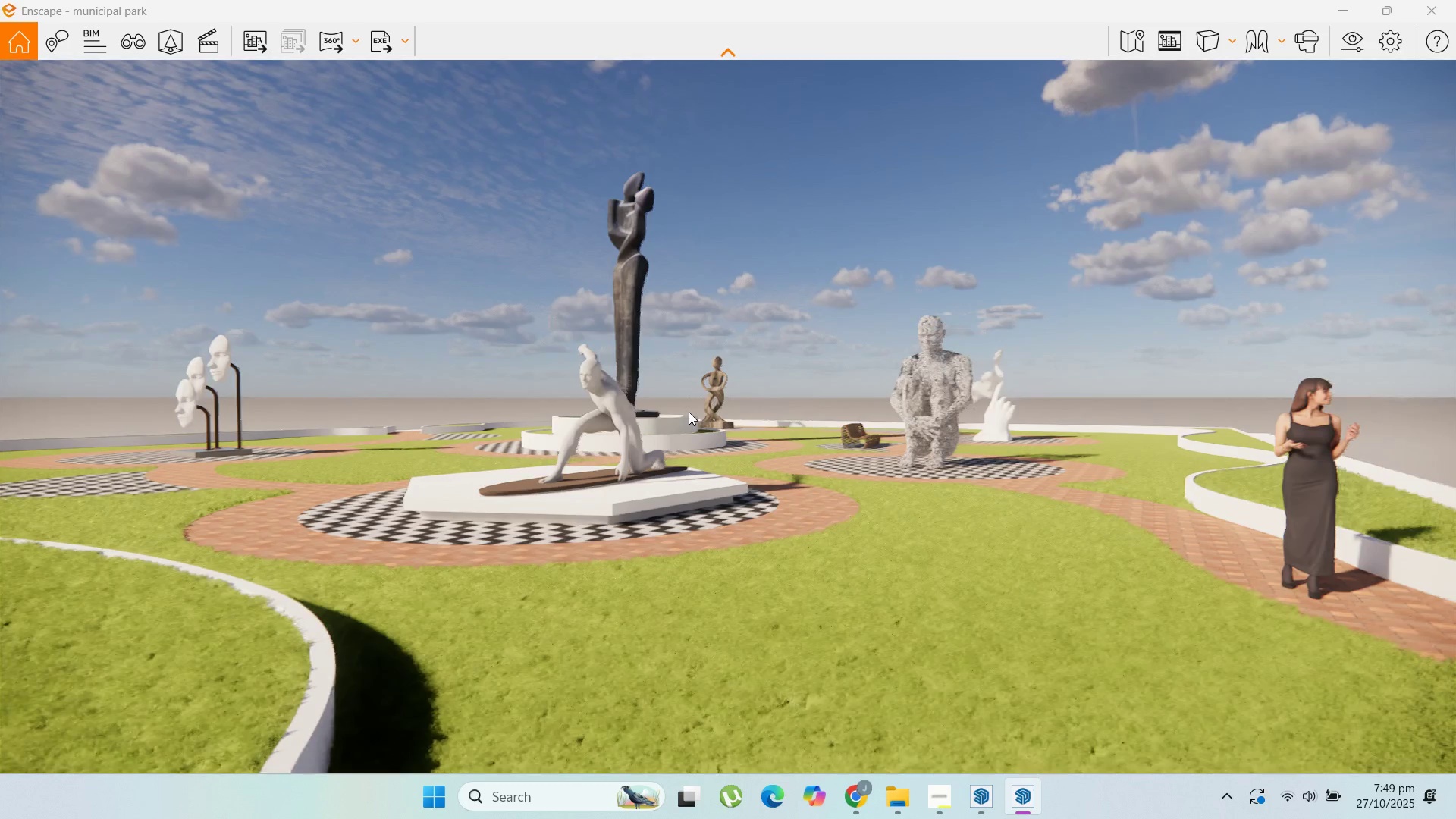 
hold_key(key=D, duration=0.38)
 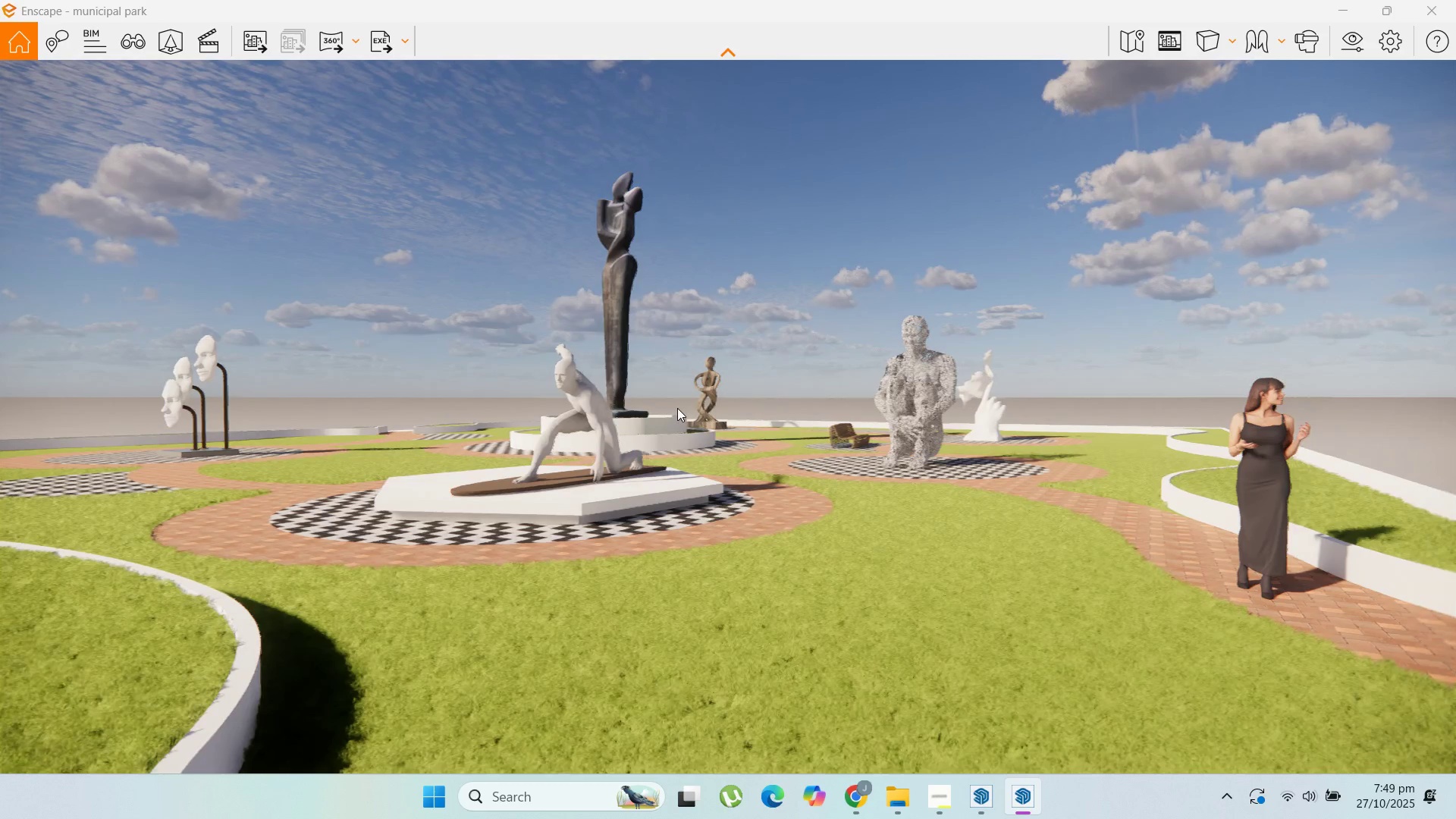 
left_click([689, 412])
 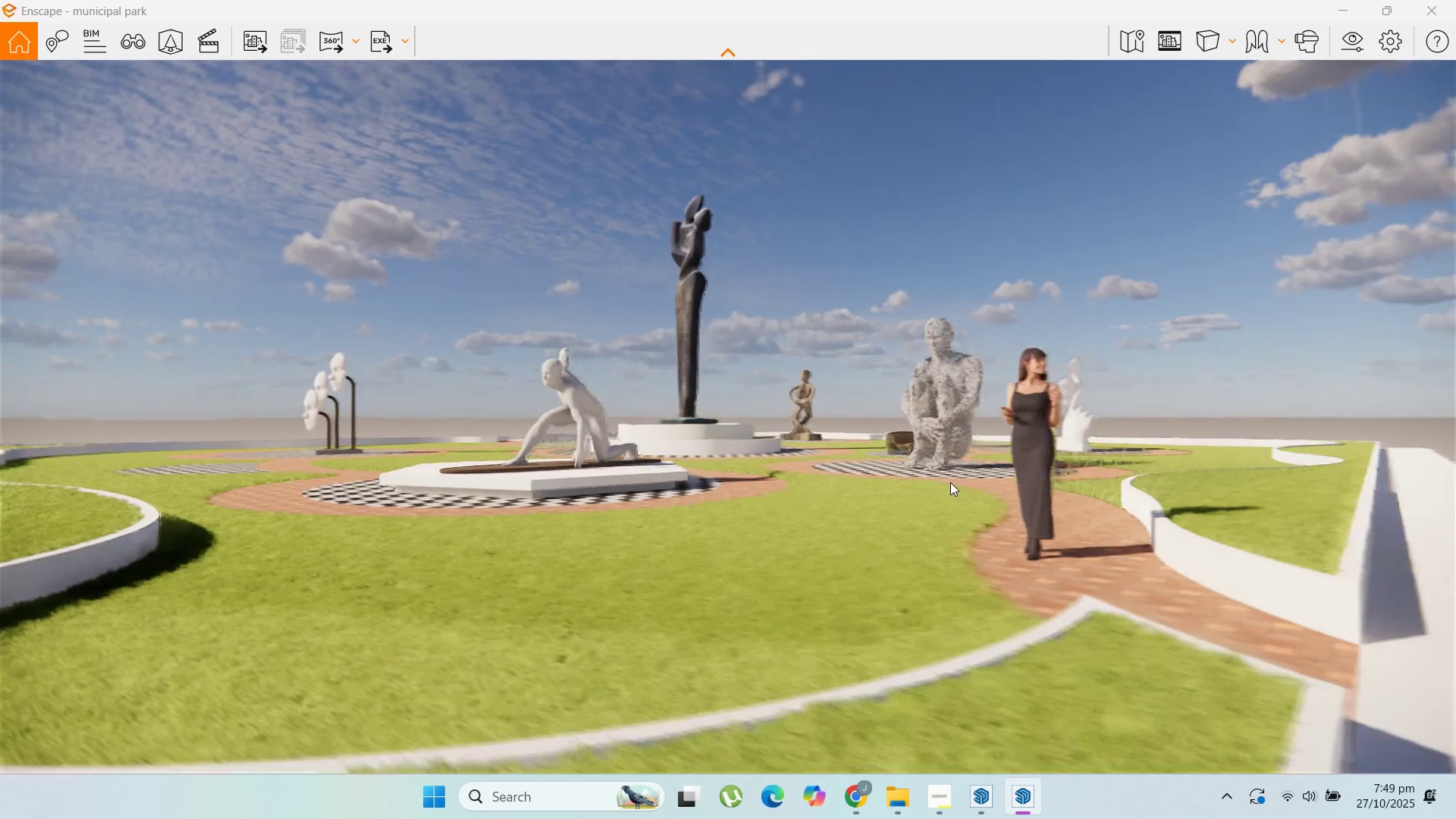 
hold_key(key=W, duration=0.8)
 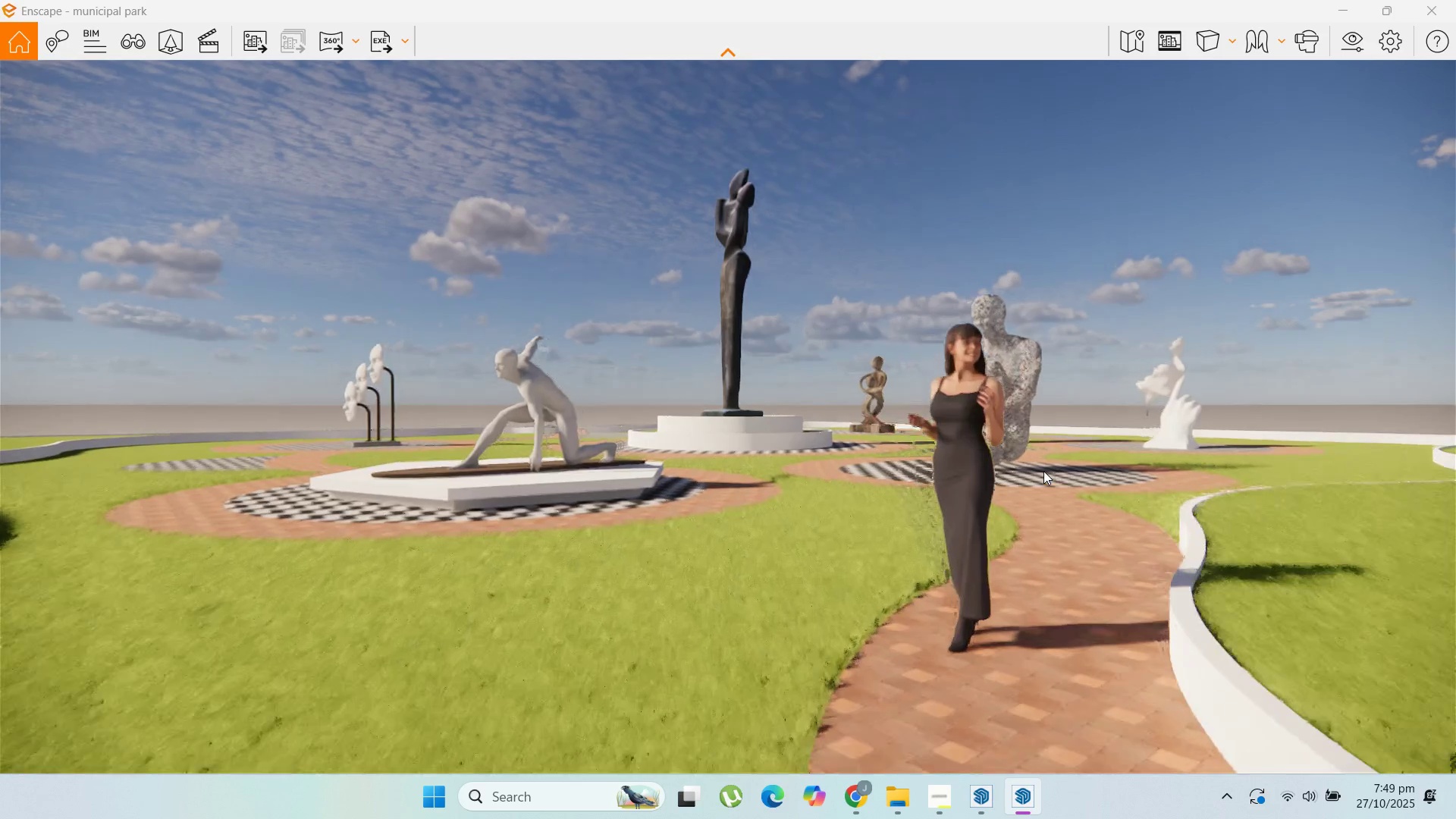 
scroll: coordinate [1046, 471], scroll_direction: up, amount: 6.0
 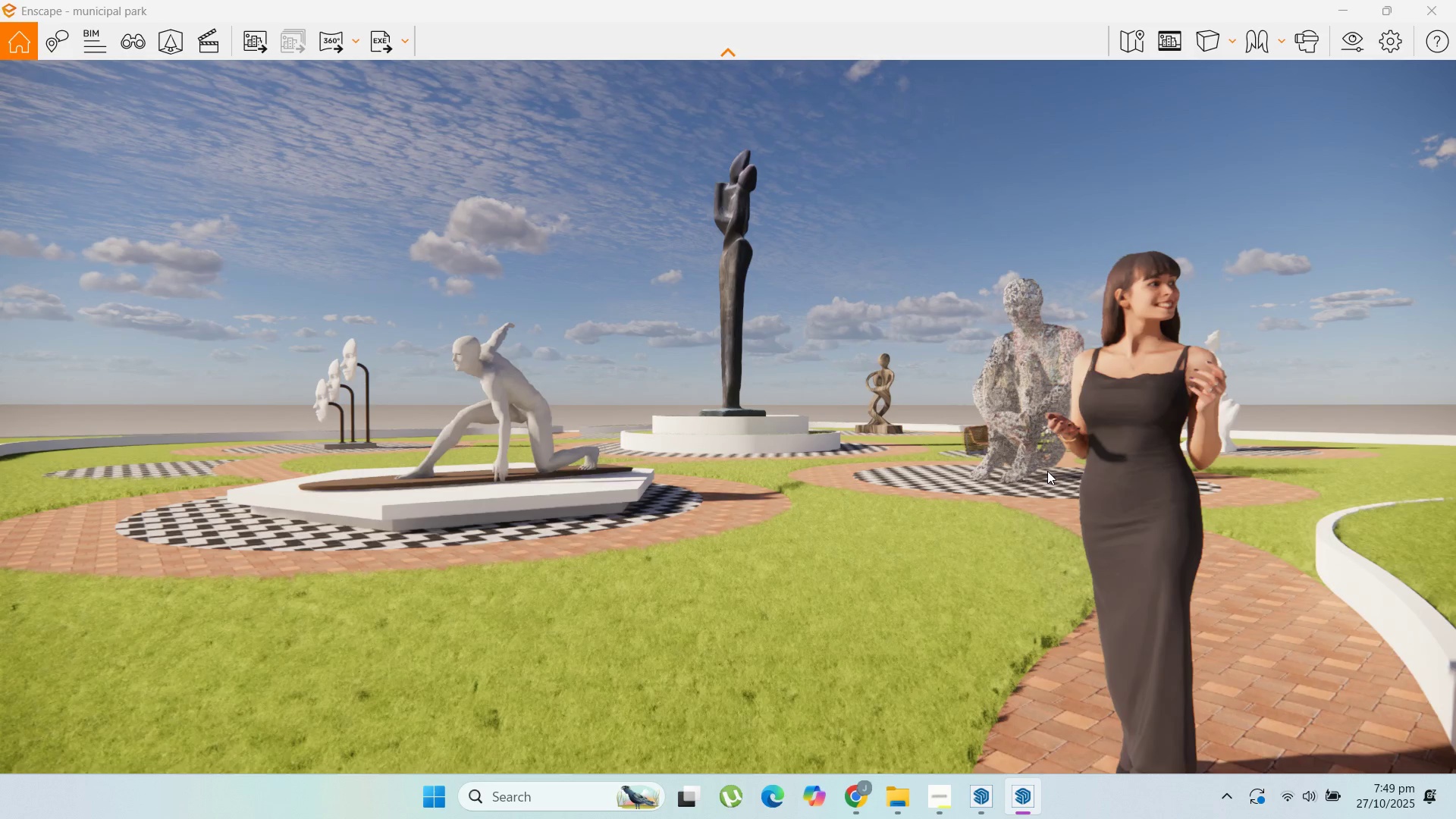 
scroll: coordinate [1048, 471], scroll_direction: down, amount: 3.0
 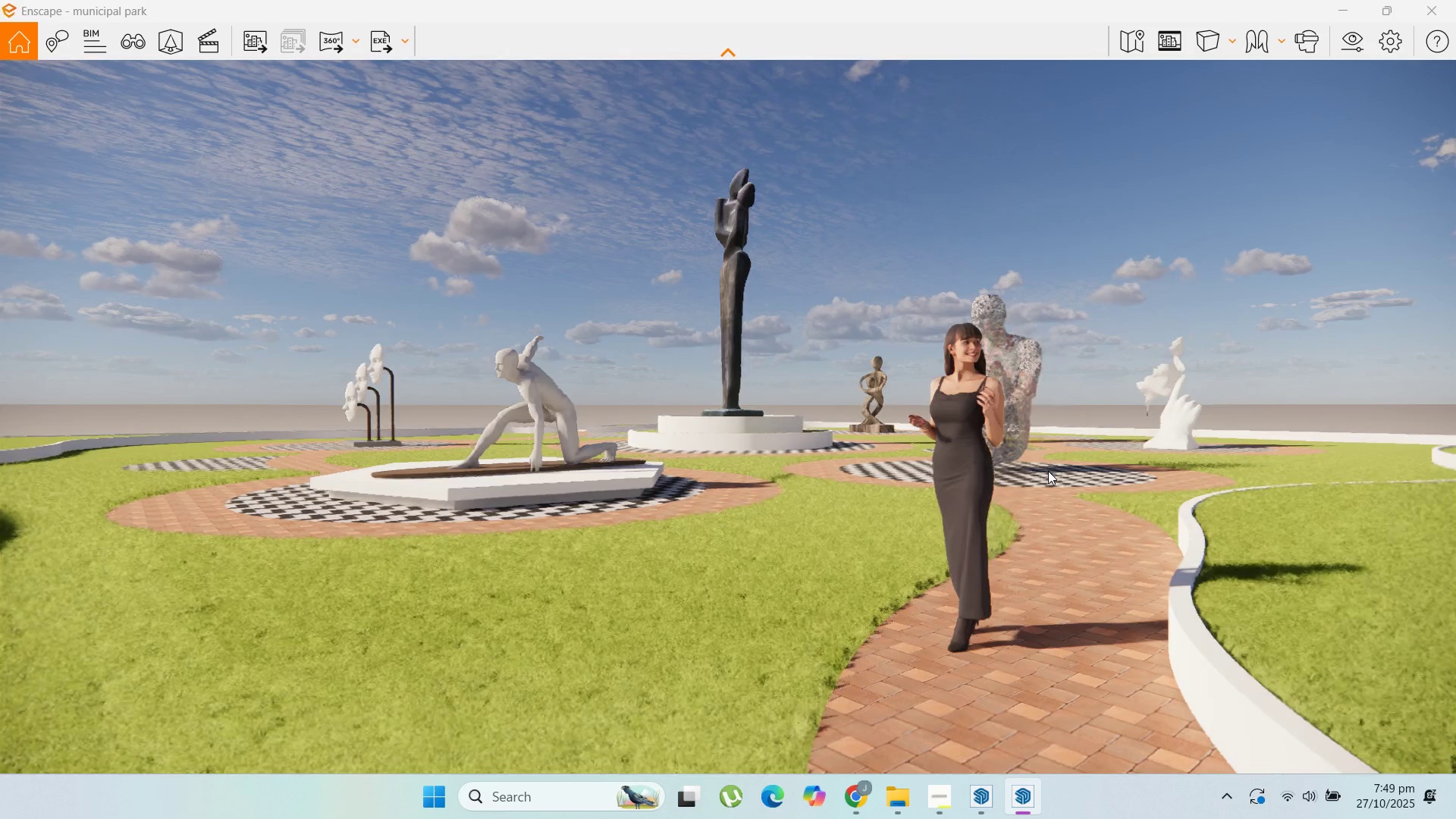 
hold_key(key=D, duration=0.85)
 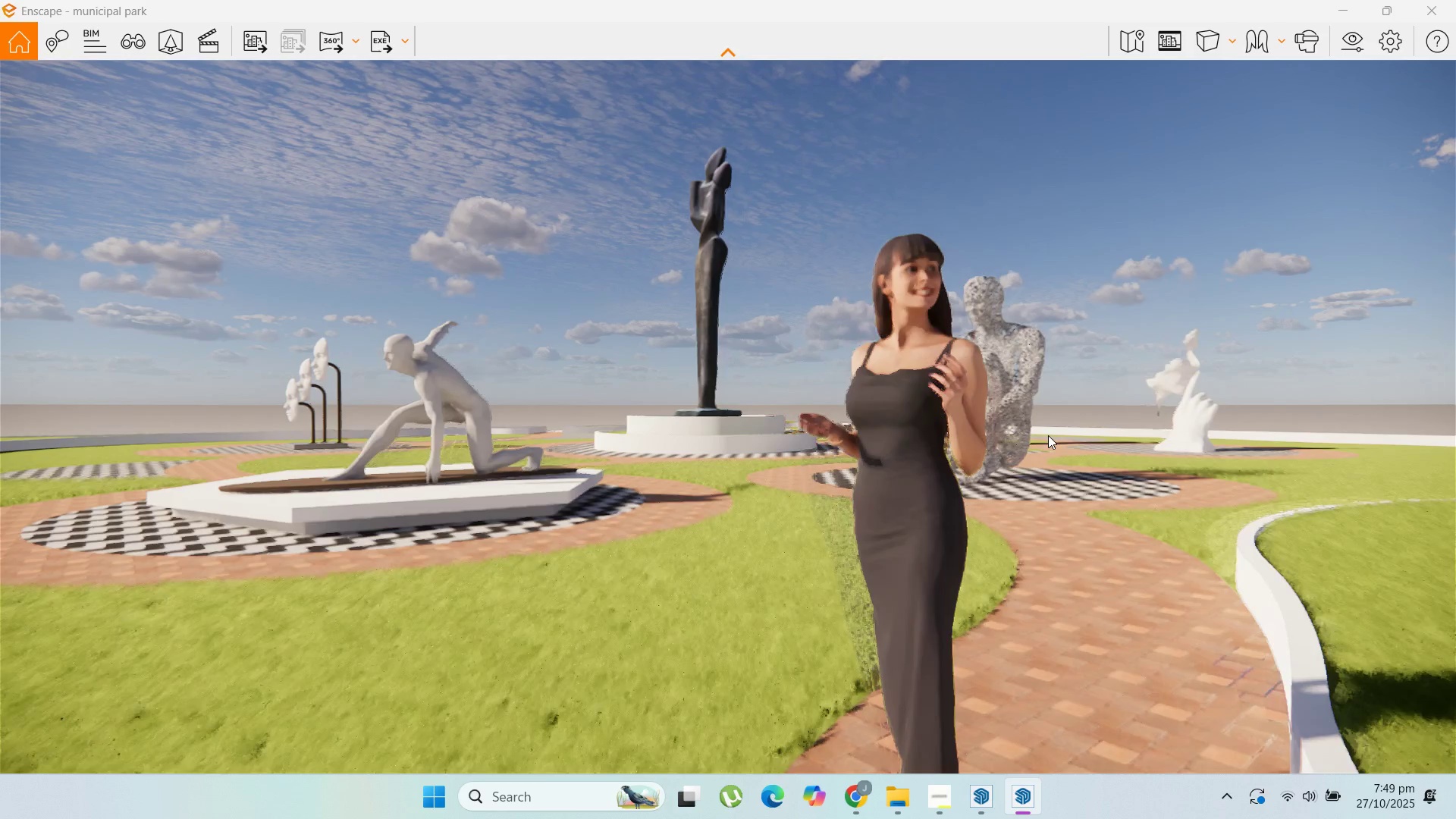 
key(W)
 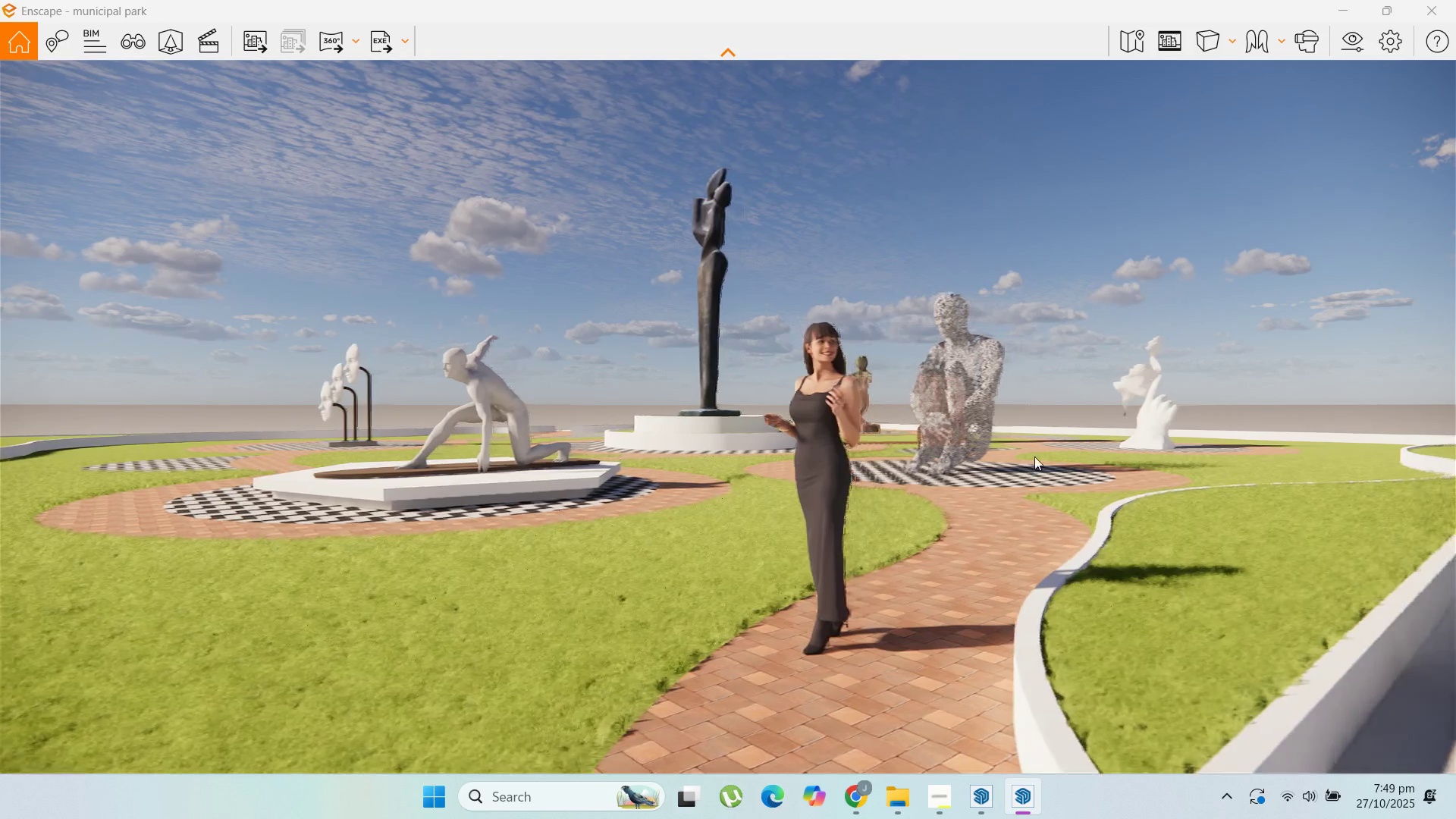 
scroll: coordinate [1050, 433], scroll_direction: up, amount: 14.0
 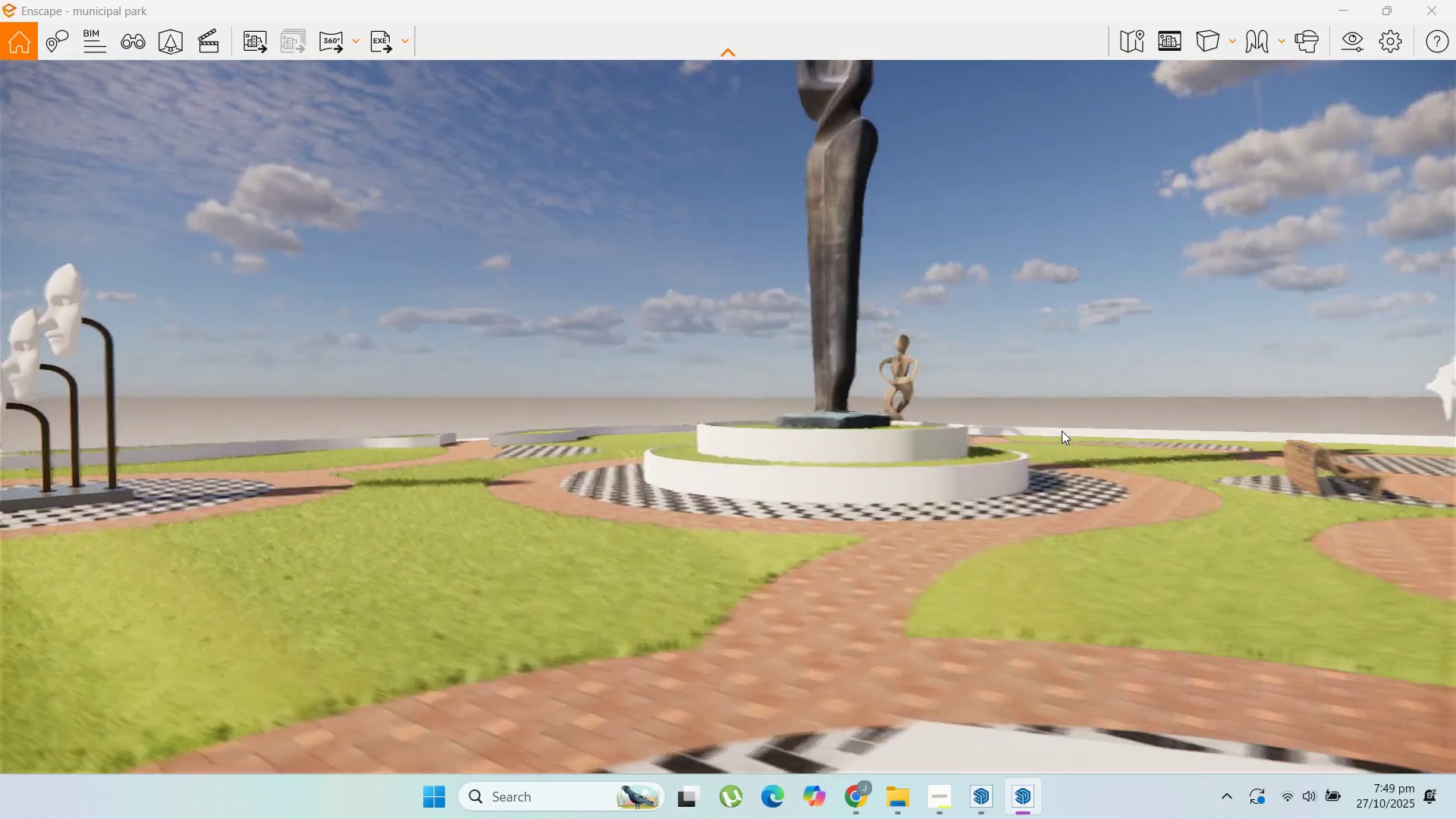 
left_click_drag(start_coordinate=[1062, 431], to_coordinate=[1068, 430])
 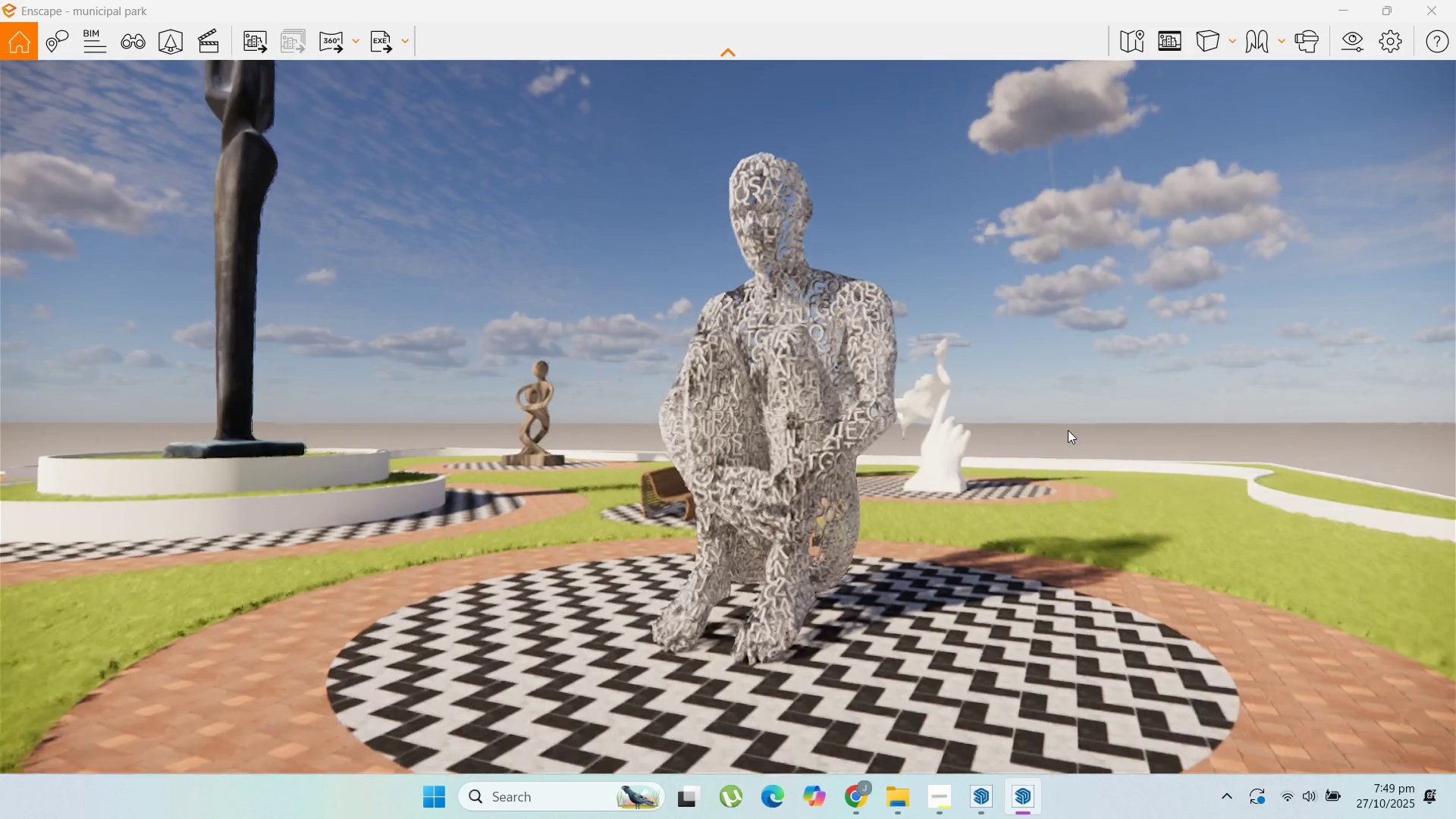 
hold_key(key=W, duration=1.14)
 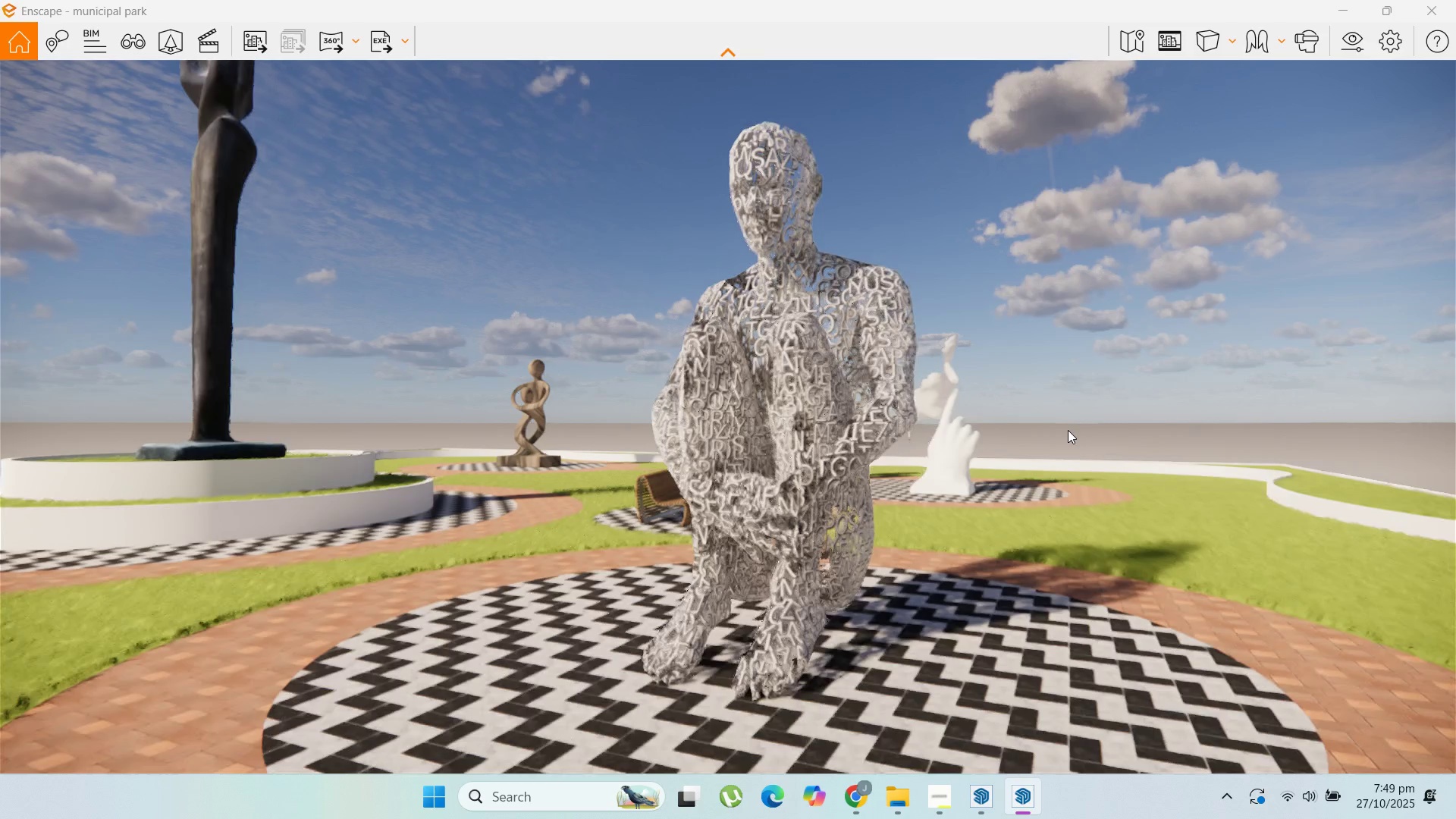 
scroll: coordinate [1068, 430], scroll_direction: up, amount: 2.0
 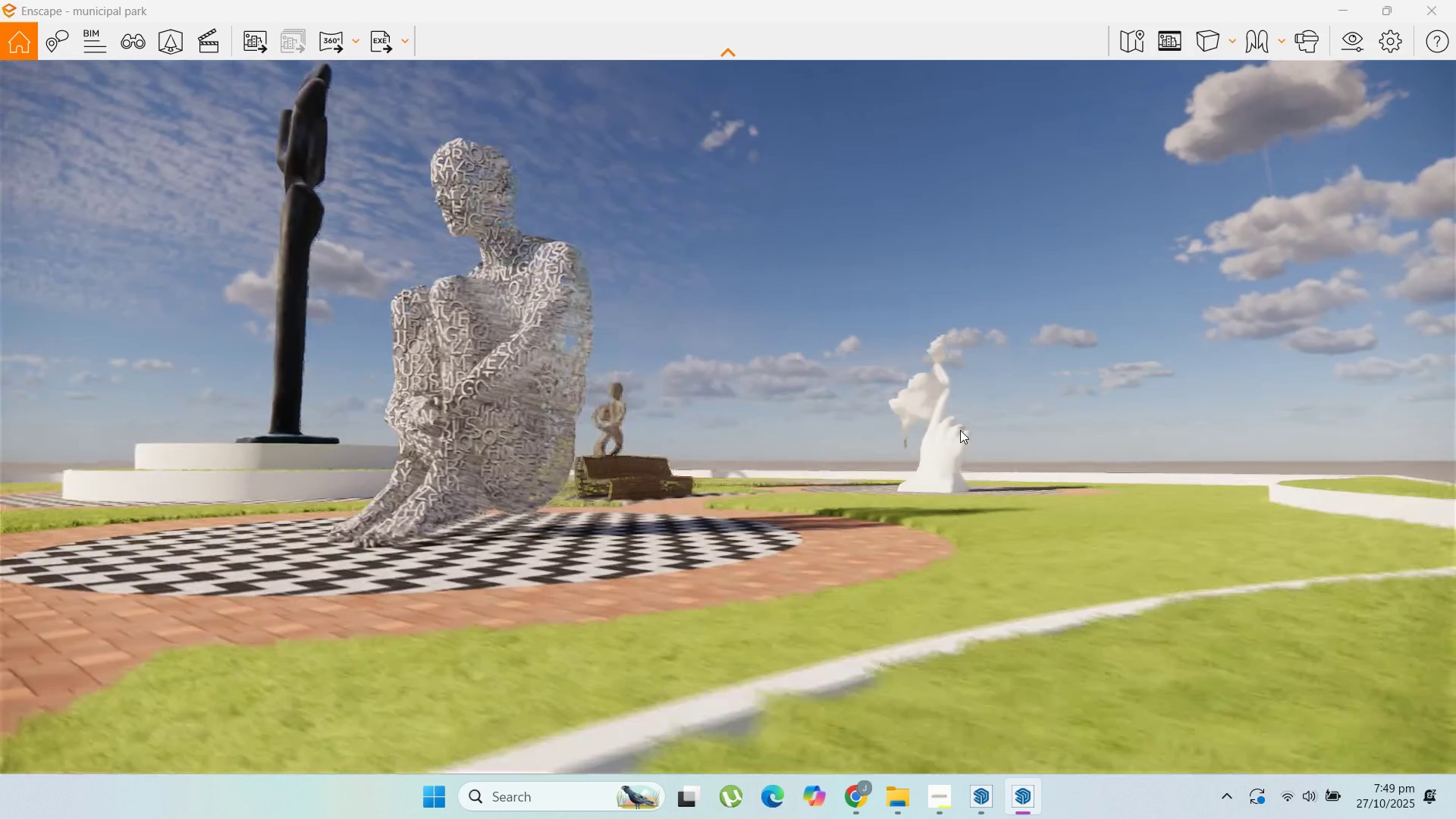 
scroll: coordinate [960, 430], scroll_direction: down, amount: 1.0
 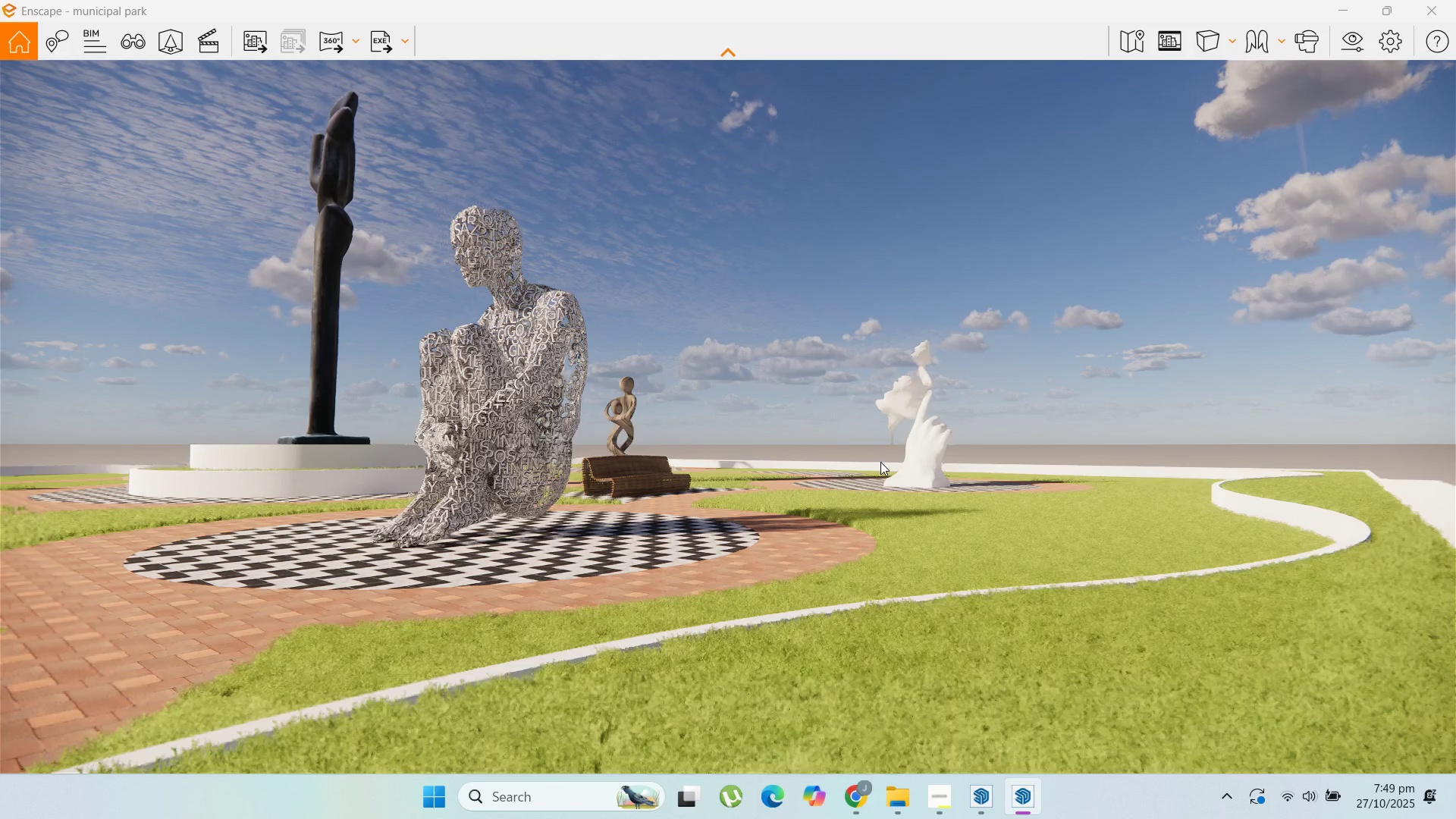 
scroll: coordinate [527, 571], scroll_direction: up, amount: 6.0
 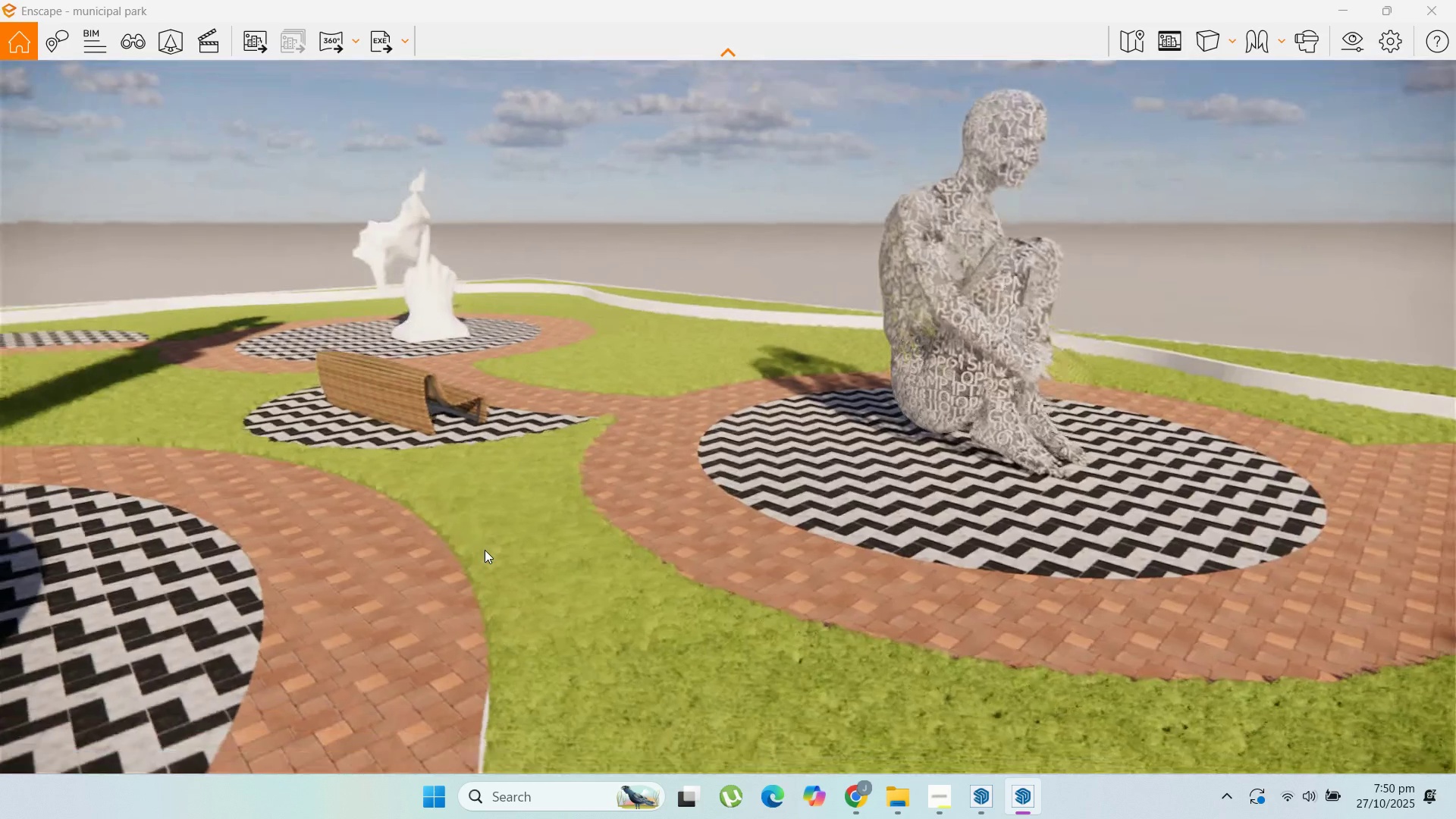 
wait(7.77)
 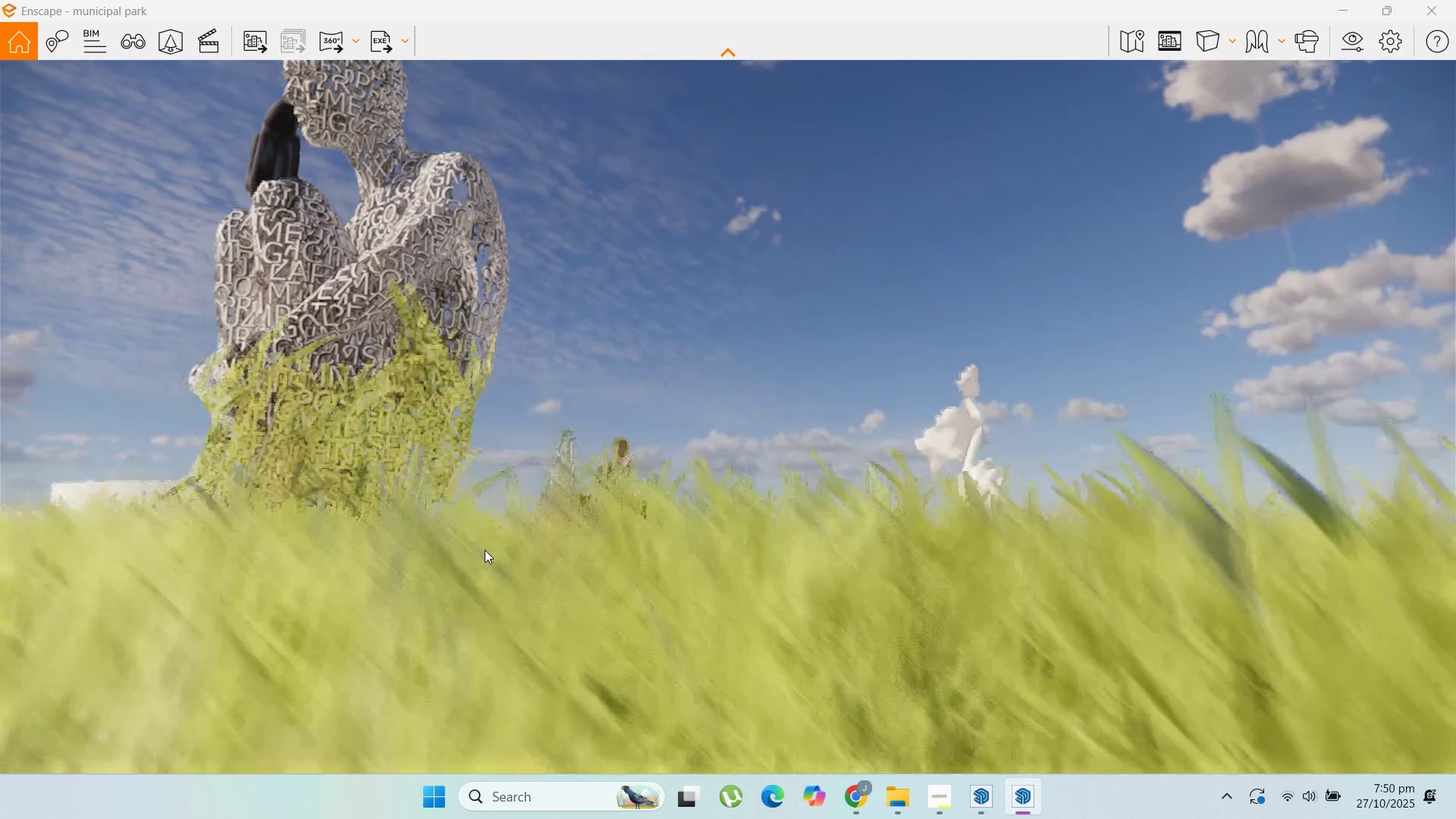 
scroll: coordinate [613, 571], scroll_direction: down, amount: 12.0
 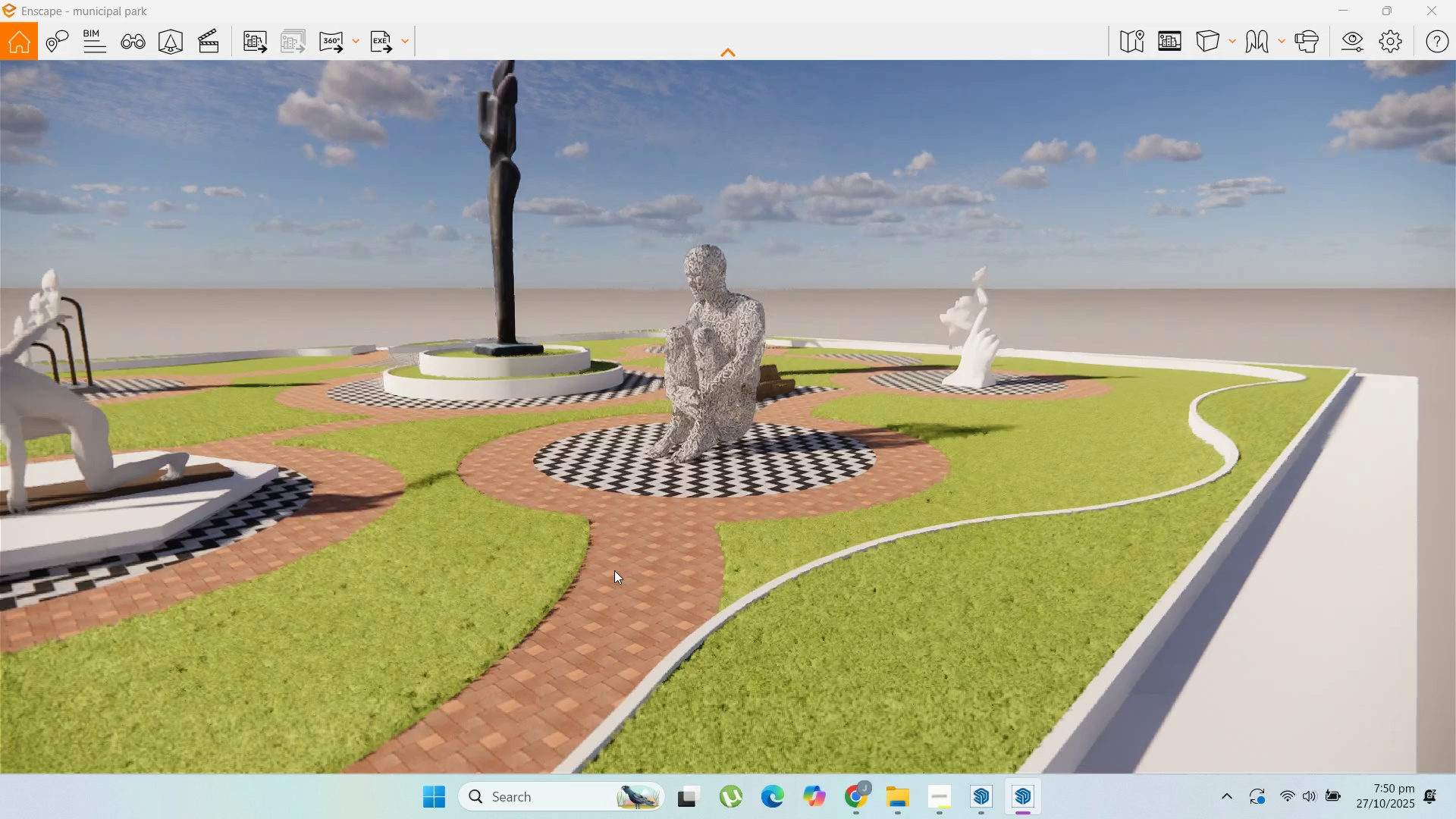 
hold_key(key=A, duration=1.1)
 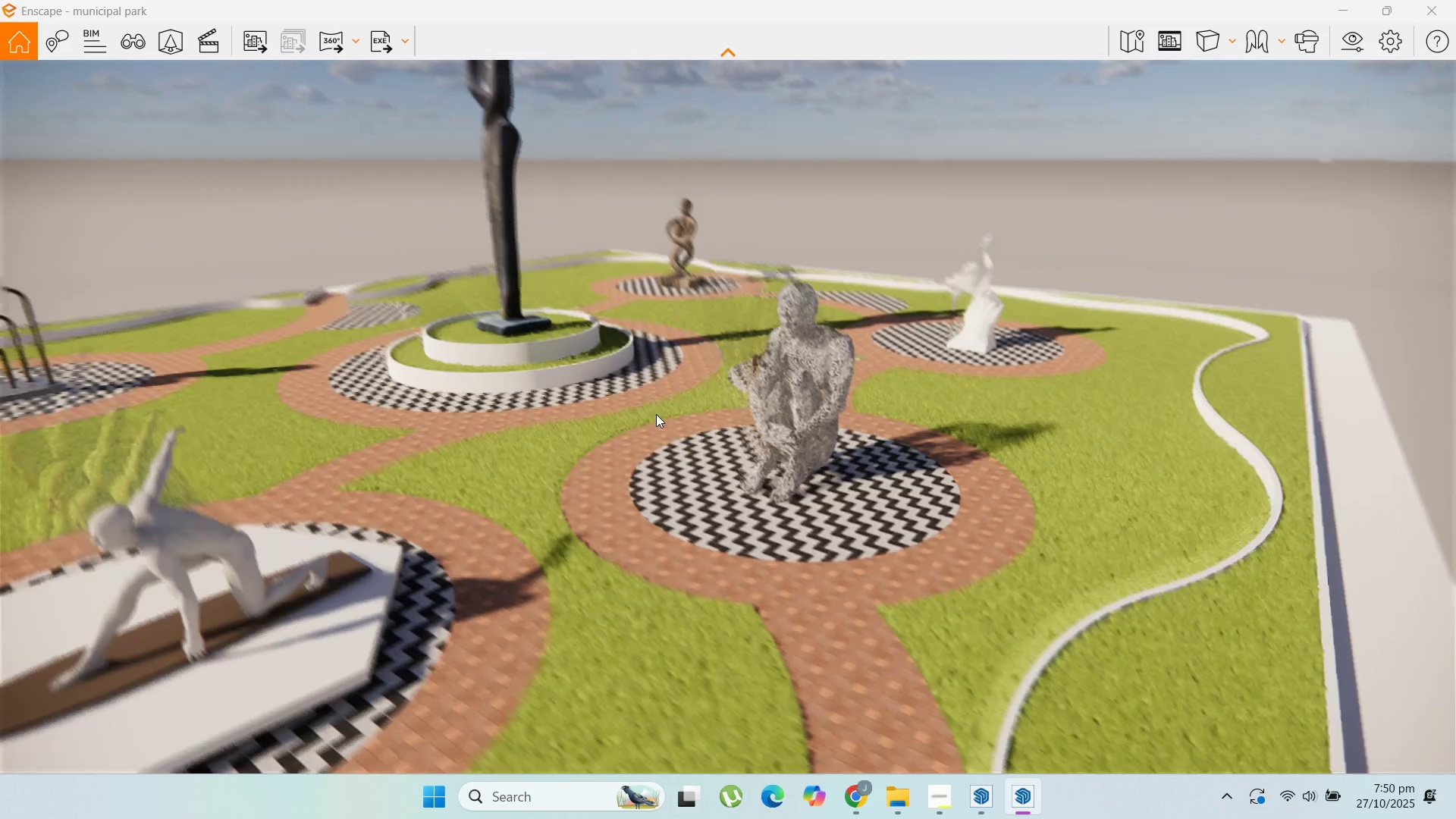 
scroll: coordinate [814, 350], scroll_direction: down, amount: 3.0
 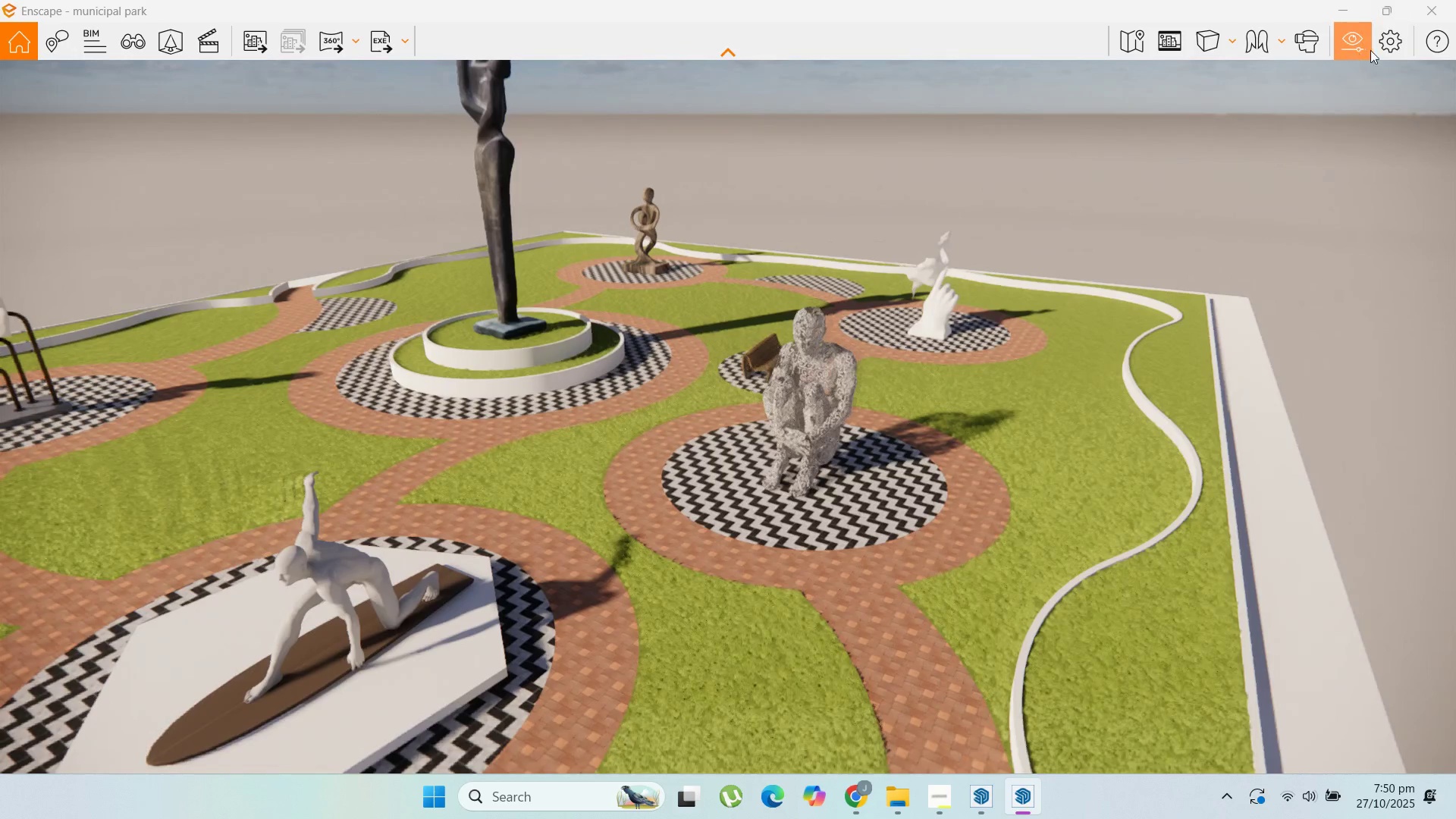 
left_click([1373, 49])
 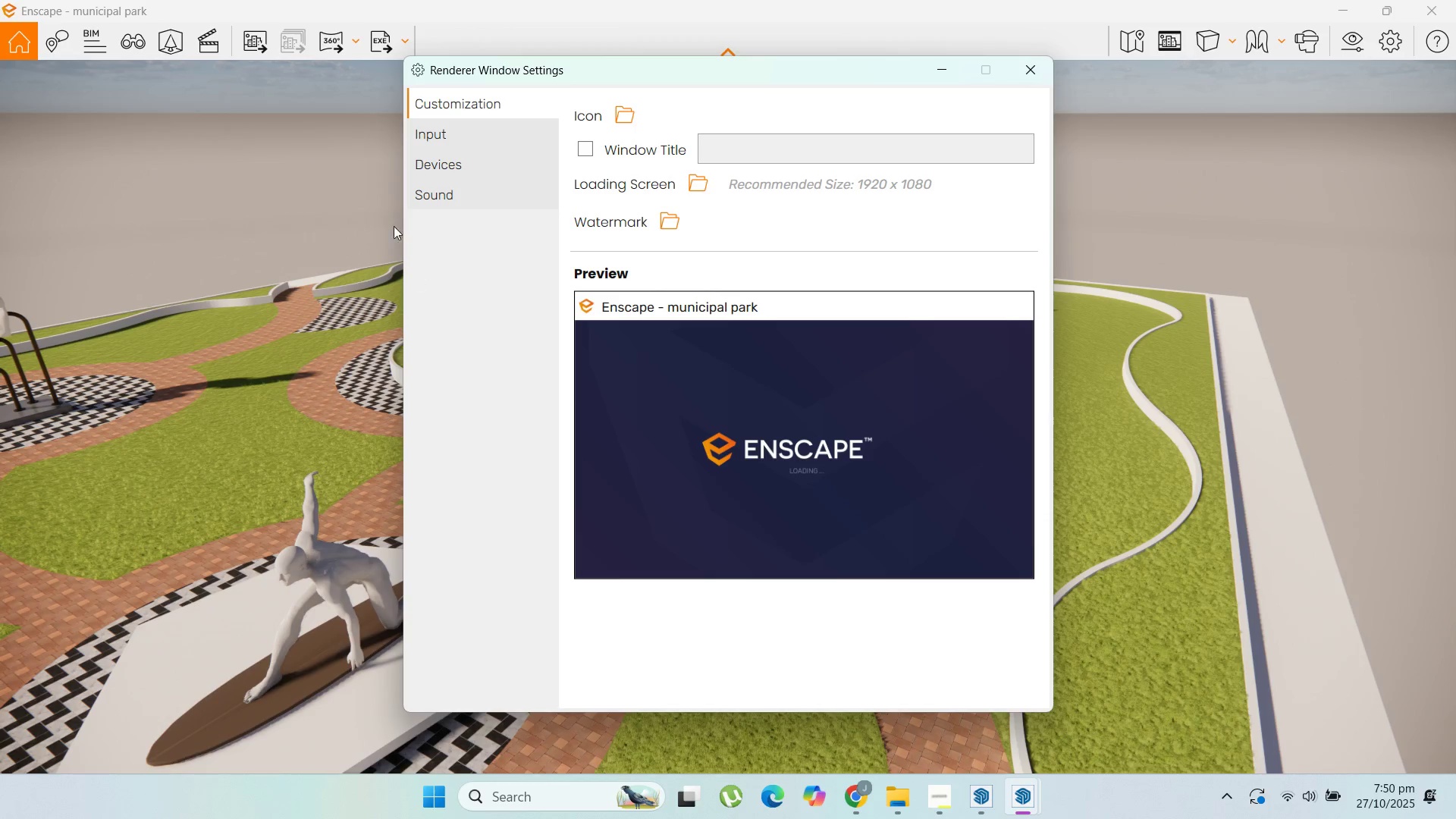 
wait(6.36)
 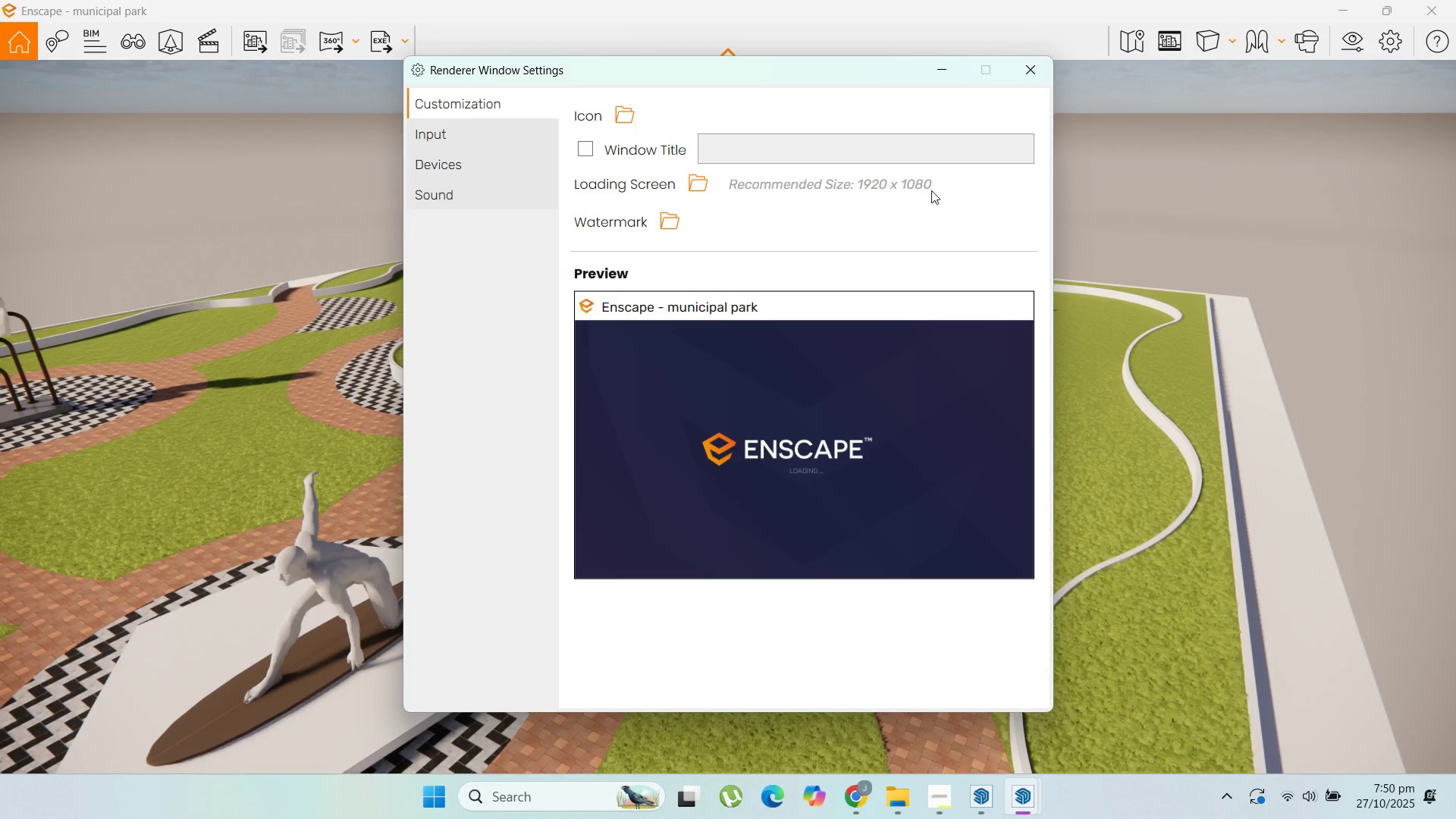 
left_click([1046, 74])
 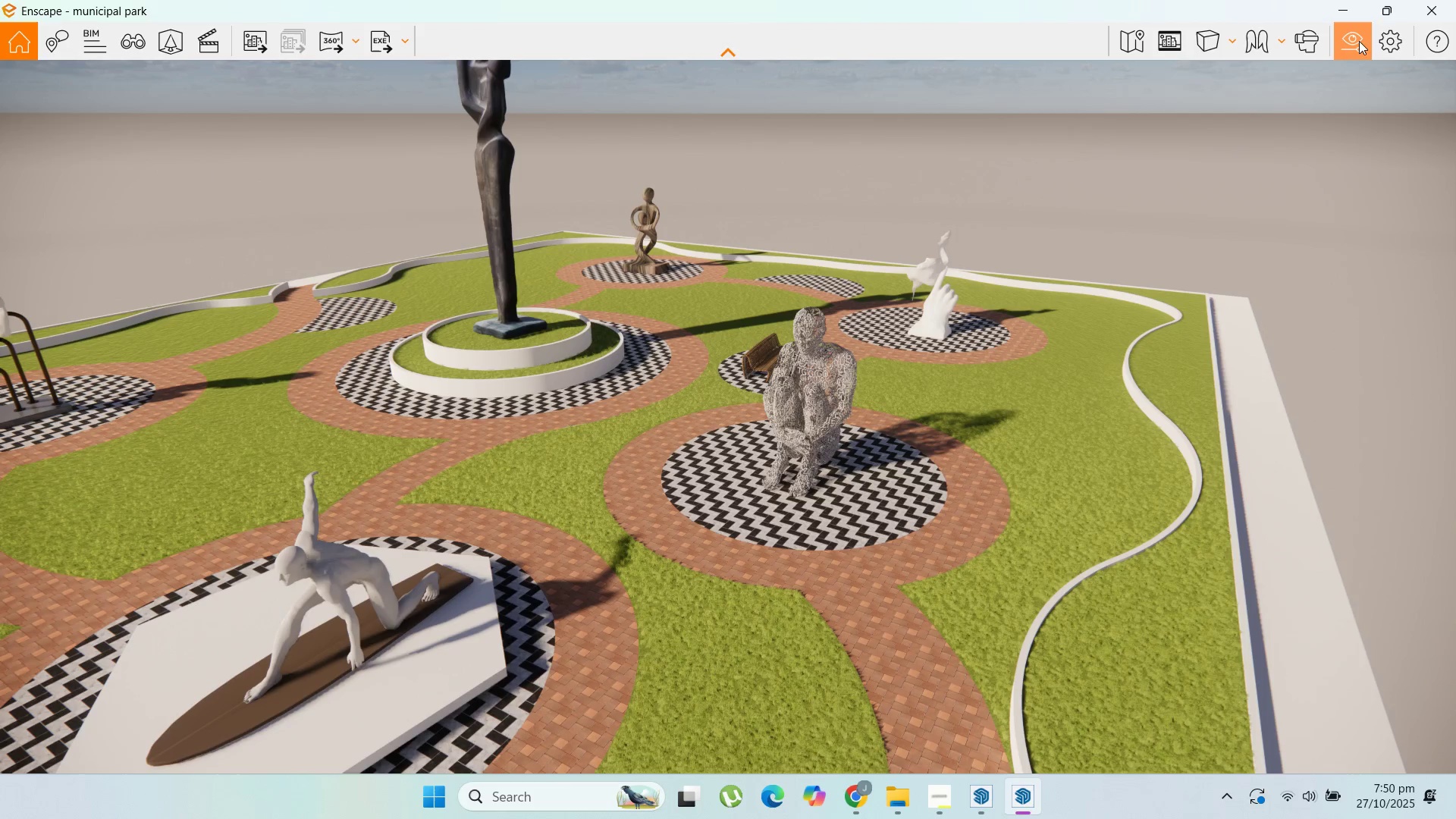 
left_click([1359, 41])
 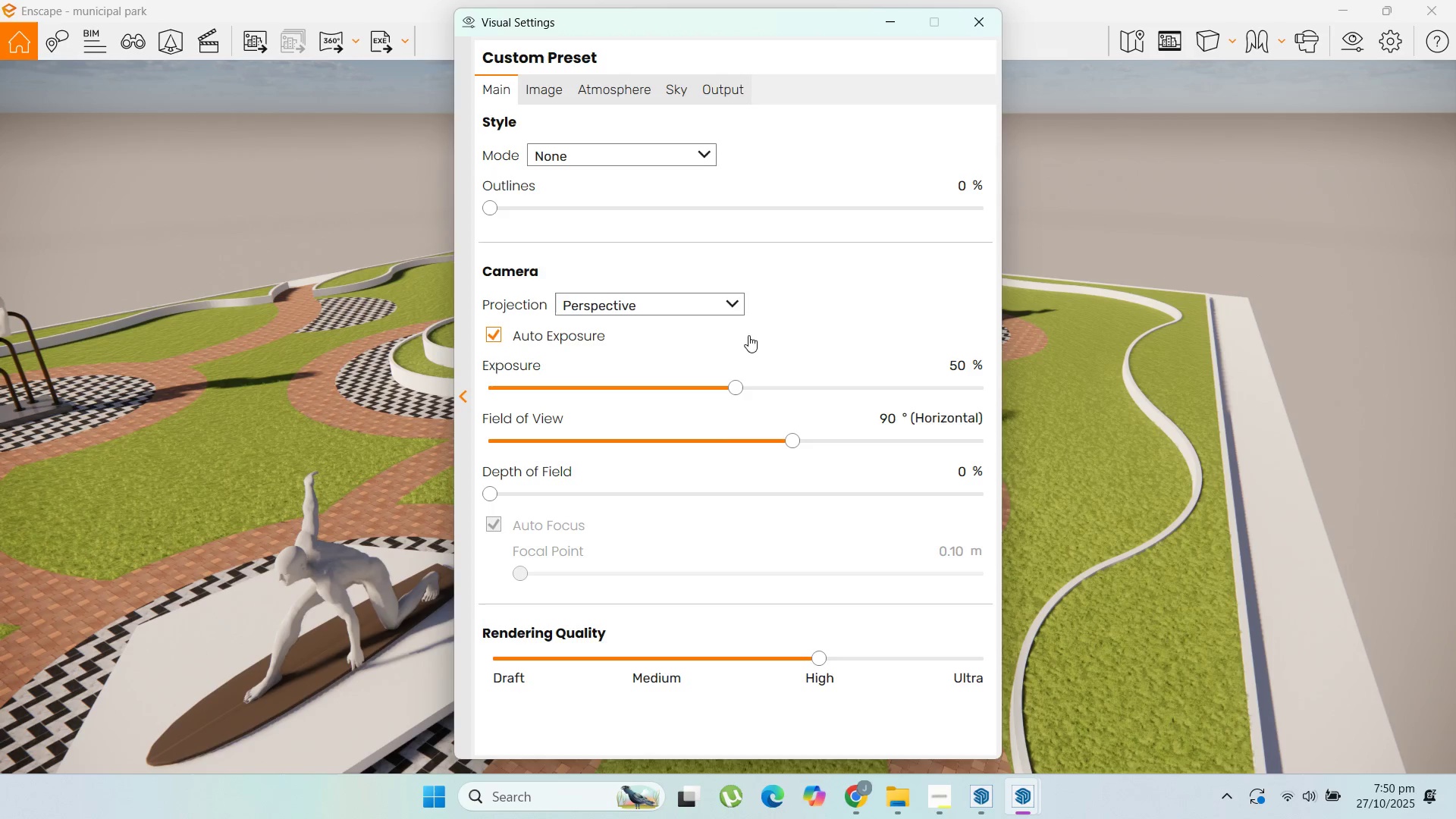 
left_click([637, 307])
 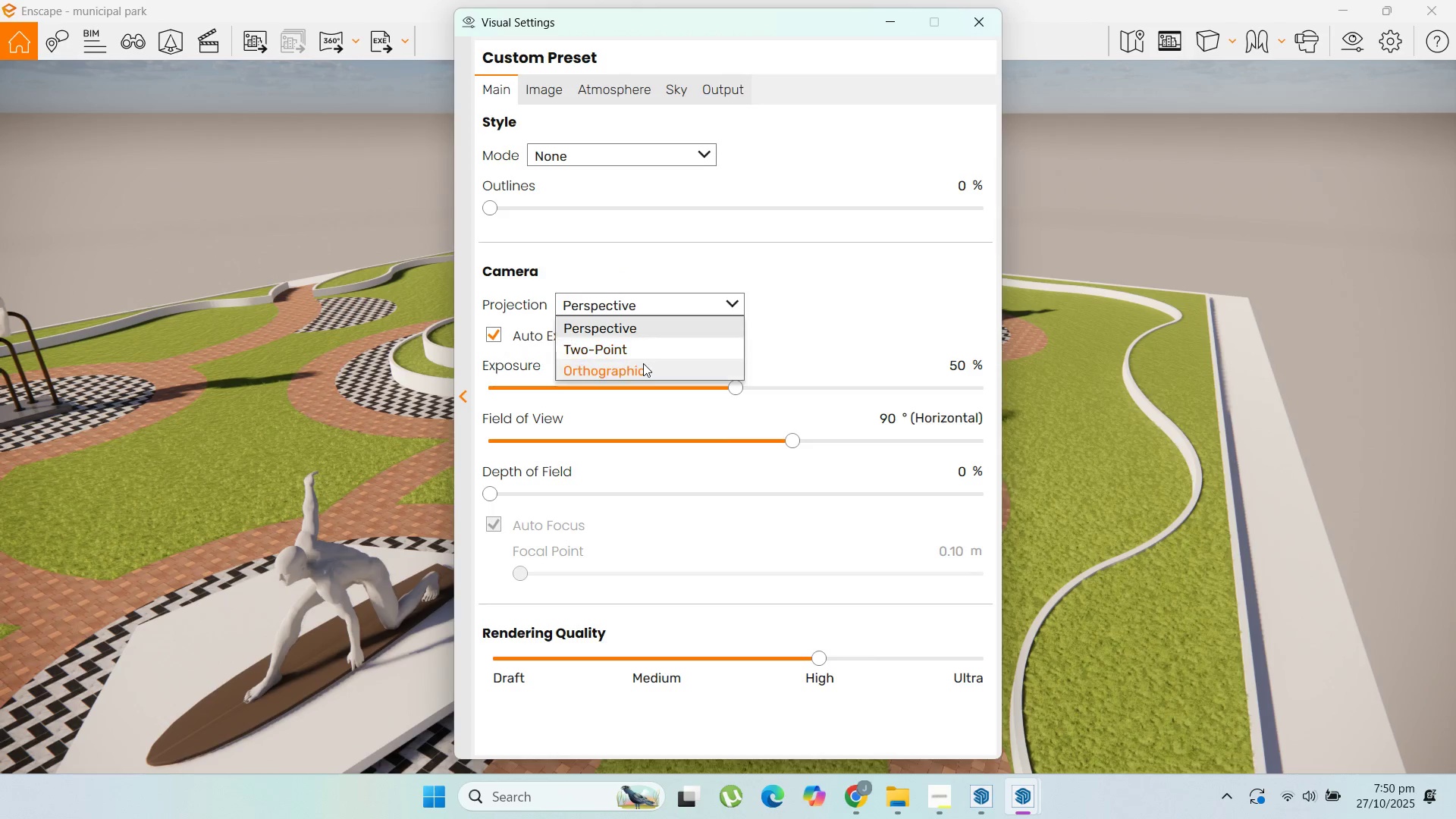 
left_click([642, 363])
 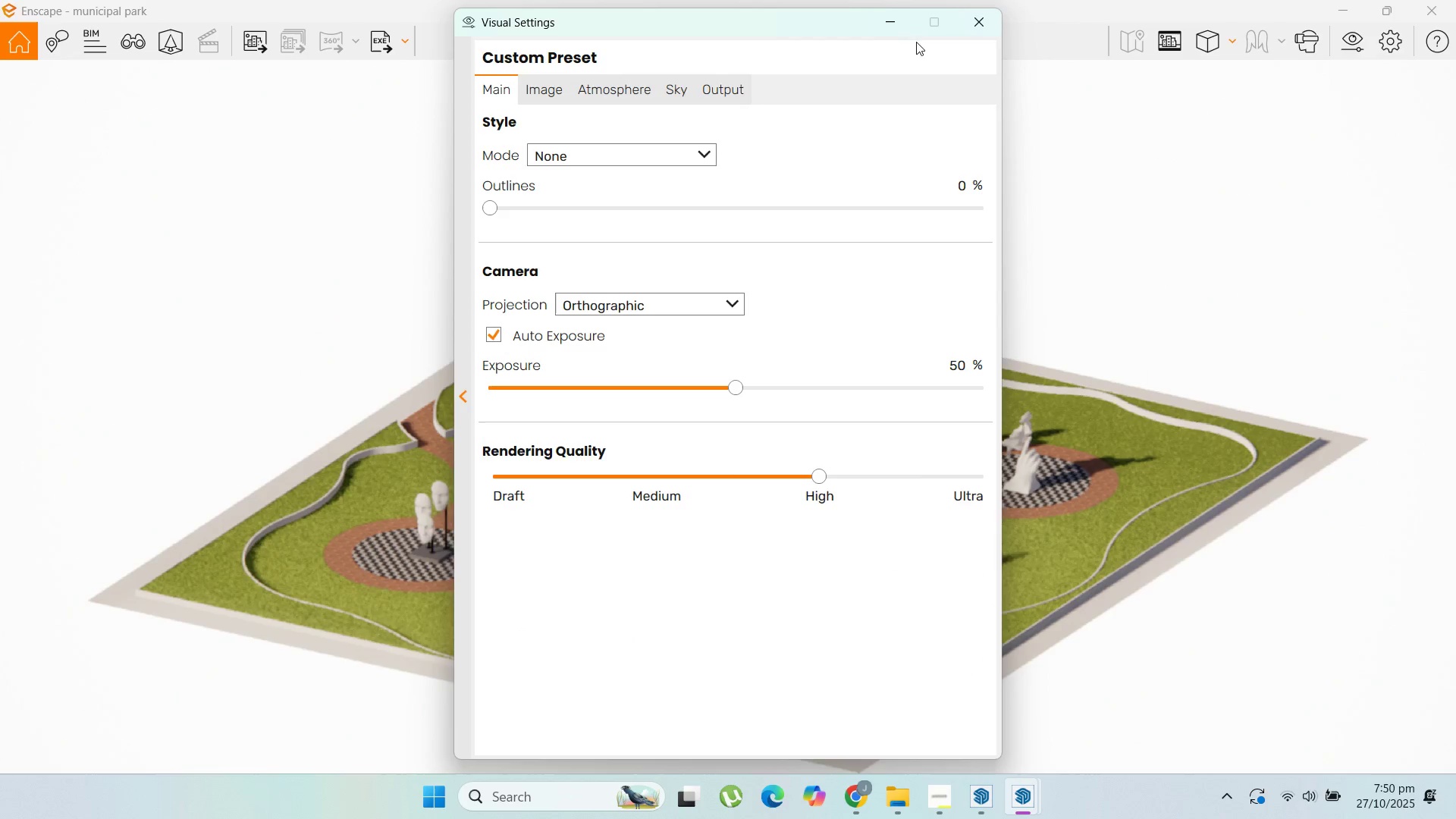 
left_click([884, 34])
 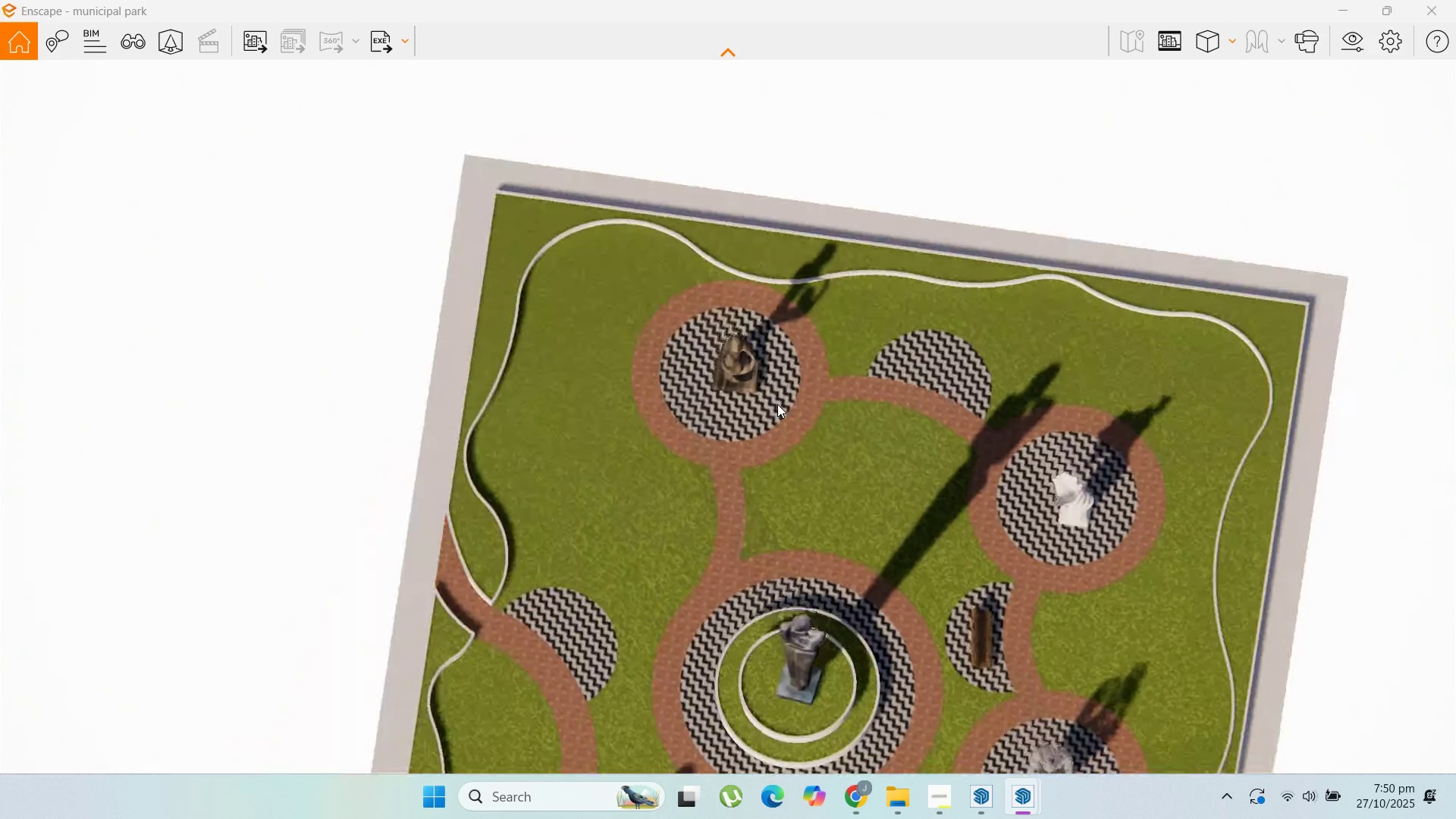 
scroll: coordinate [856, 460], scroll_direction: down, amount: 8.0
 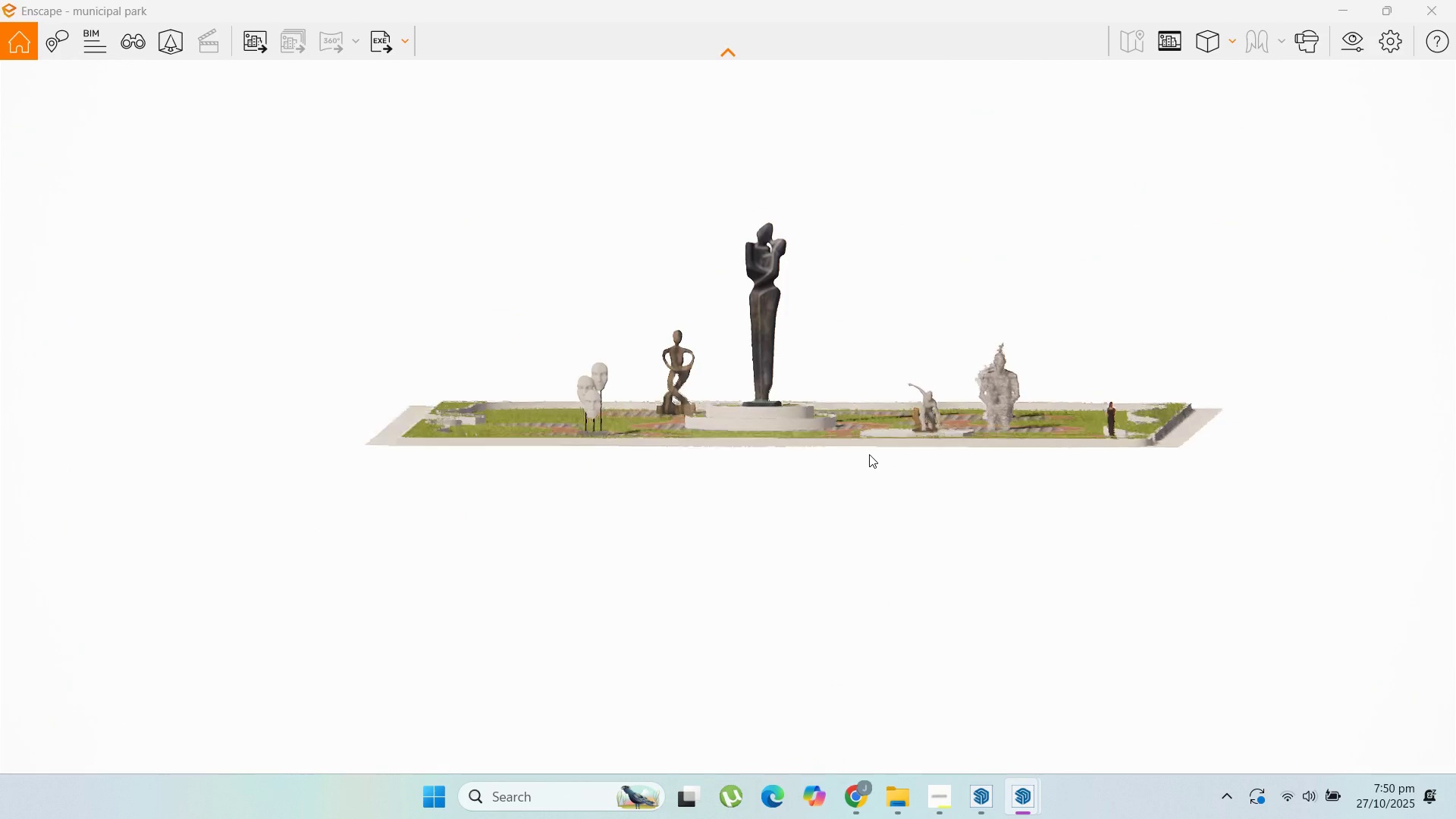 
wait(9.32)
 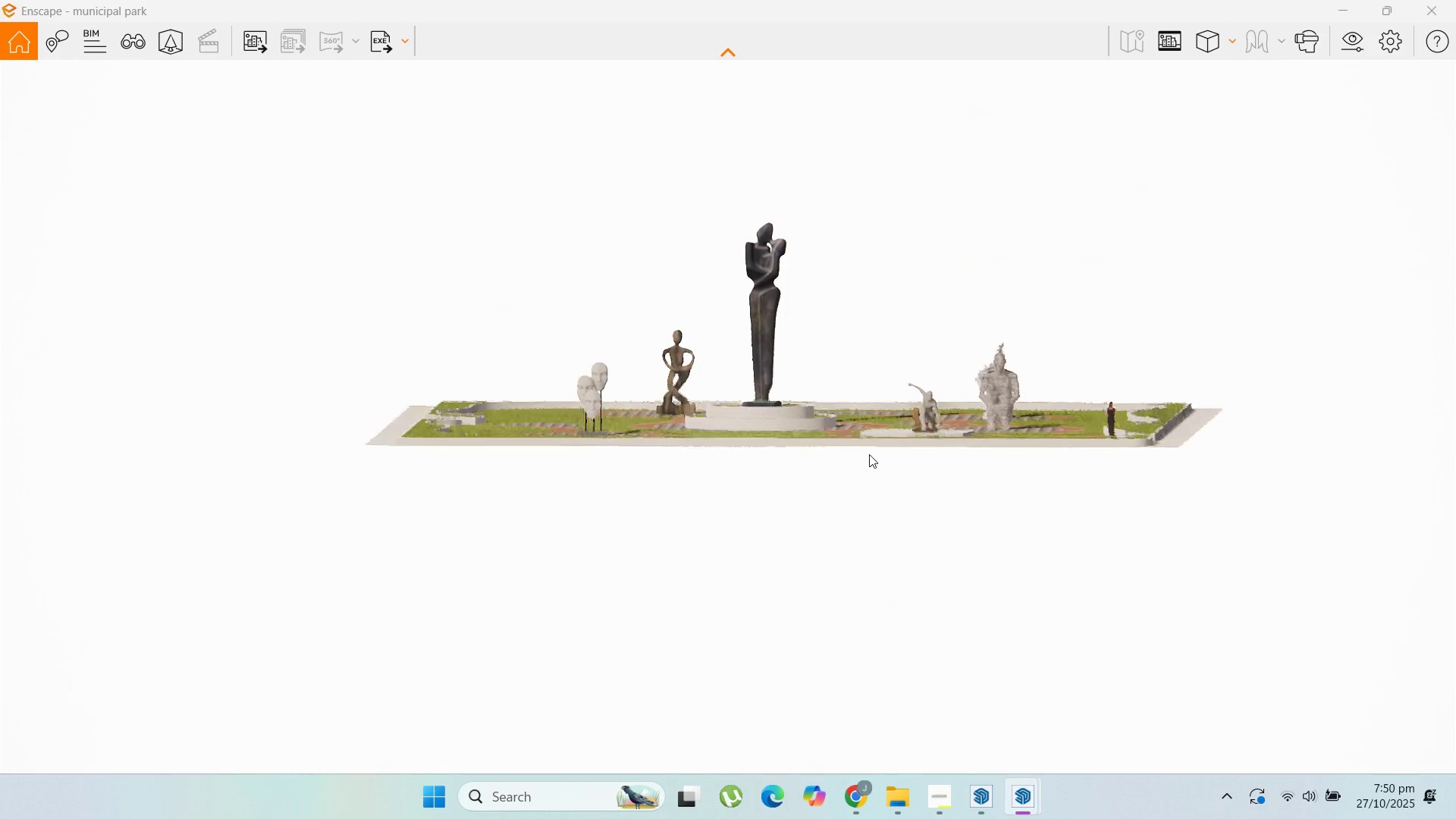 
left_click([1437, 0])
 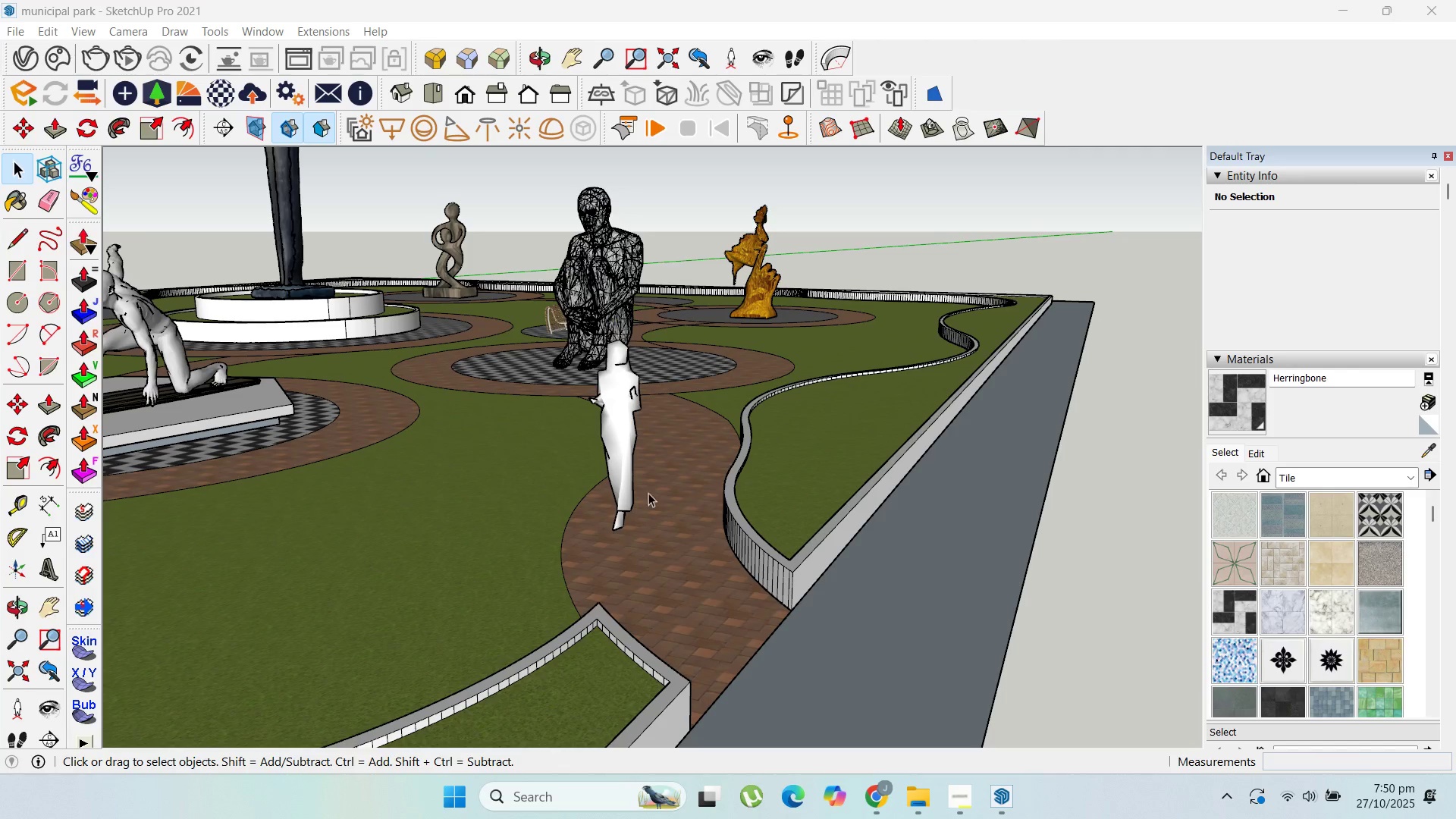 
scroll: coordinate [444, 588], scroll_direction: down, amount: 14.0
 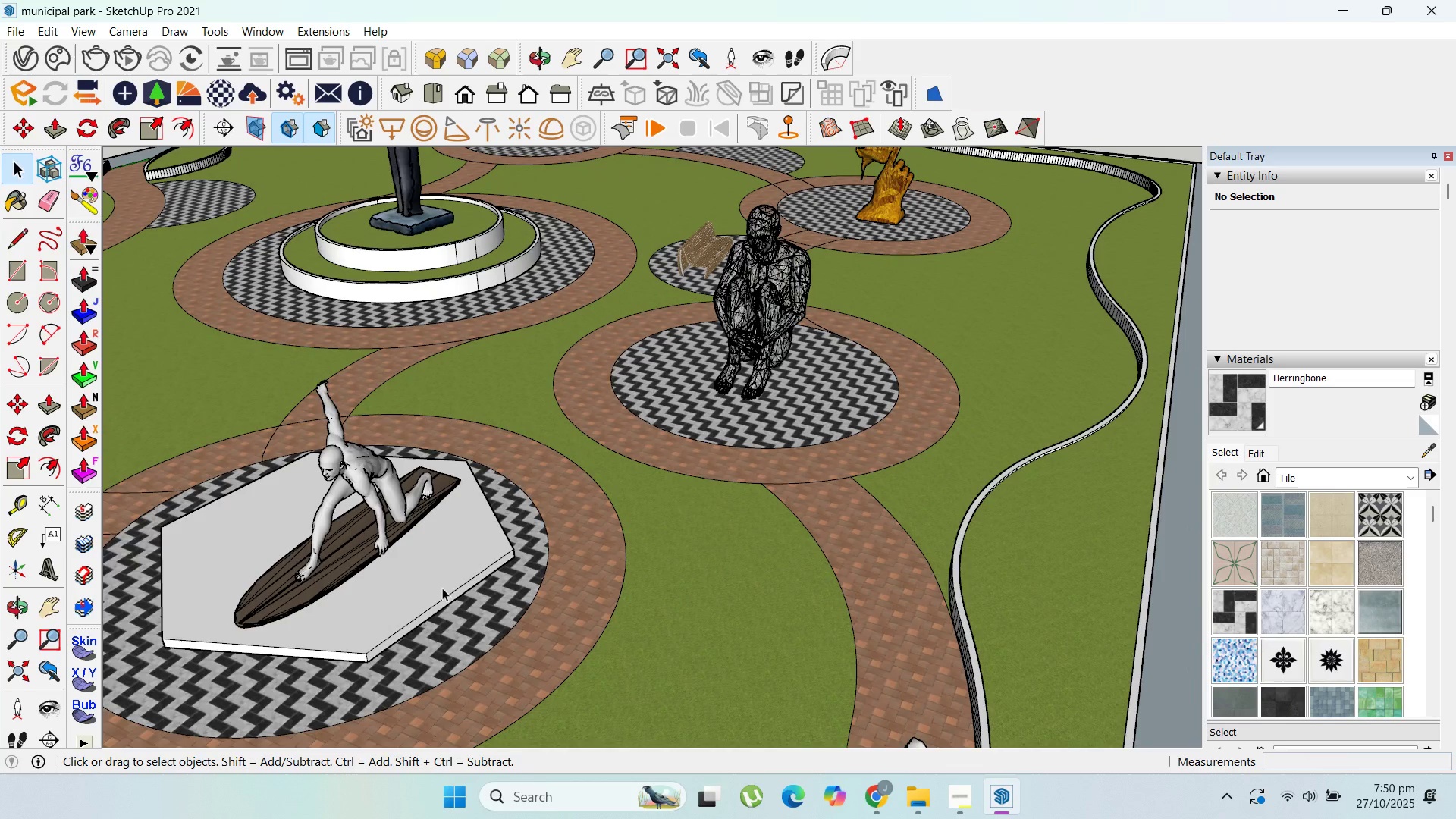 
left_click([442, 588])
 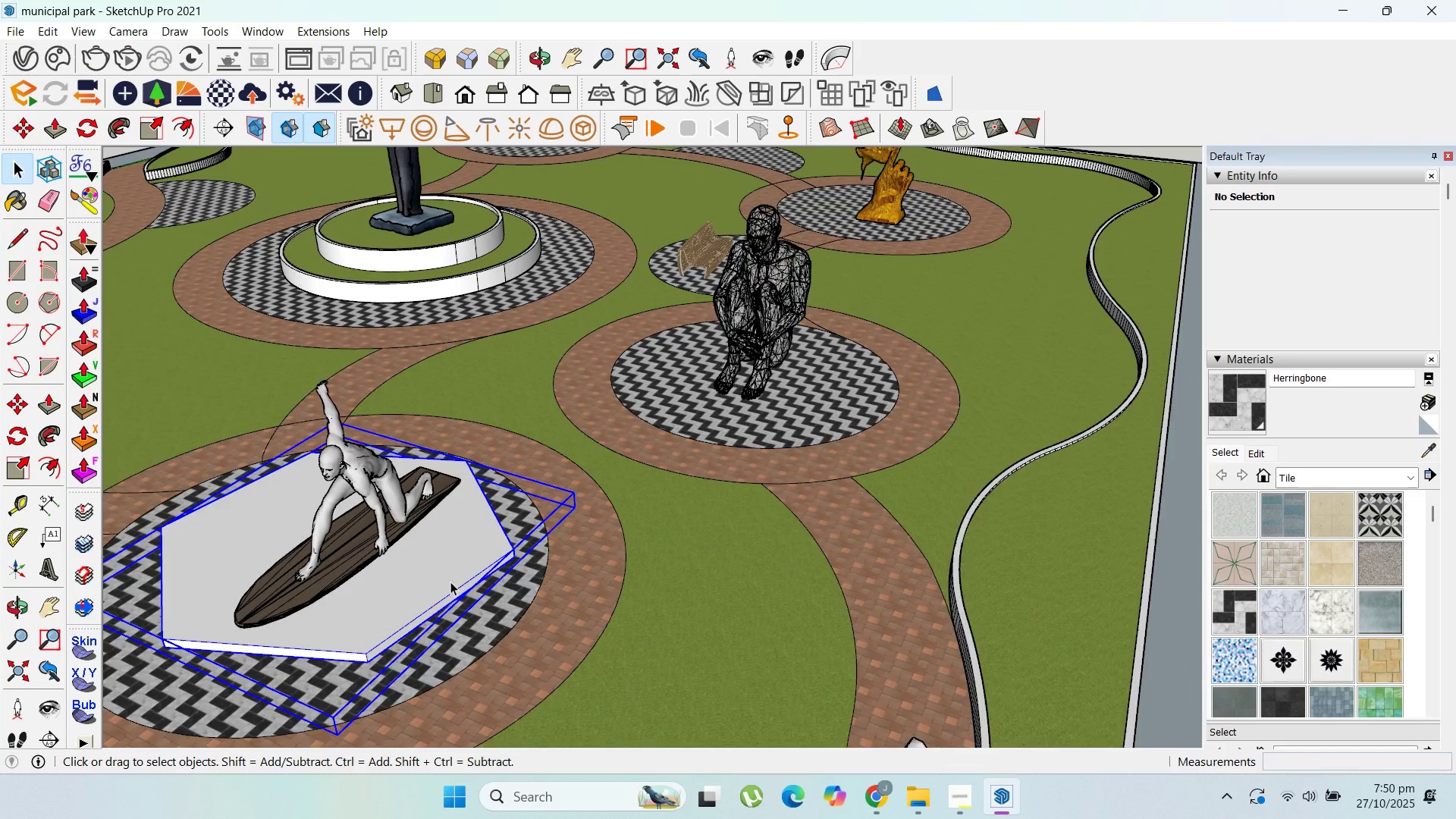 
scroll: coordinate [506, 598], scroll_direction: up, amount: 4.0
 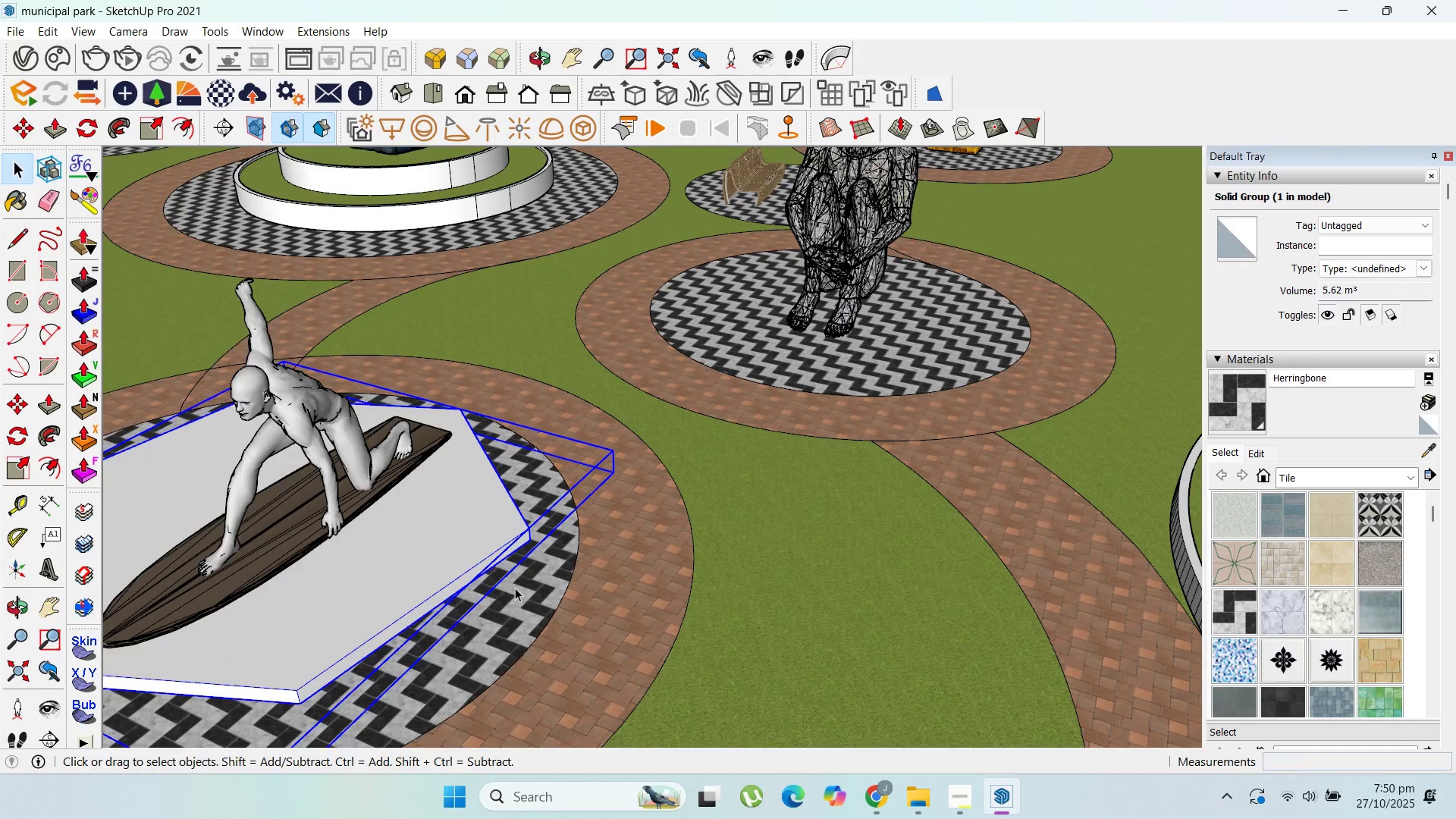 
key(M)
 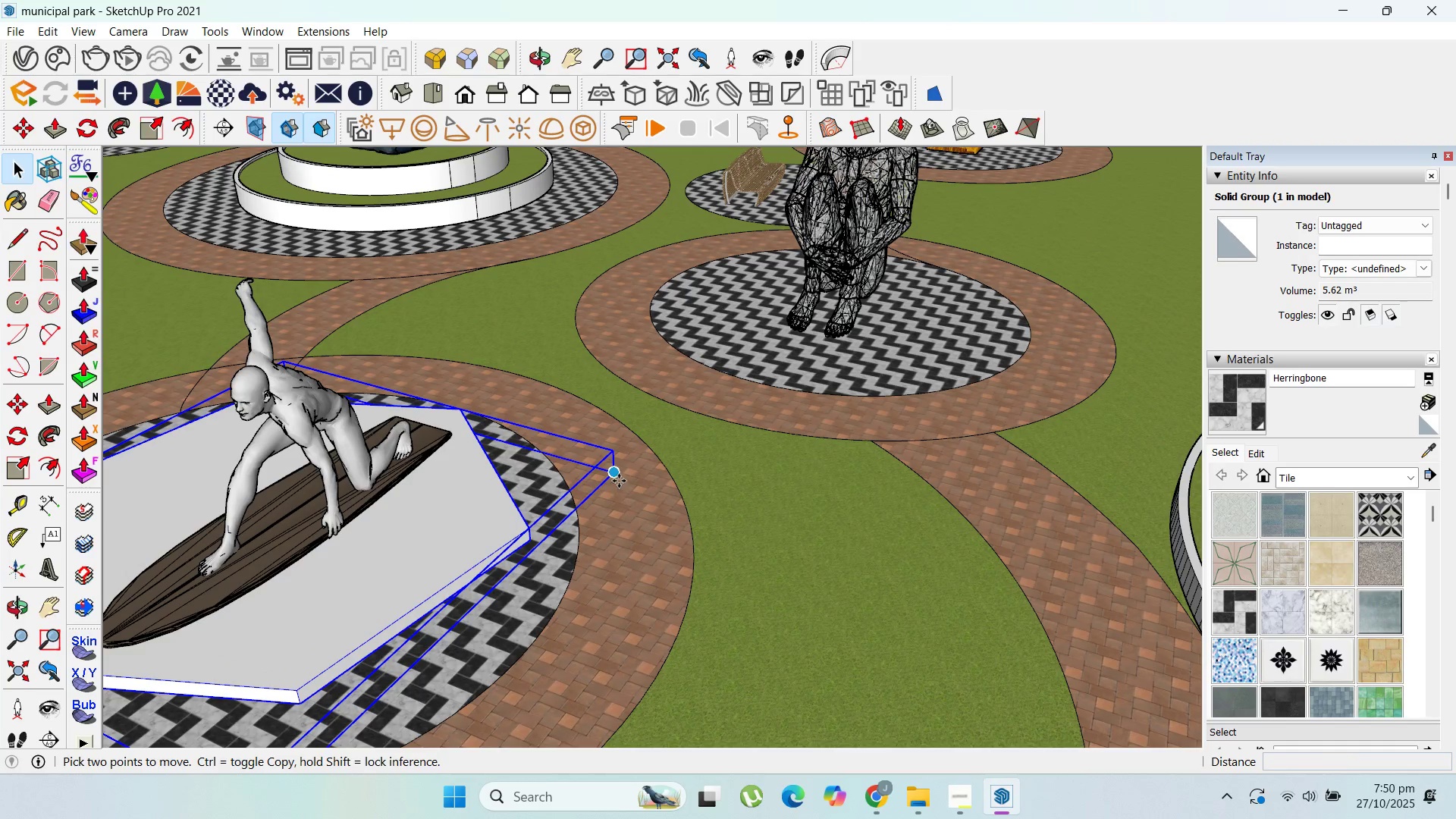 
left_click([619, 480])
 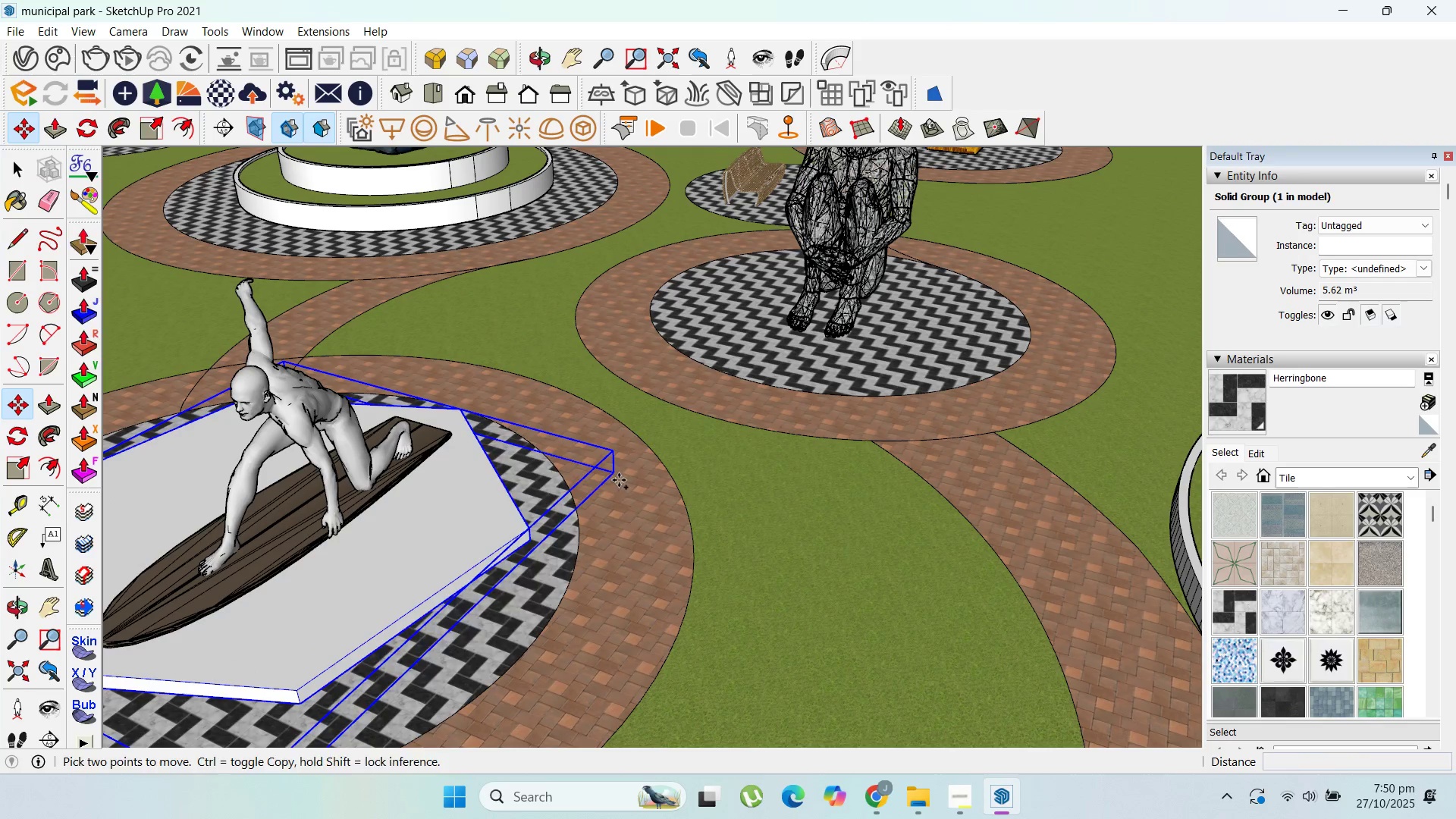 
key(Control+ControlLeft)
 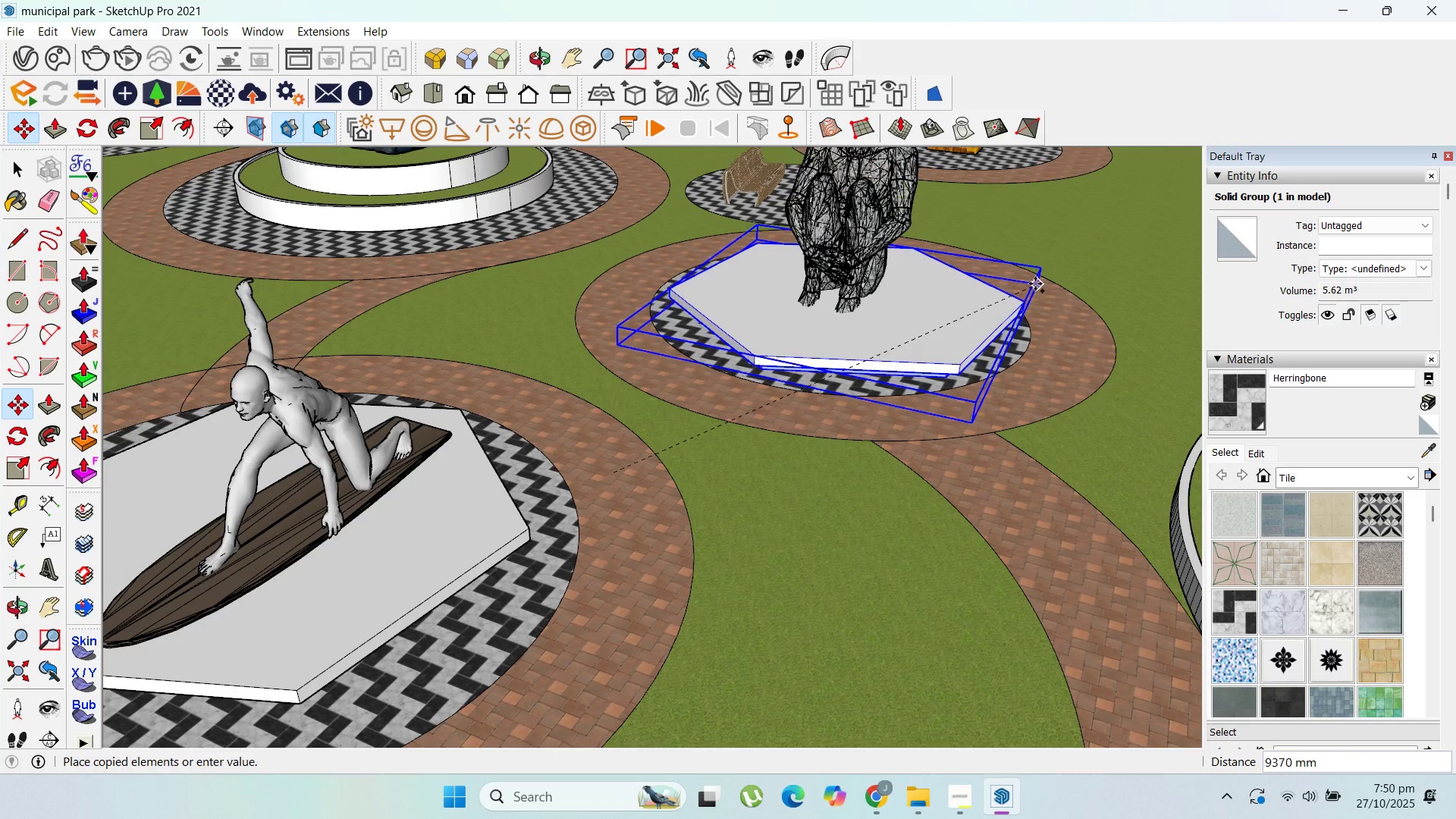 
left_click([1034, 284])
 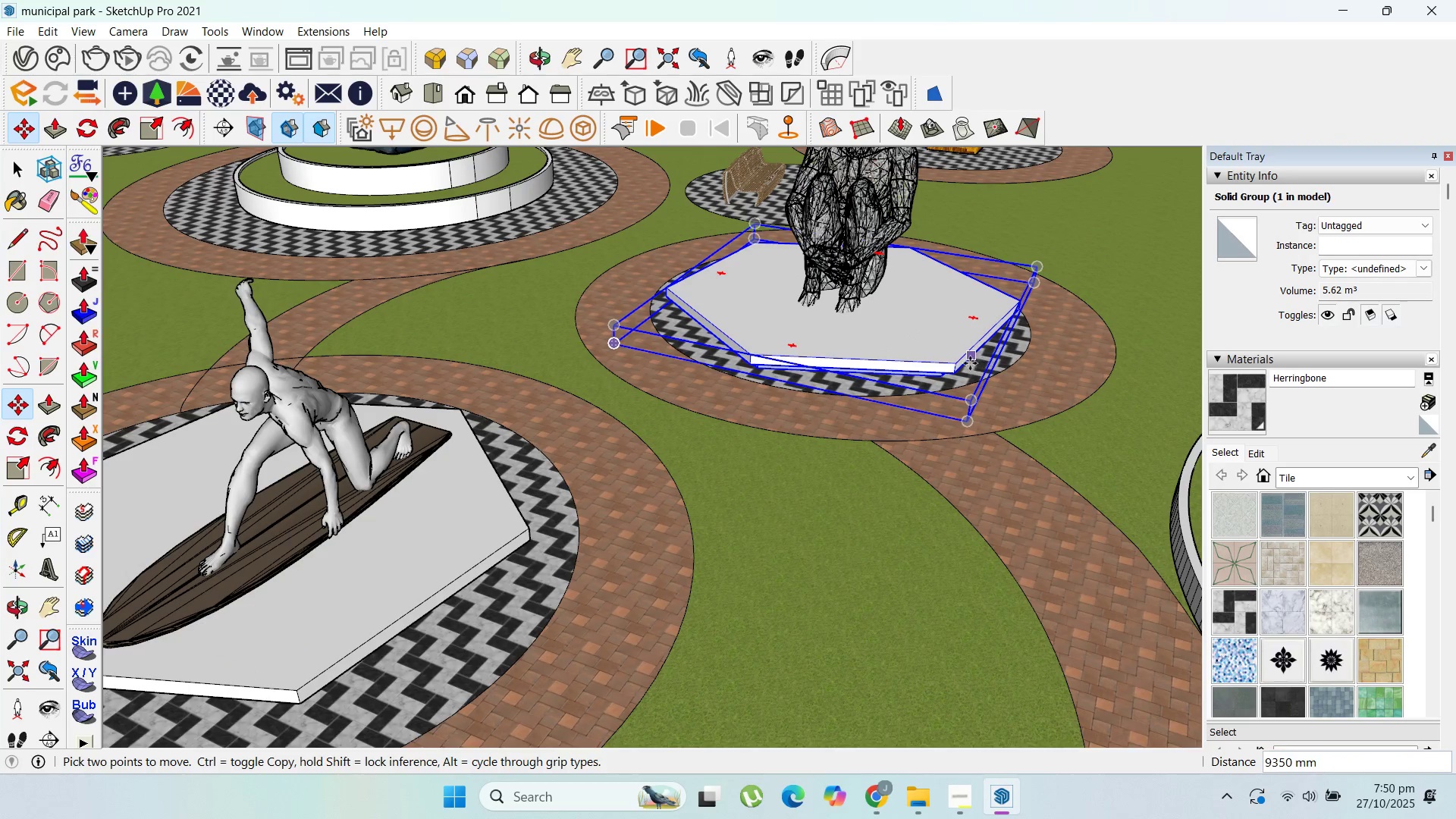 
scroll: coordinate [965, 368], scroll_direction: up, amount: 1.0
 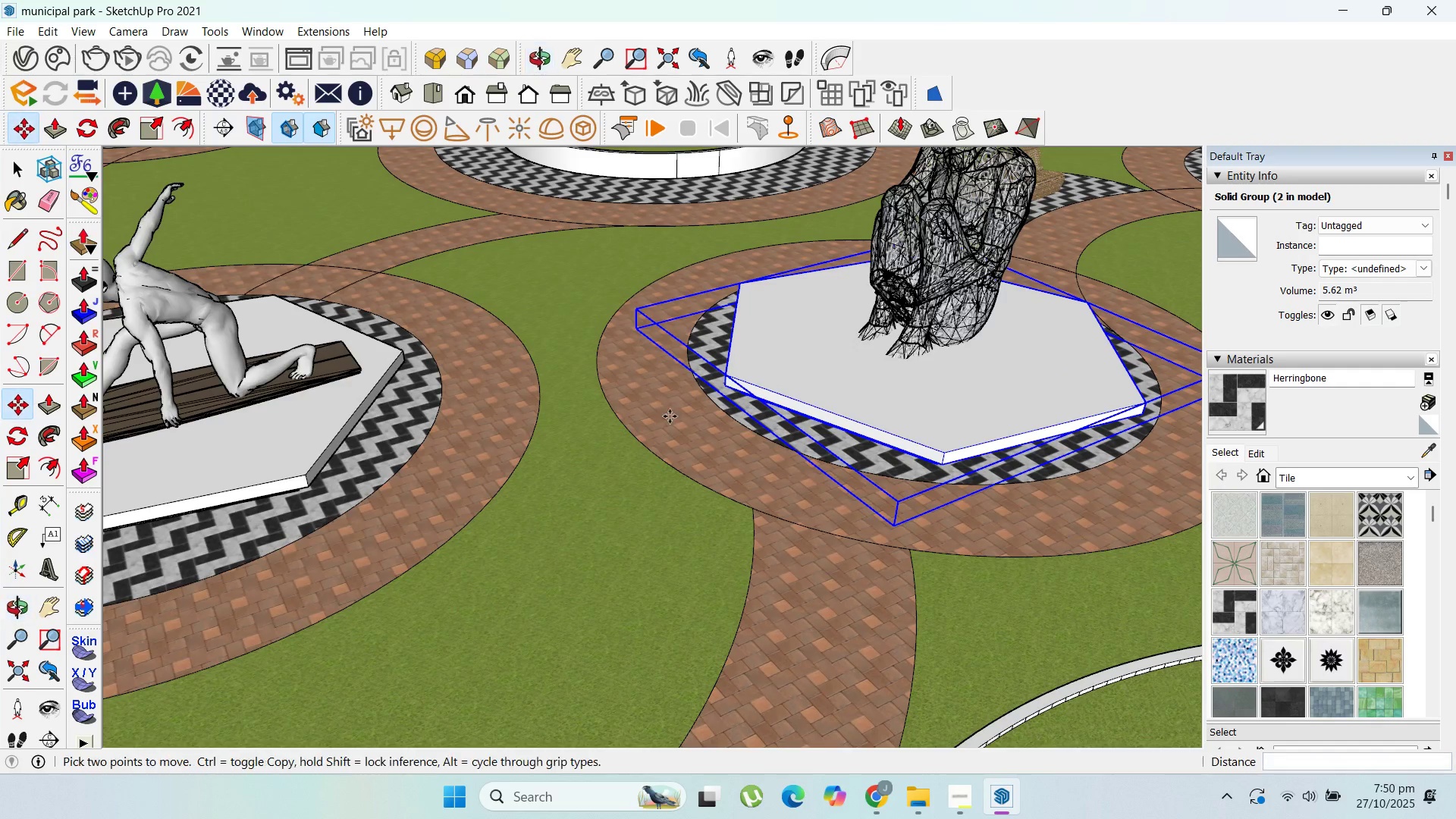 
scroll: coordinate [713, 472], scroll_direction: down, amount: 6.0
 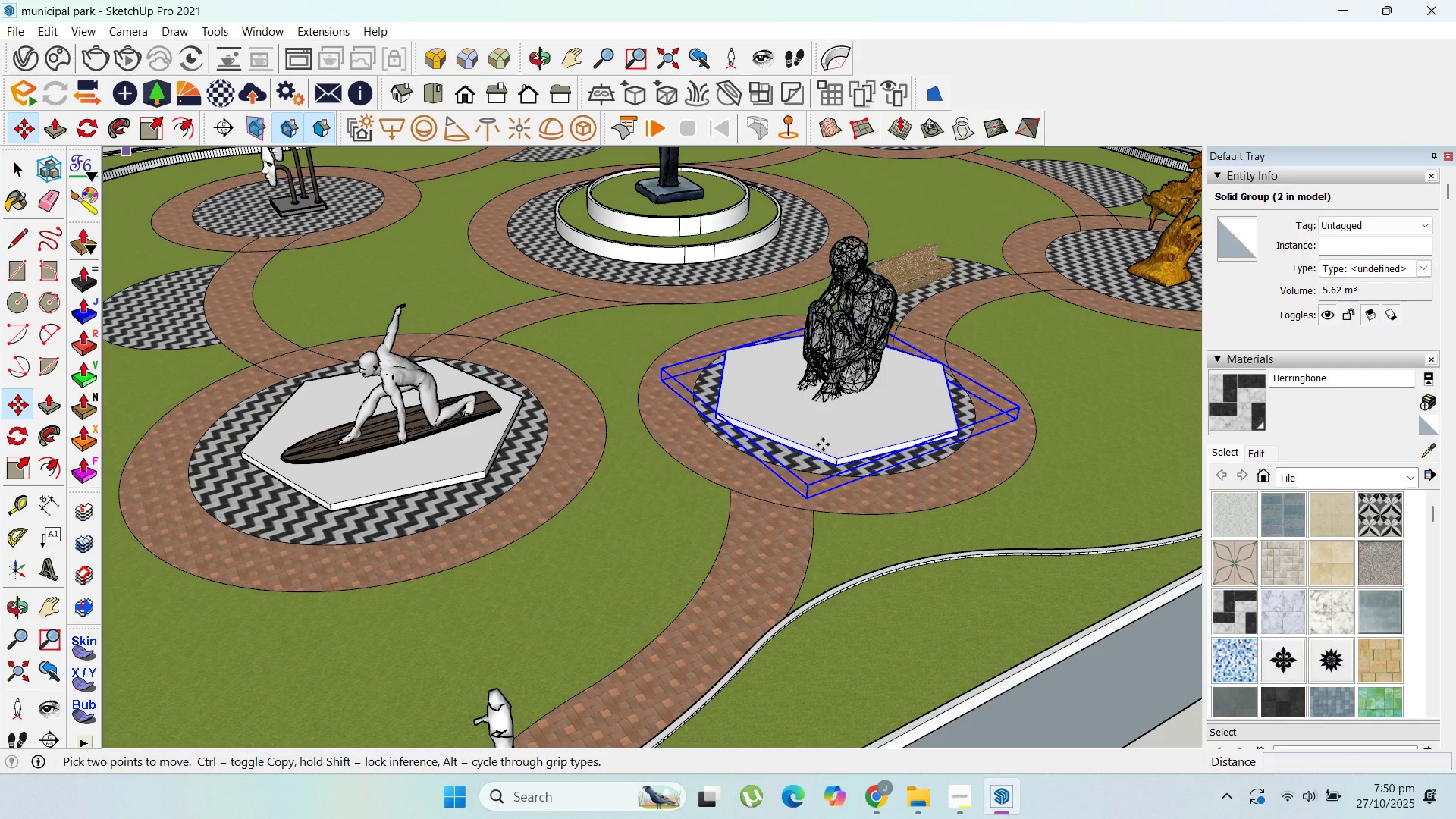 
left_click([851, 460])
 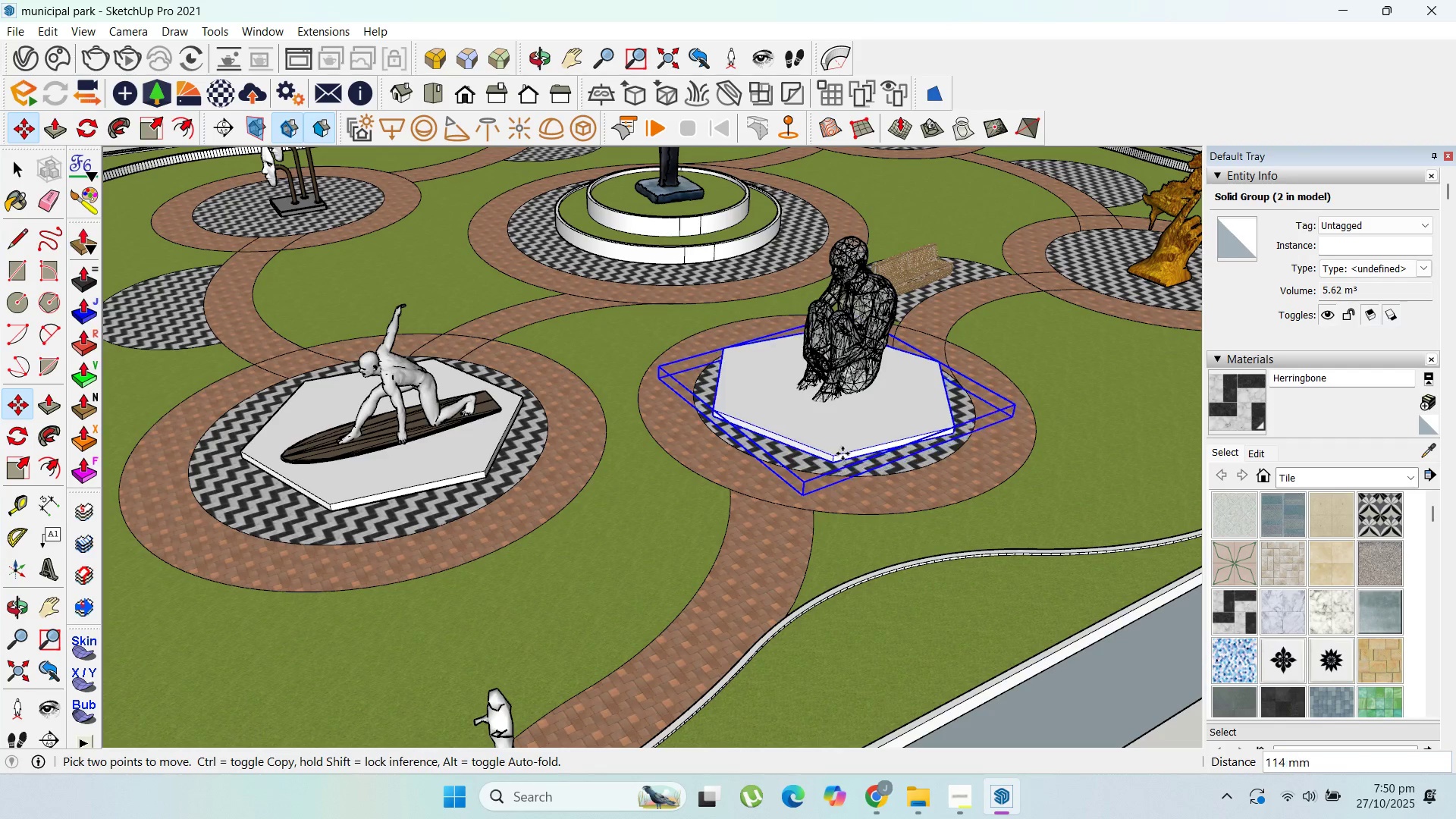 
key(Escape)
 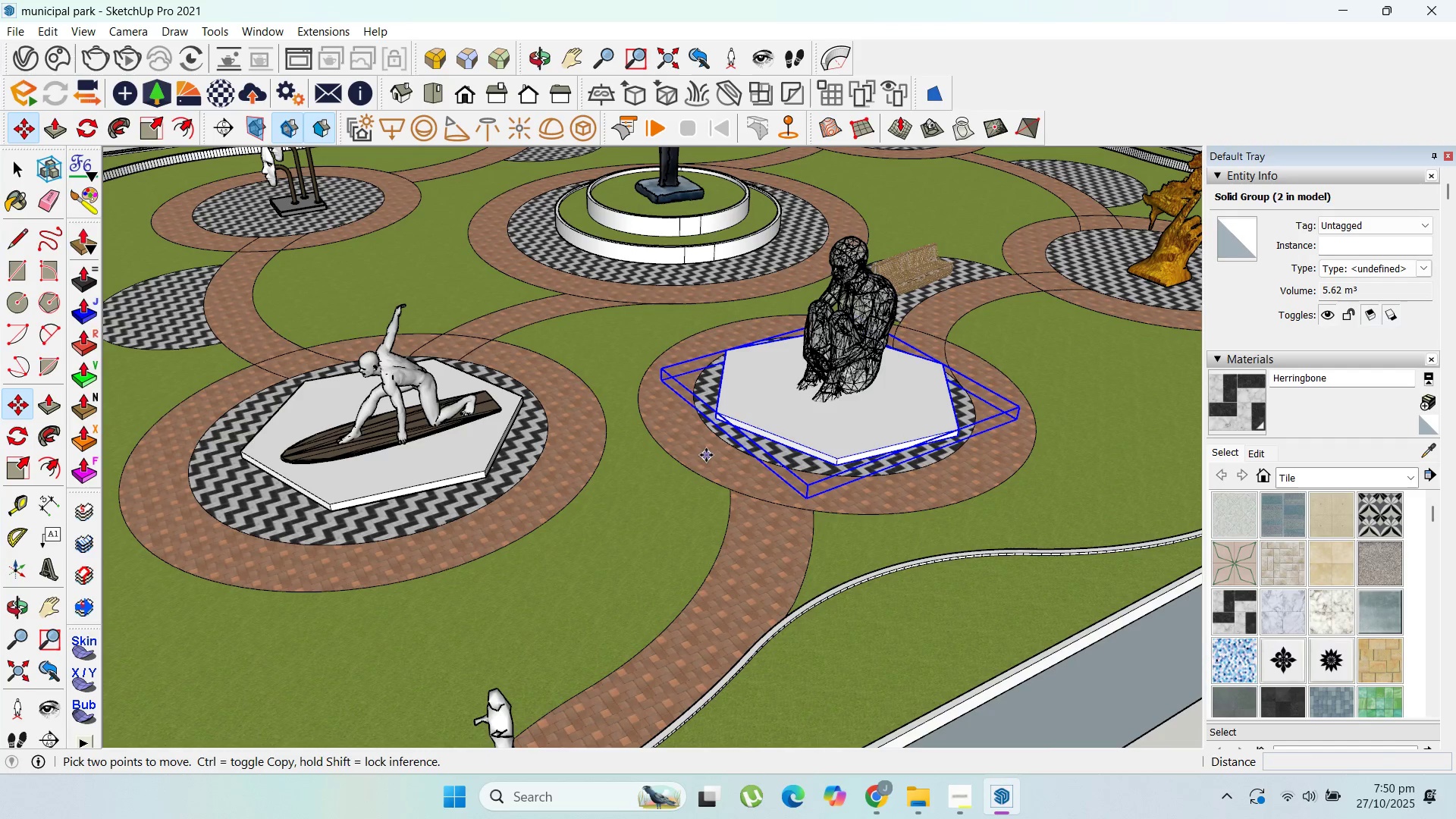 
key(Delete)
 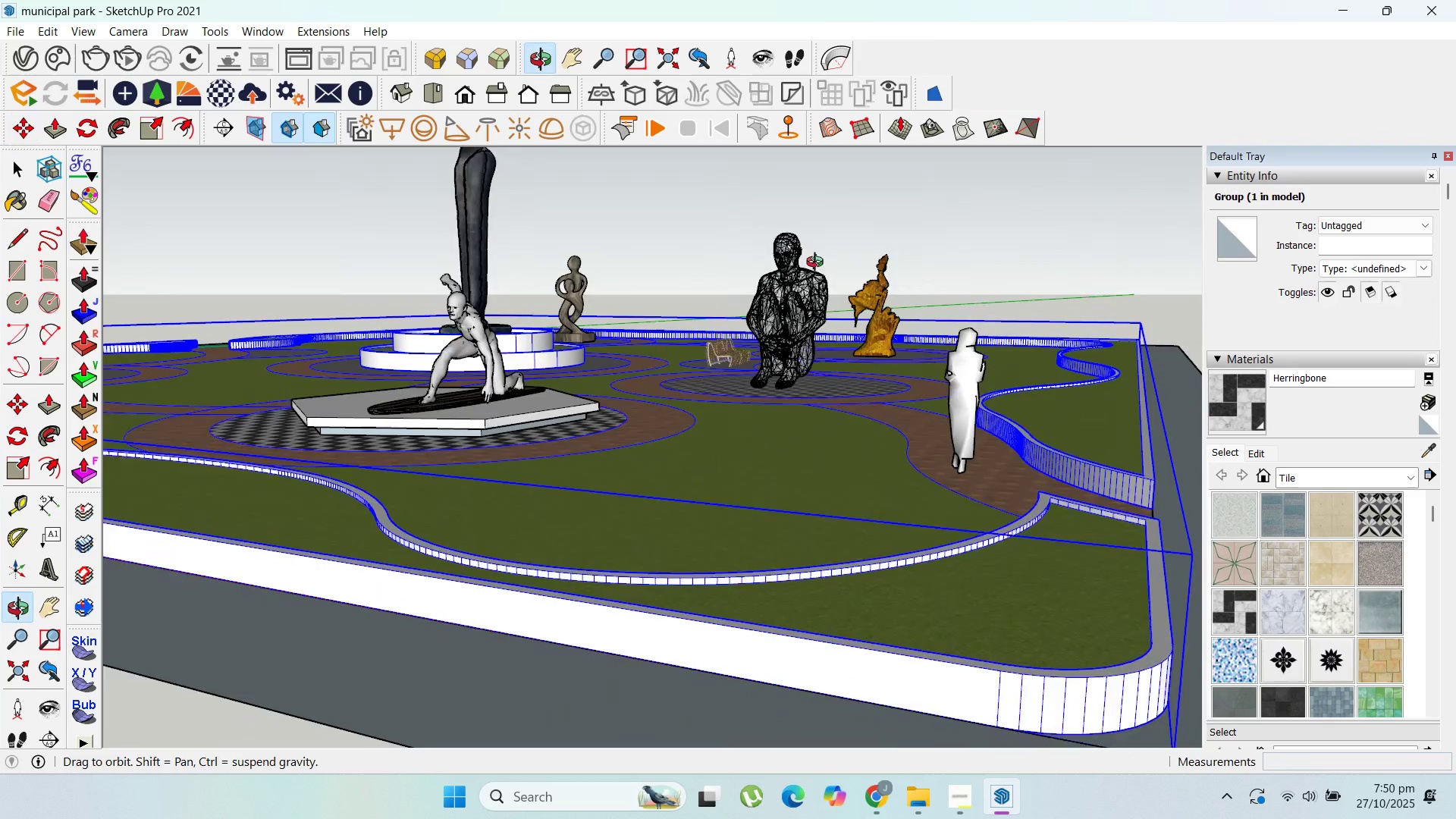 
scroll: coordinate [412, 503], scroll_direction: up, amount: 6.0
 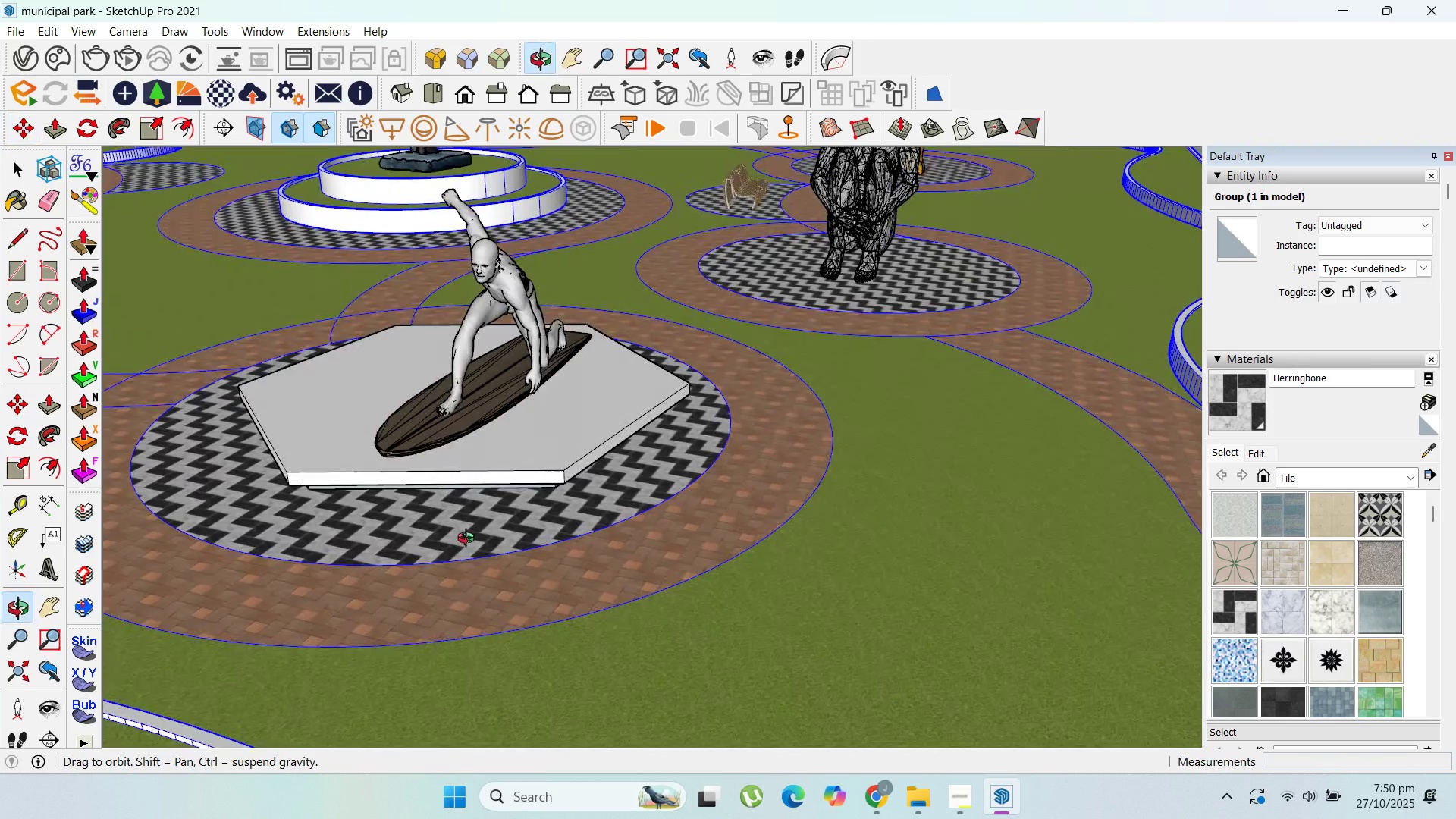 
scroll: coordinate [452, 513], scroll_direction: down, amount: 5.0
 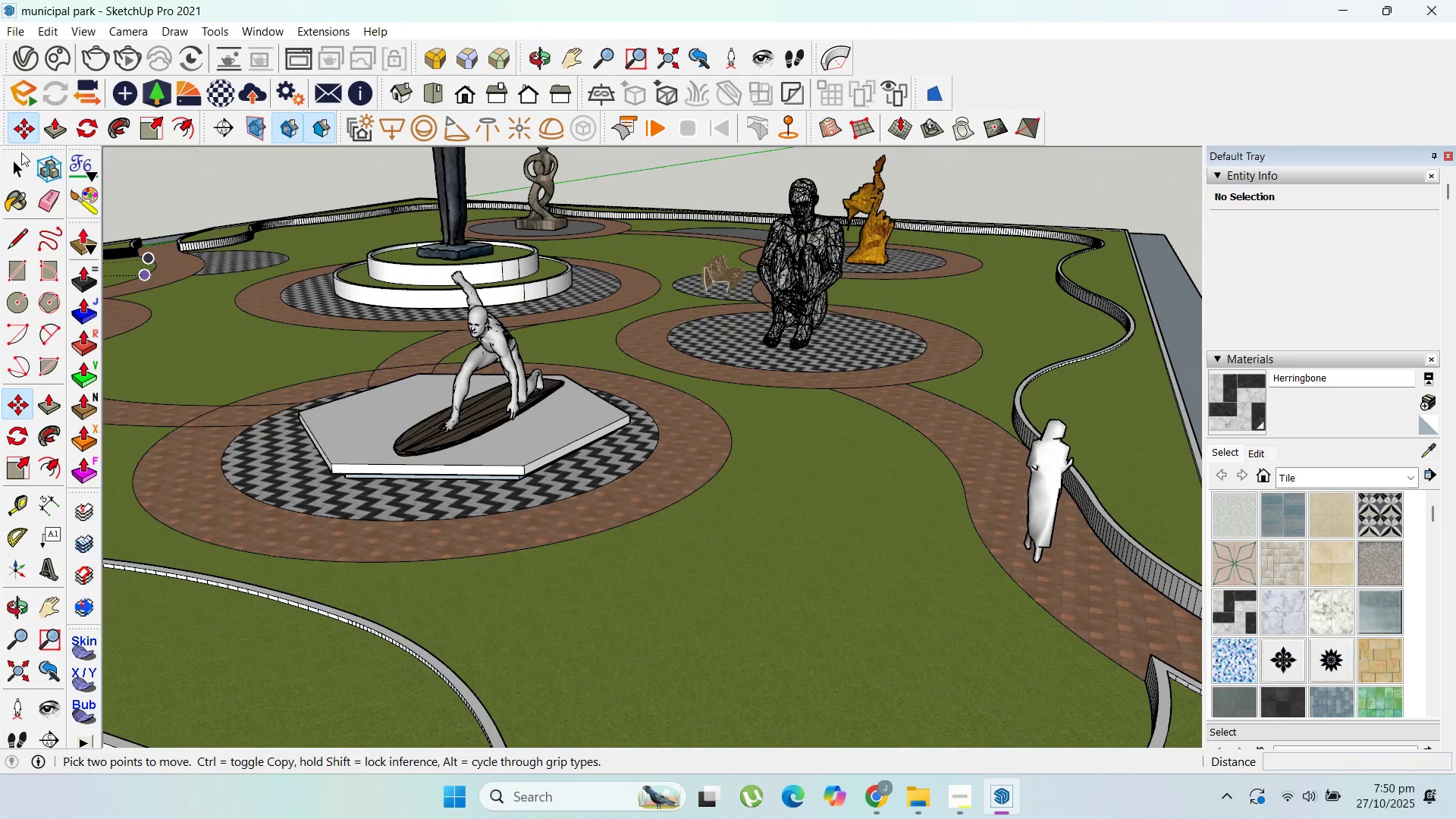 
left_click([21, 152])
 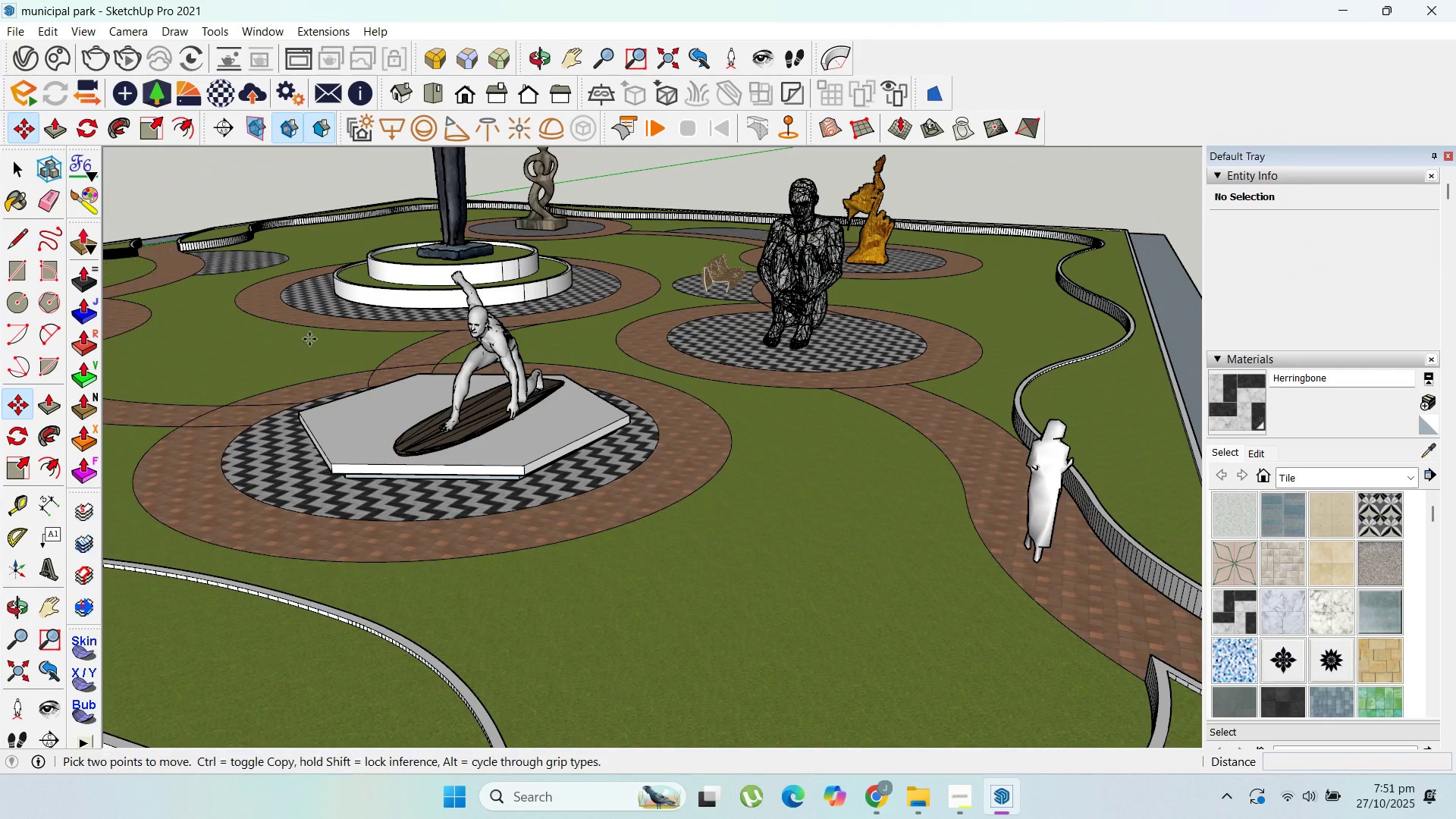 
key(Escape)
 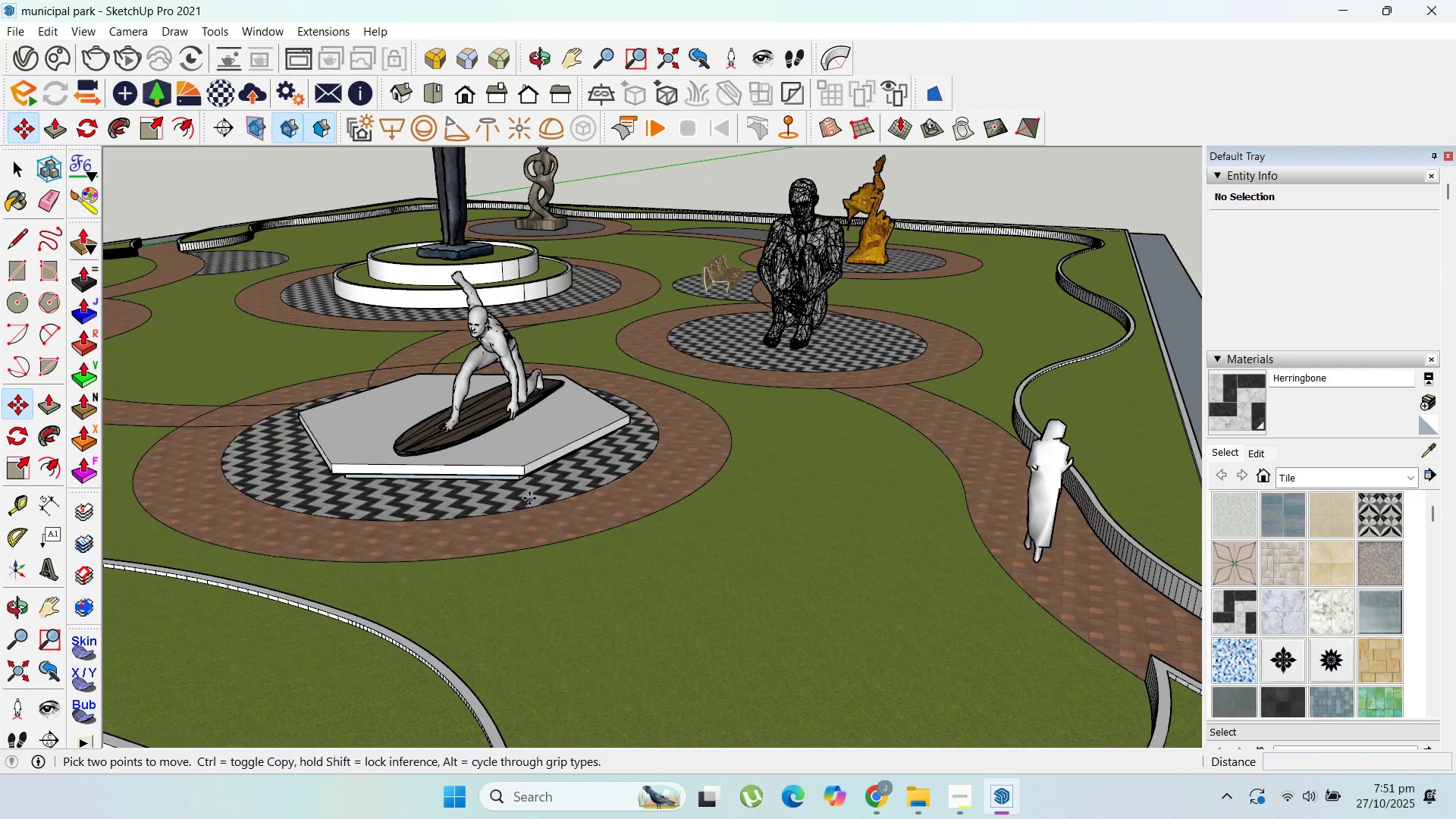 
scroll: coordinate [531, 498], scroll_direction: up, amount: 3.0
 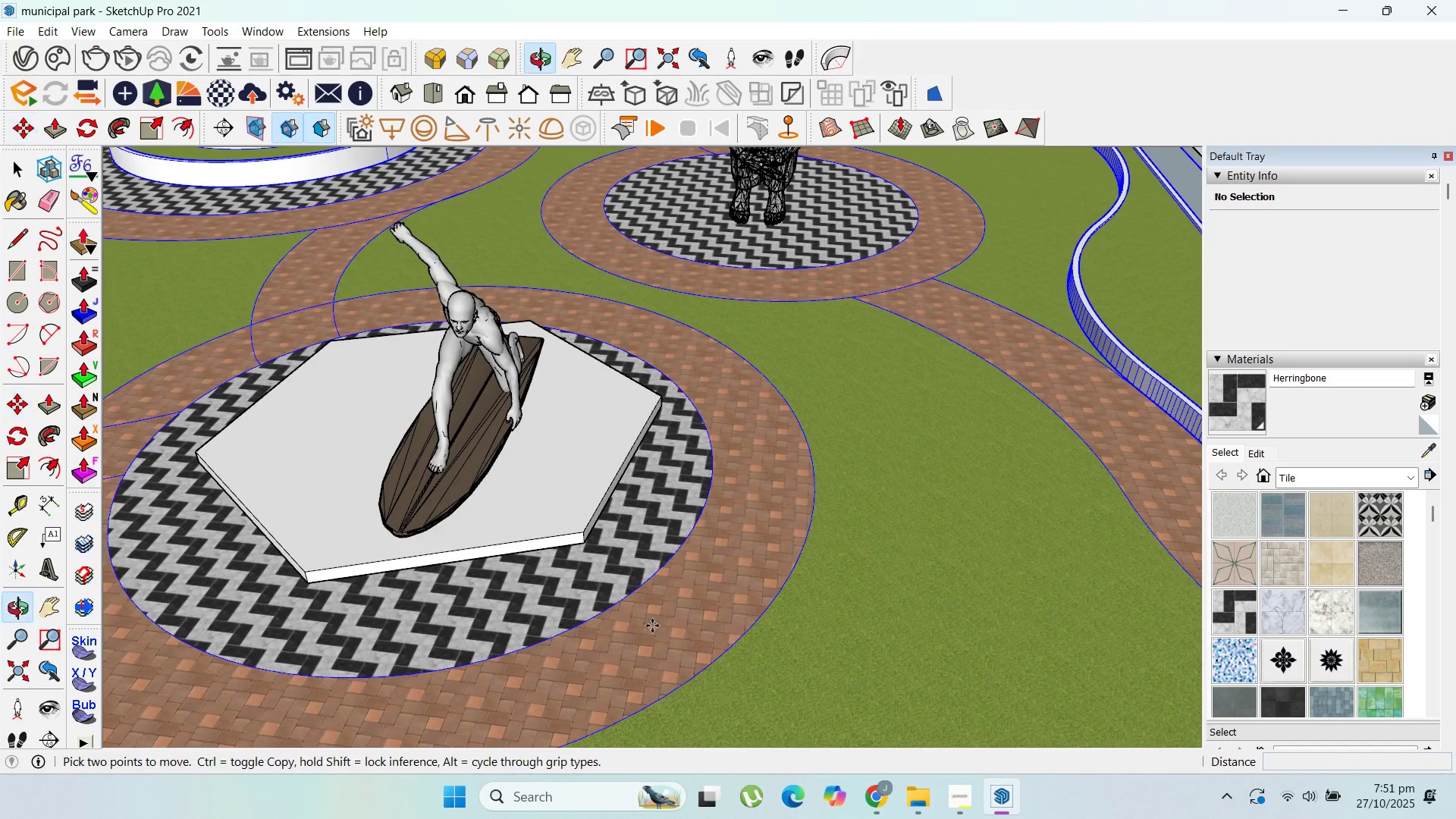 
scroll: coordinate [561, 545], scroll_direction: down, amount: 12.0
 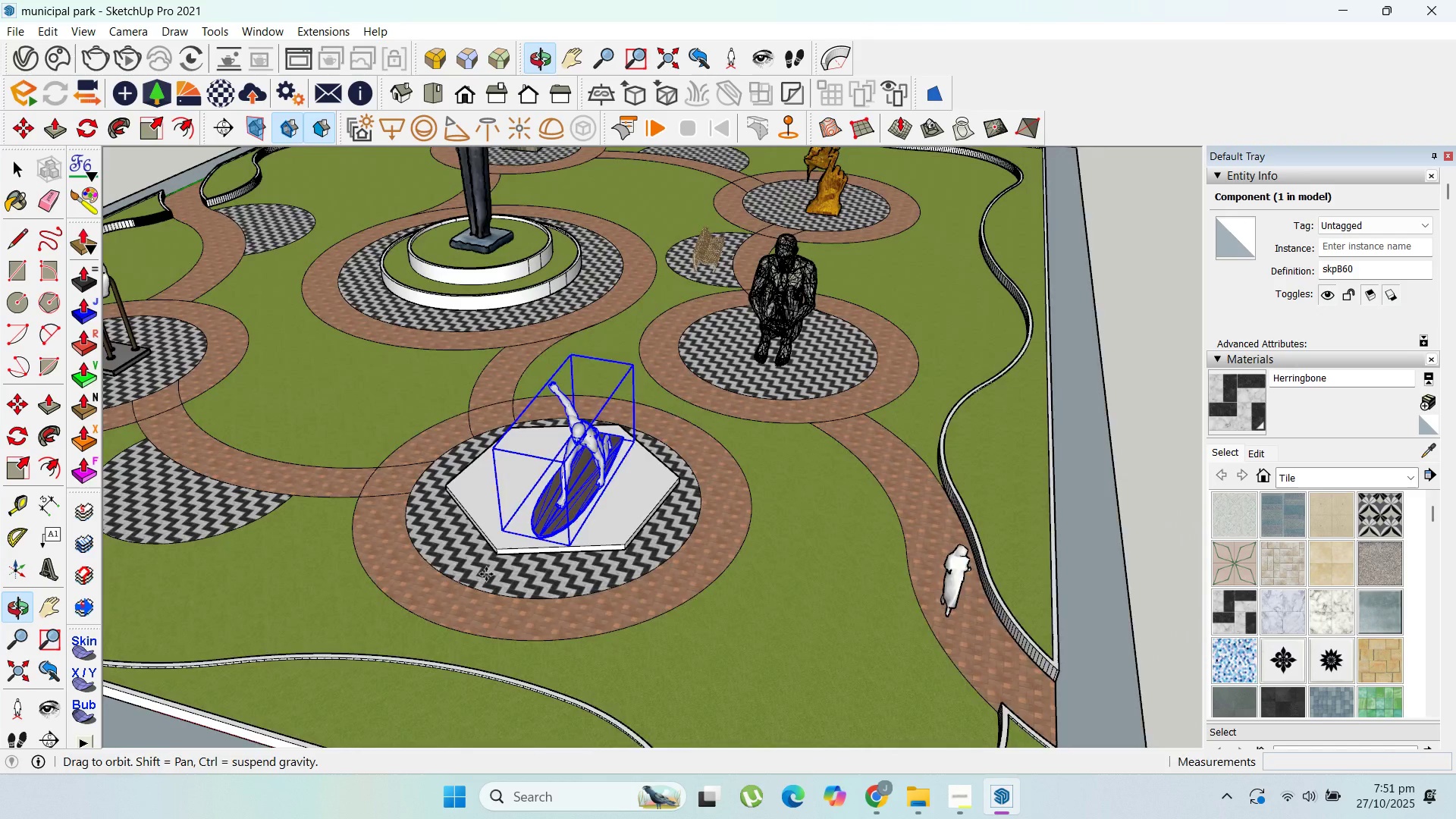 
scroll: coordinate [773, 411], scroll_direction: up, amount: 3.0
 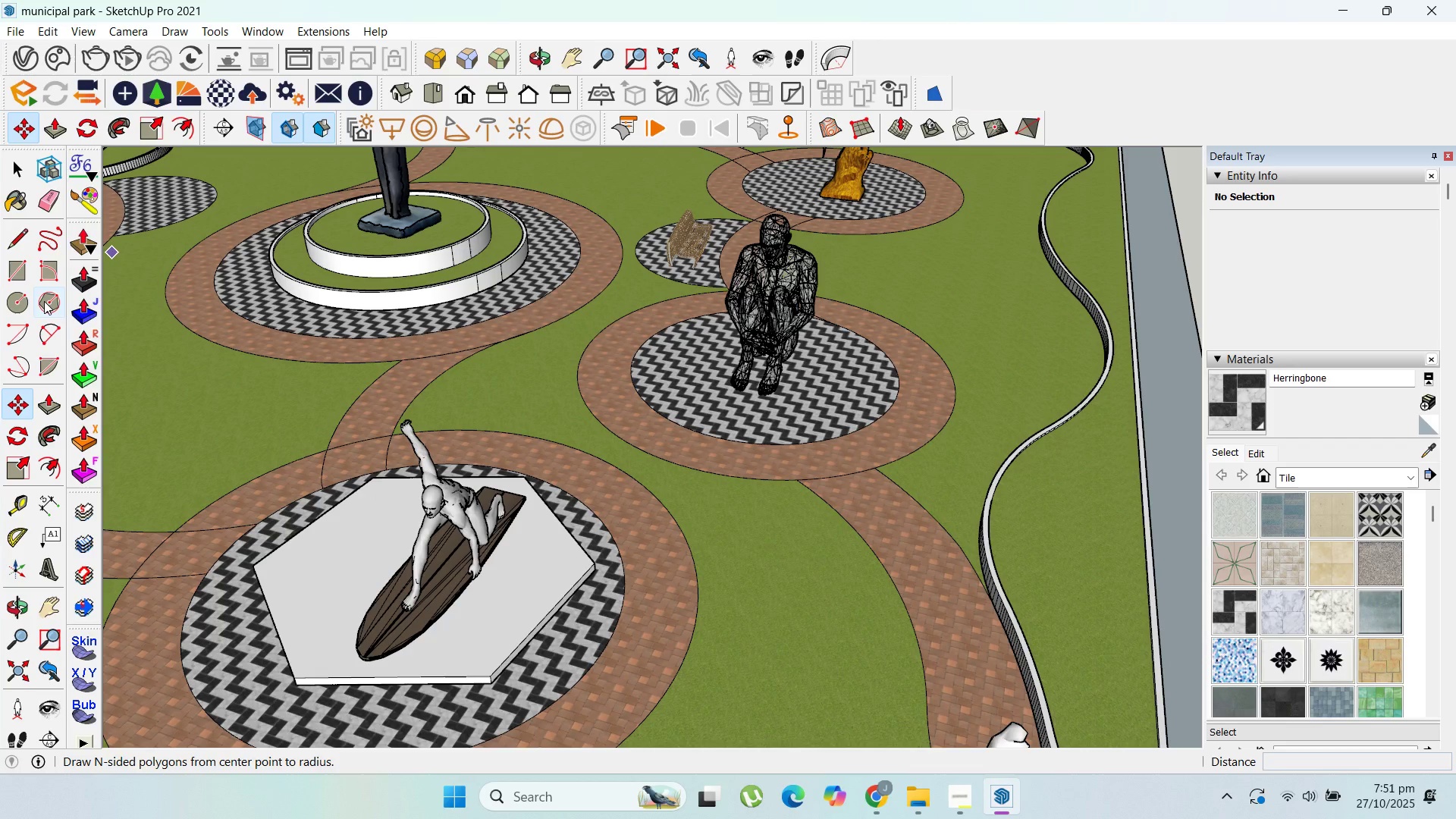 
left_click([44, 301])
 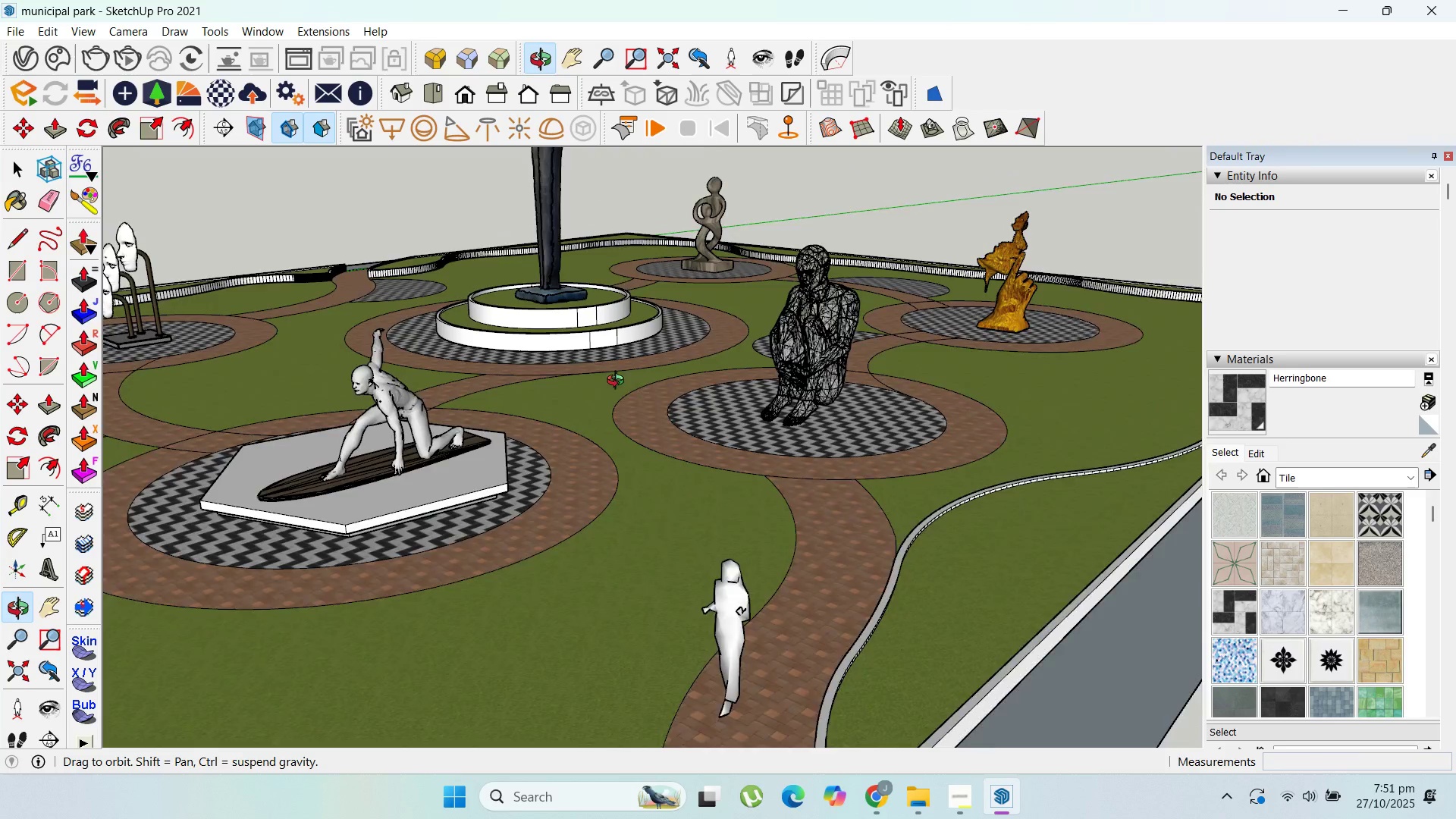 
scroll: coordinate [729, 457], scroll_direction: up, amount: 2.0
 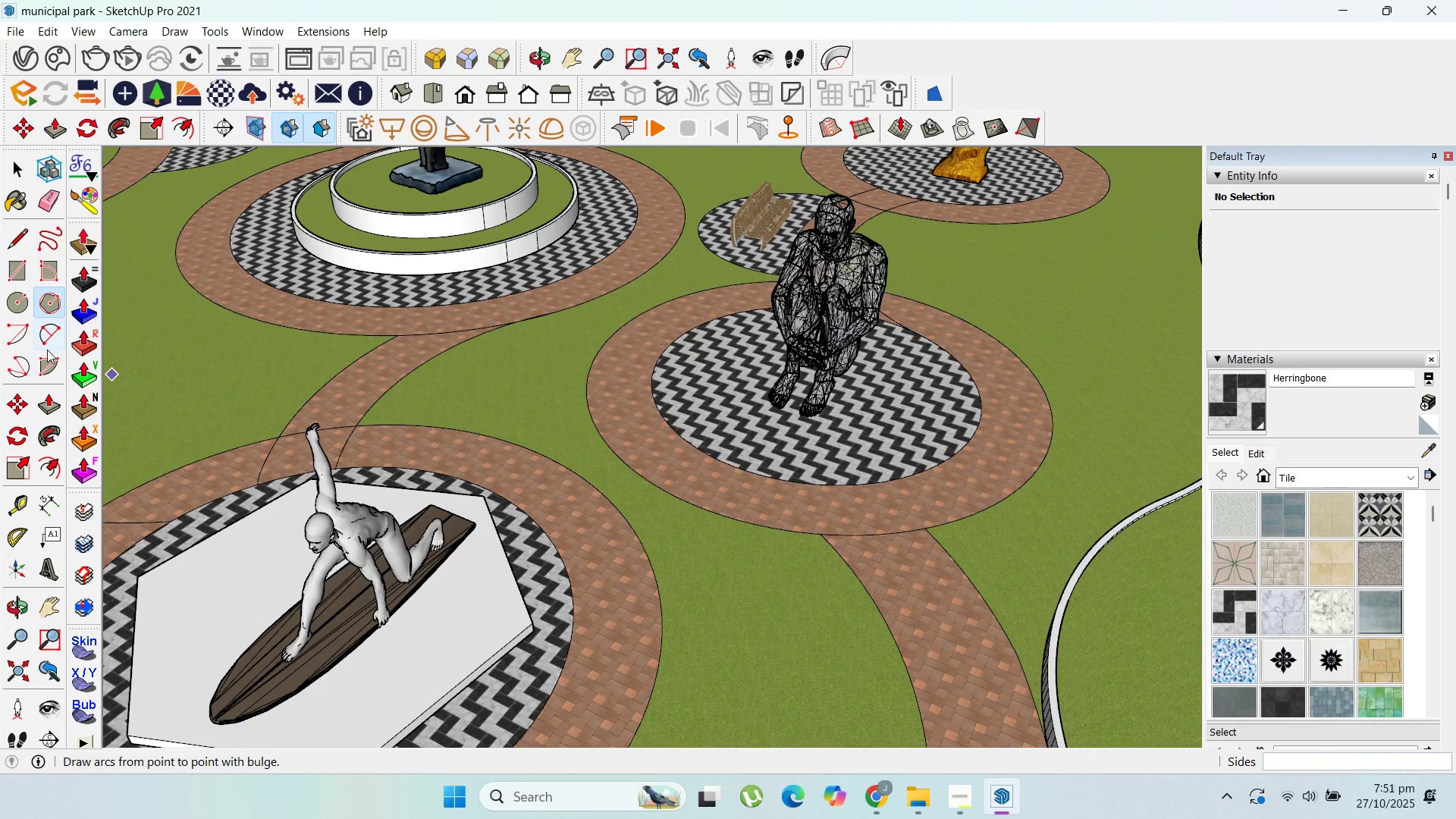 
mouse_move([30, 304])
 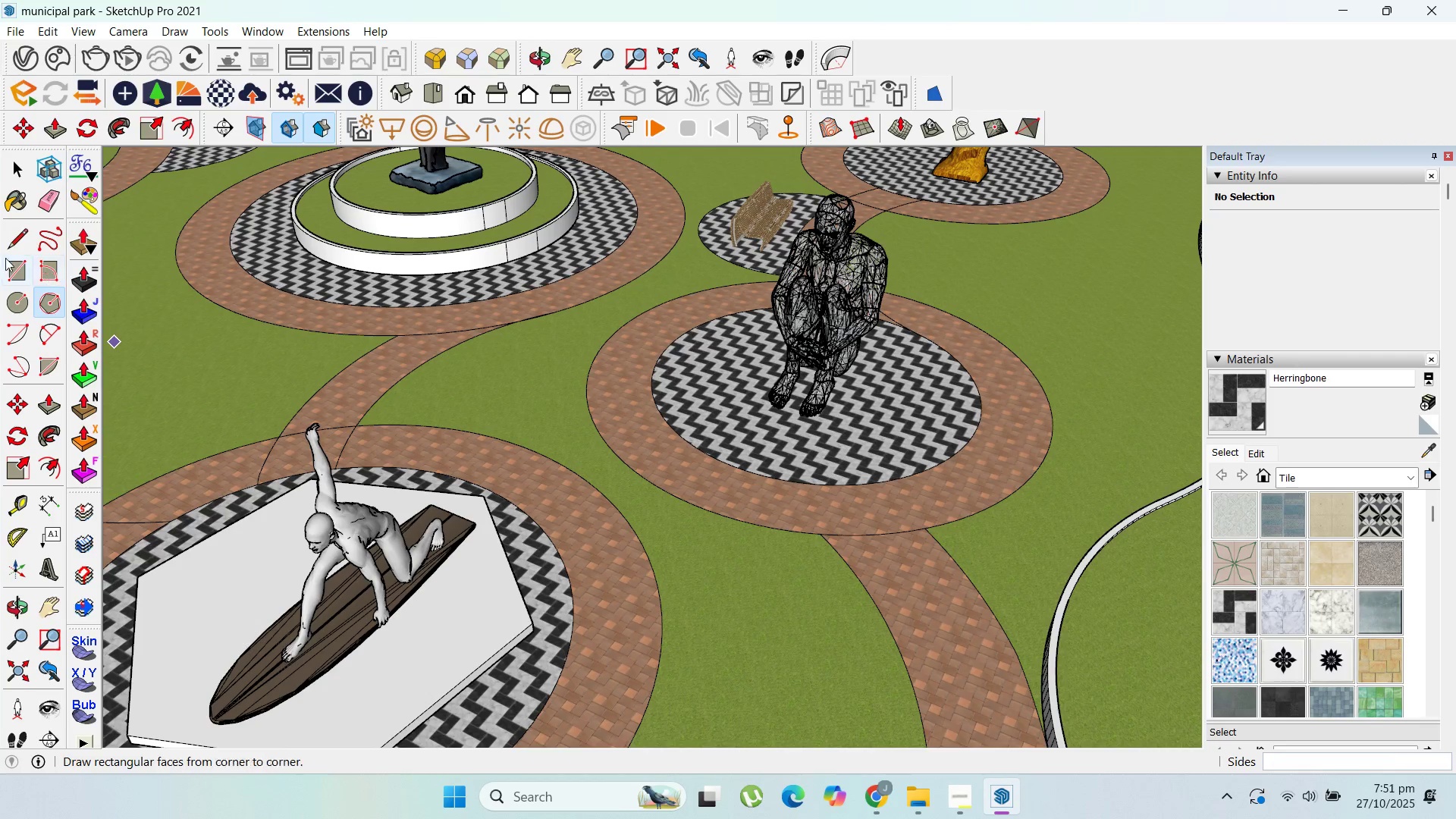 
left_click([14, 234])
 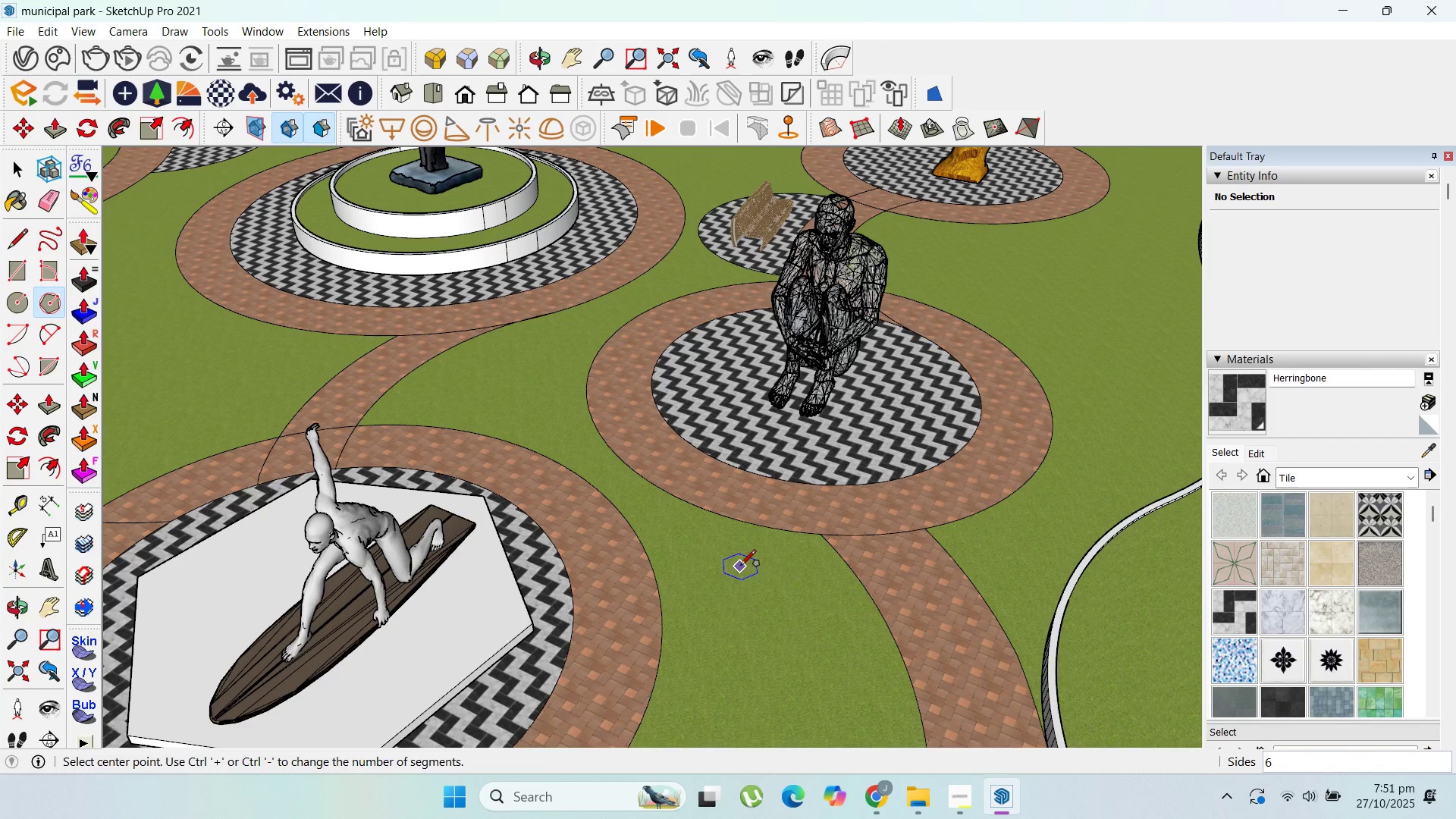 
key(3)
 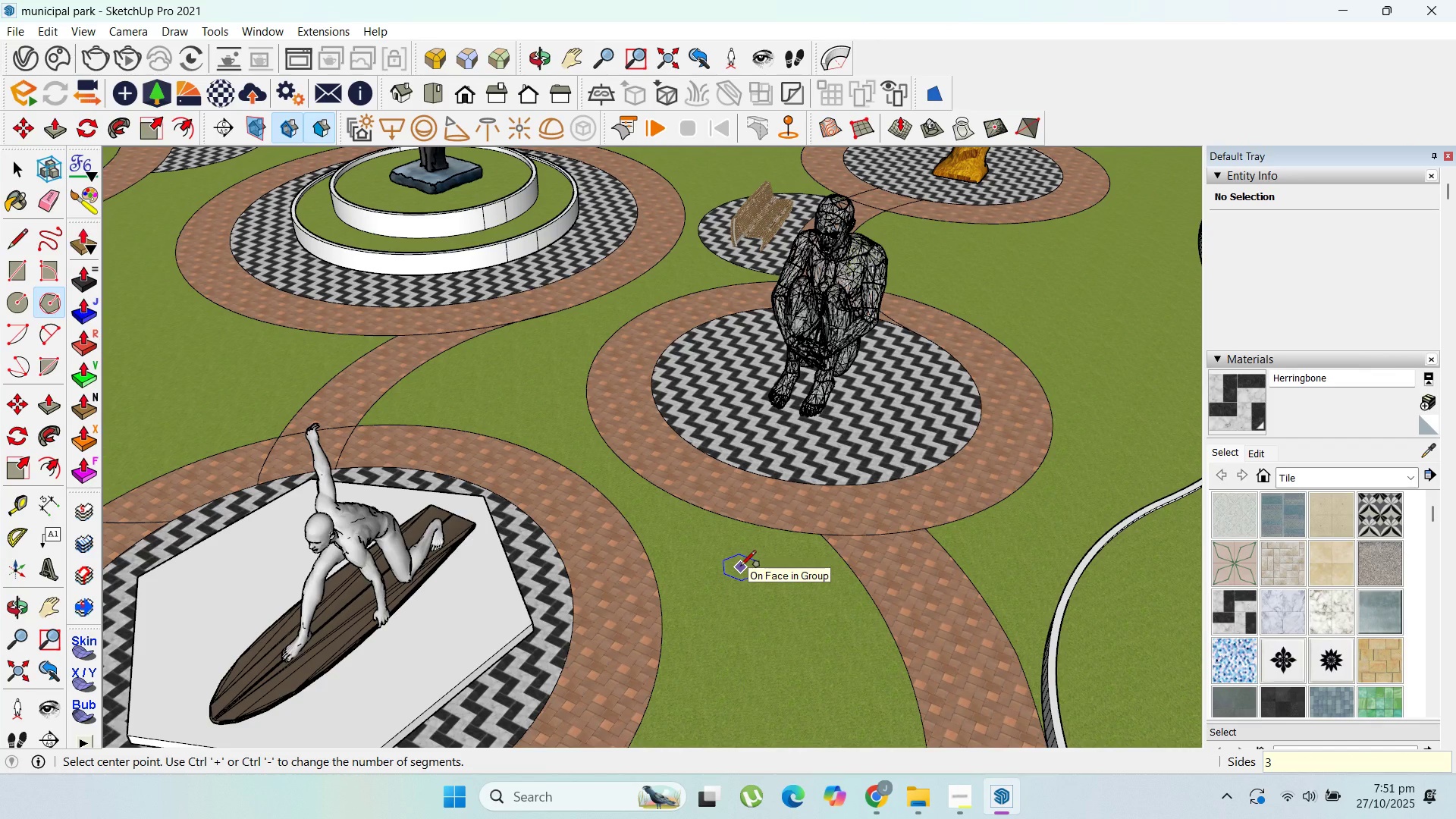 
key(Enter)
 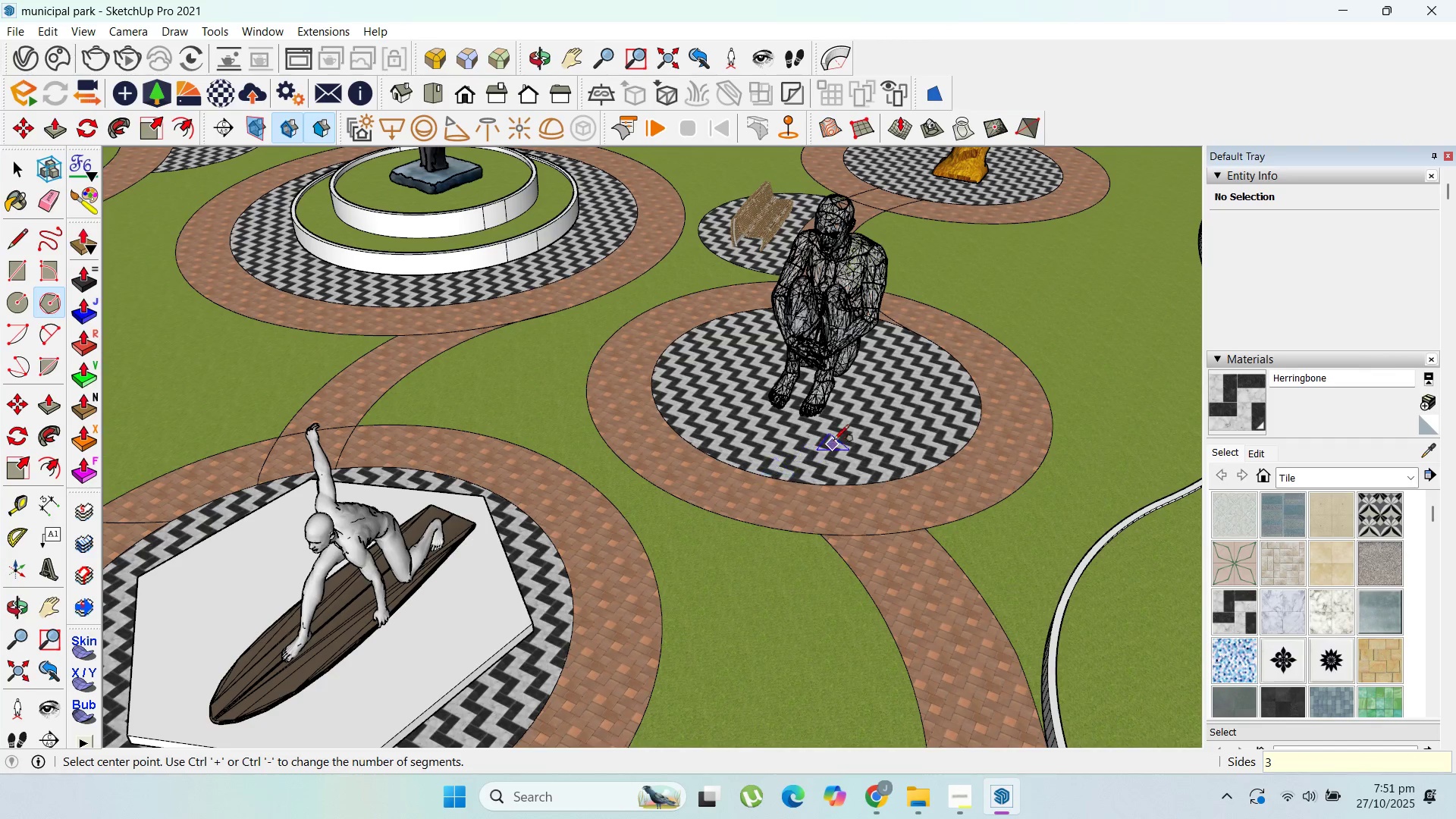 
scroll: coordinate [772, 369], scroll_direction: up, amount: 11.0
 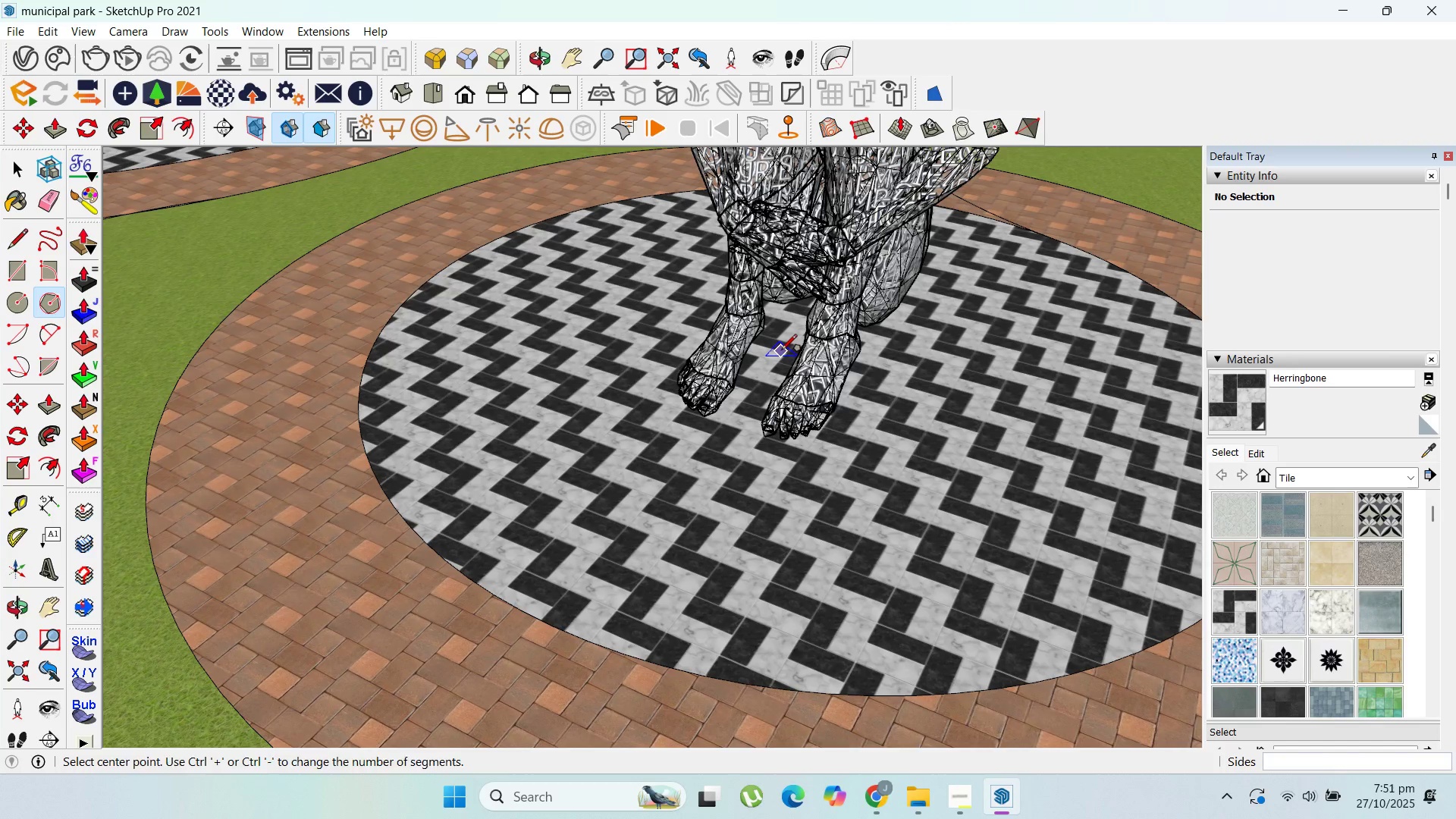 
left_click([781, 351])
 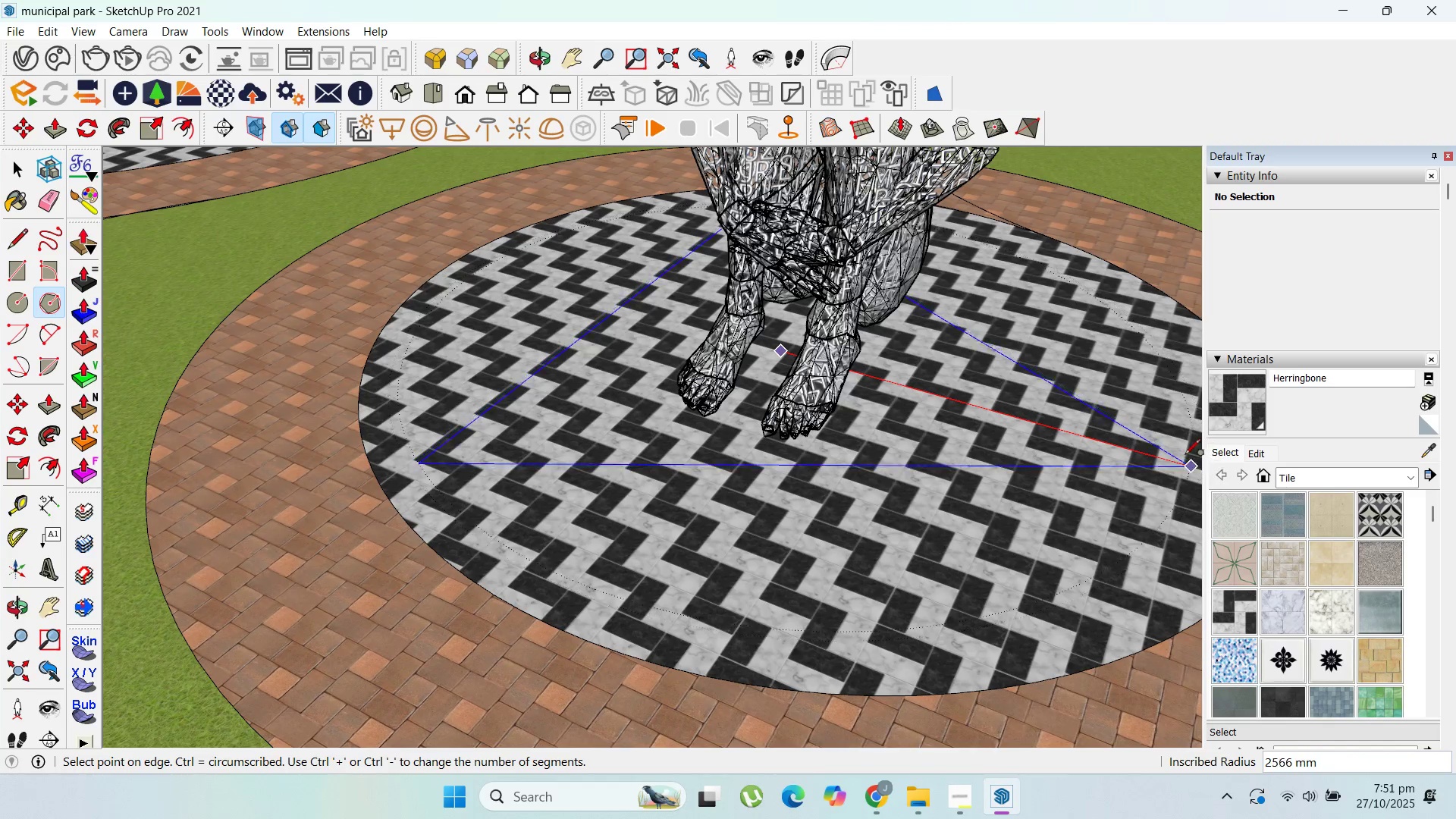 
scroll: coordinate [694, 485], scroll_direction: down, amount: 7.0
 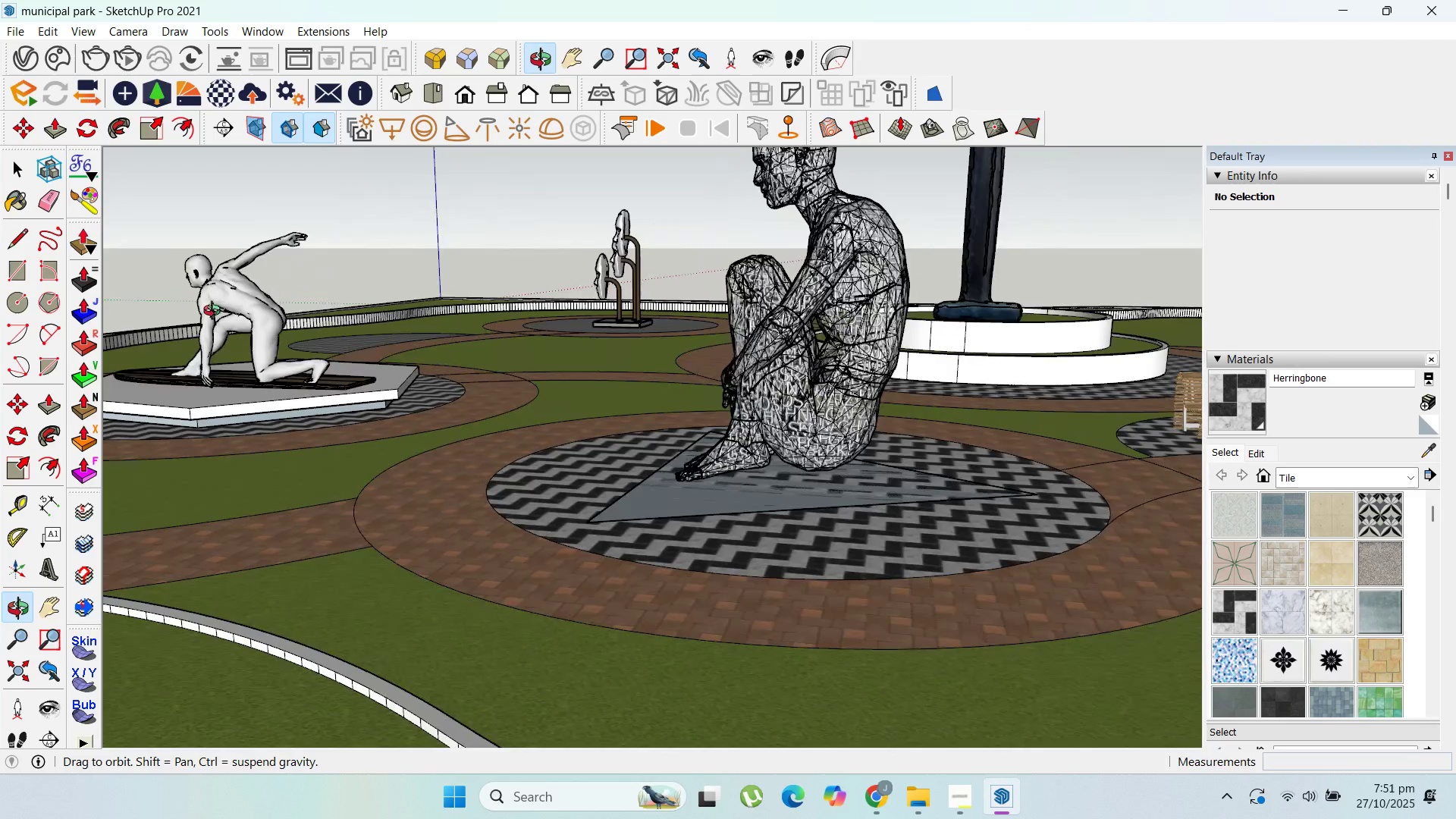 
left_click_drag(start_coordinate=[20, 161], to_coordinate=[26, 165])
 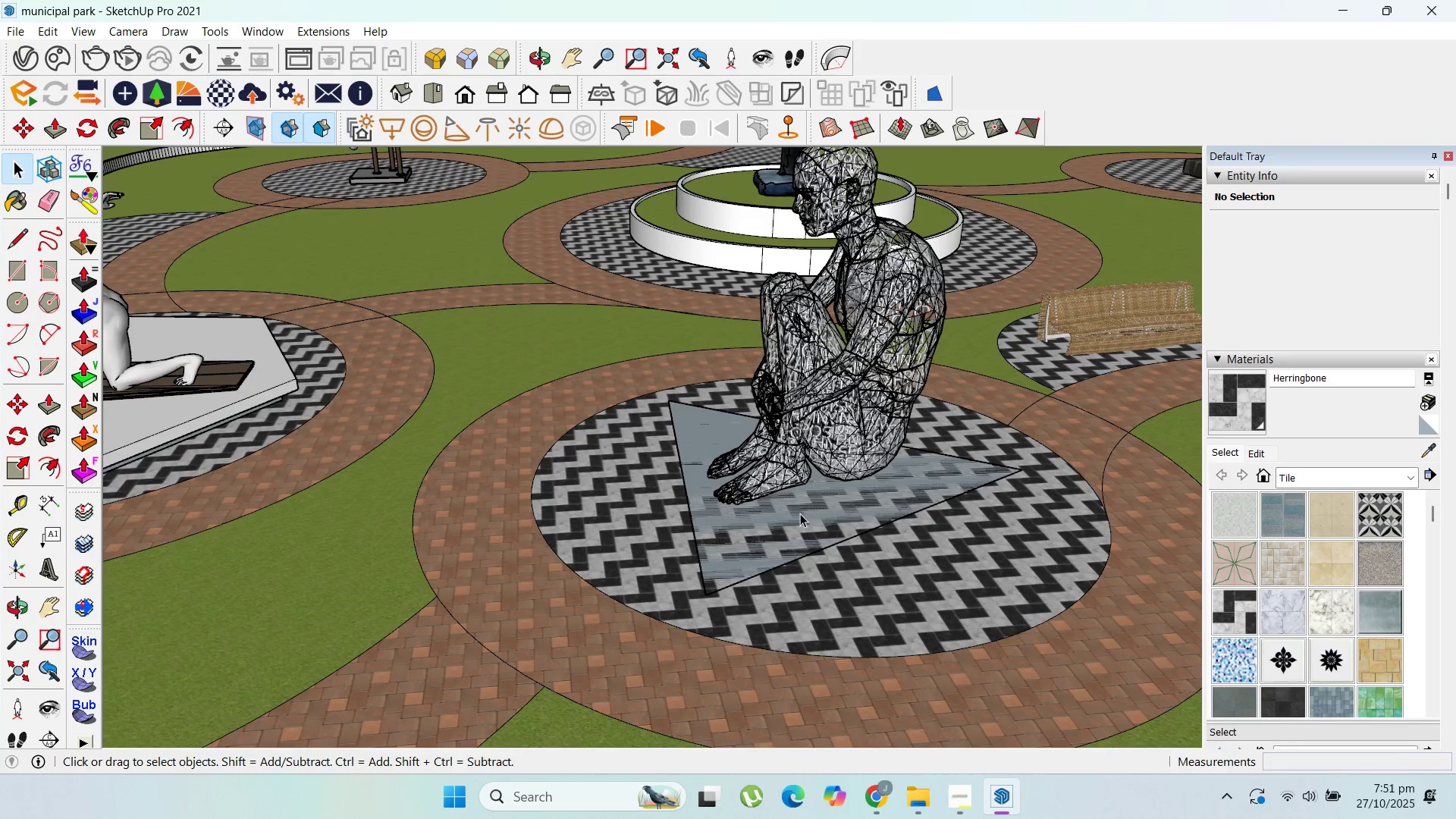 
double_click([800, 513])
 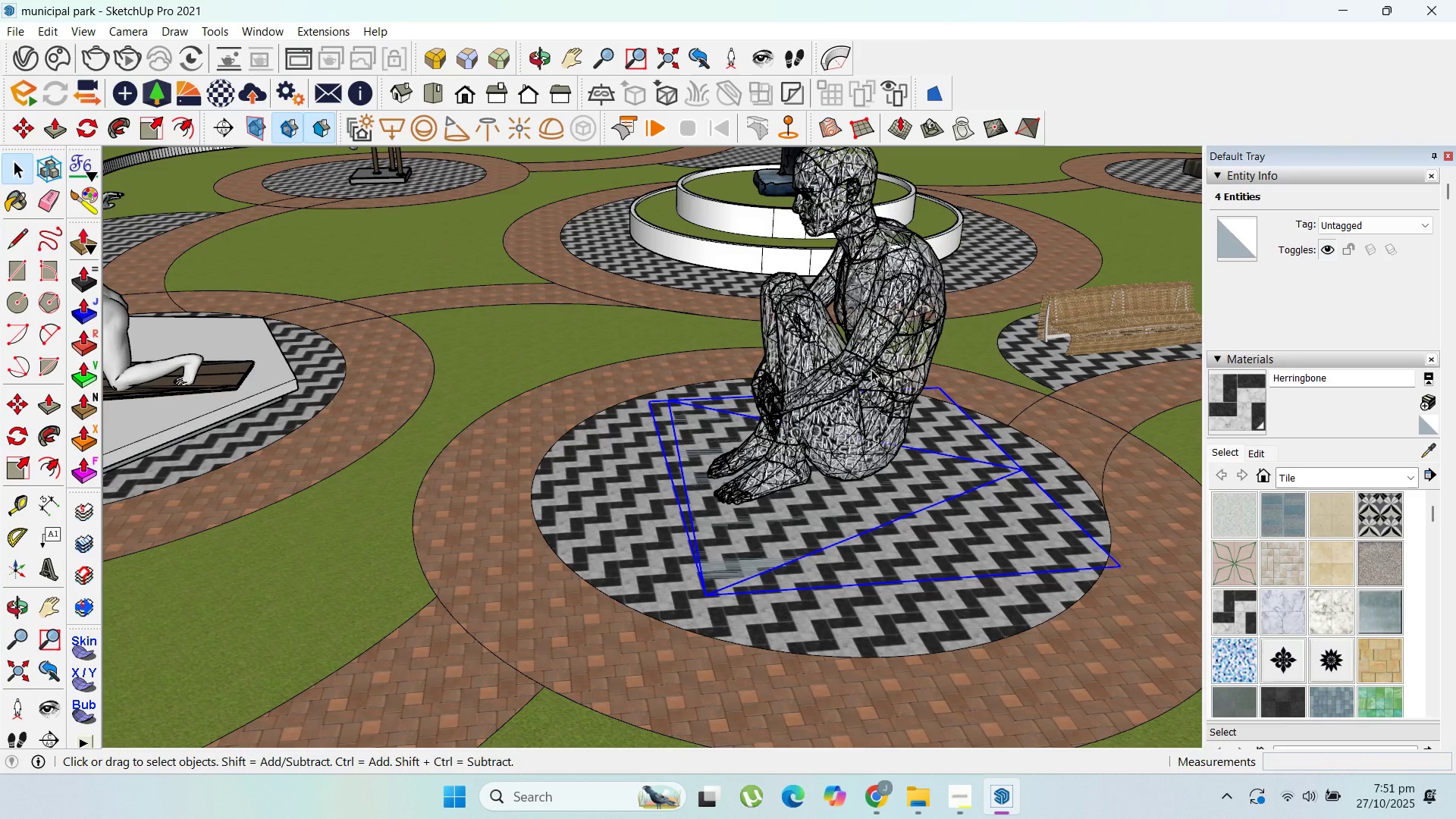 
double_click([808, 496])
 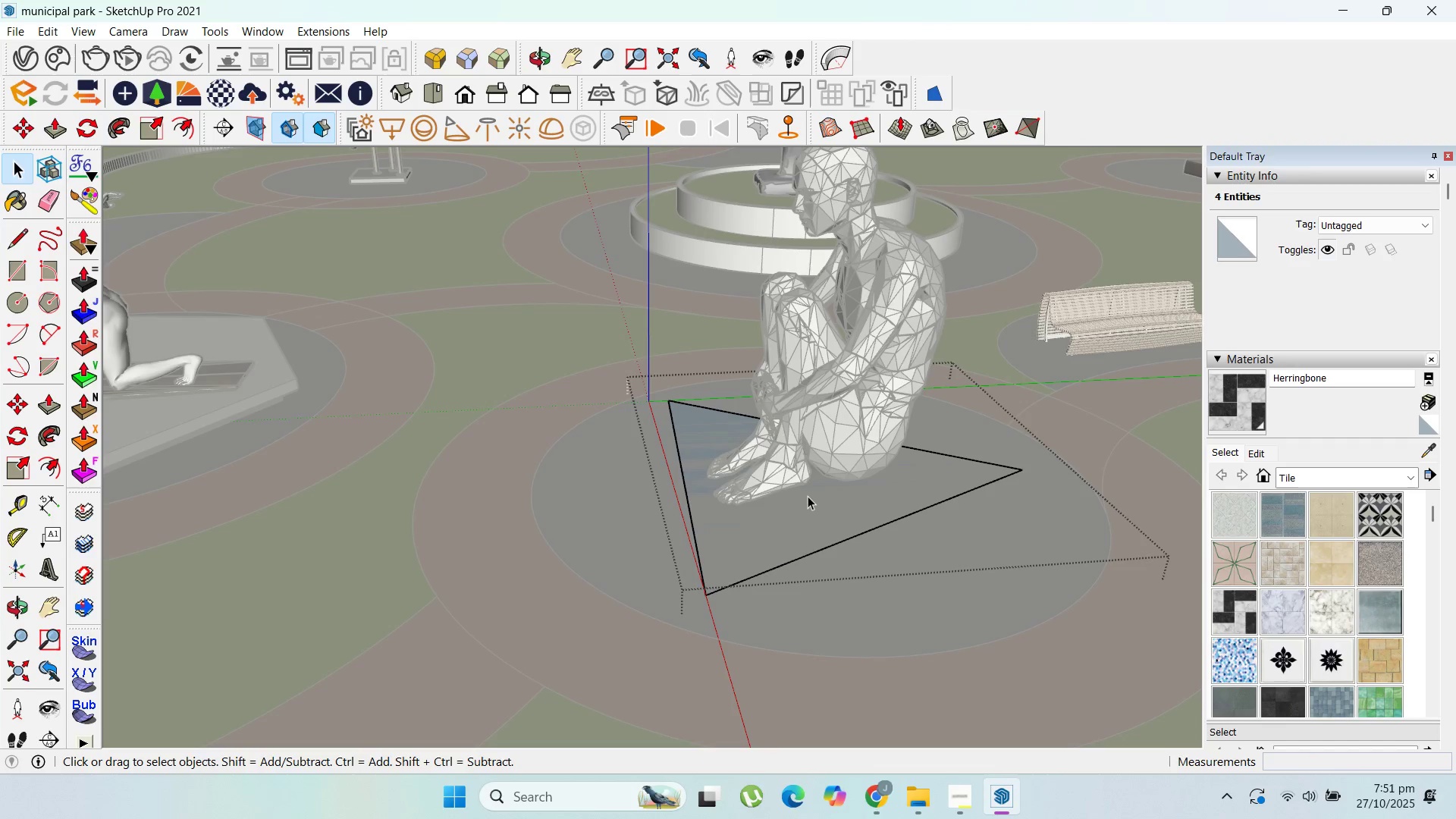 
triple_click([808, 496])
 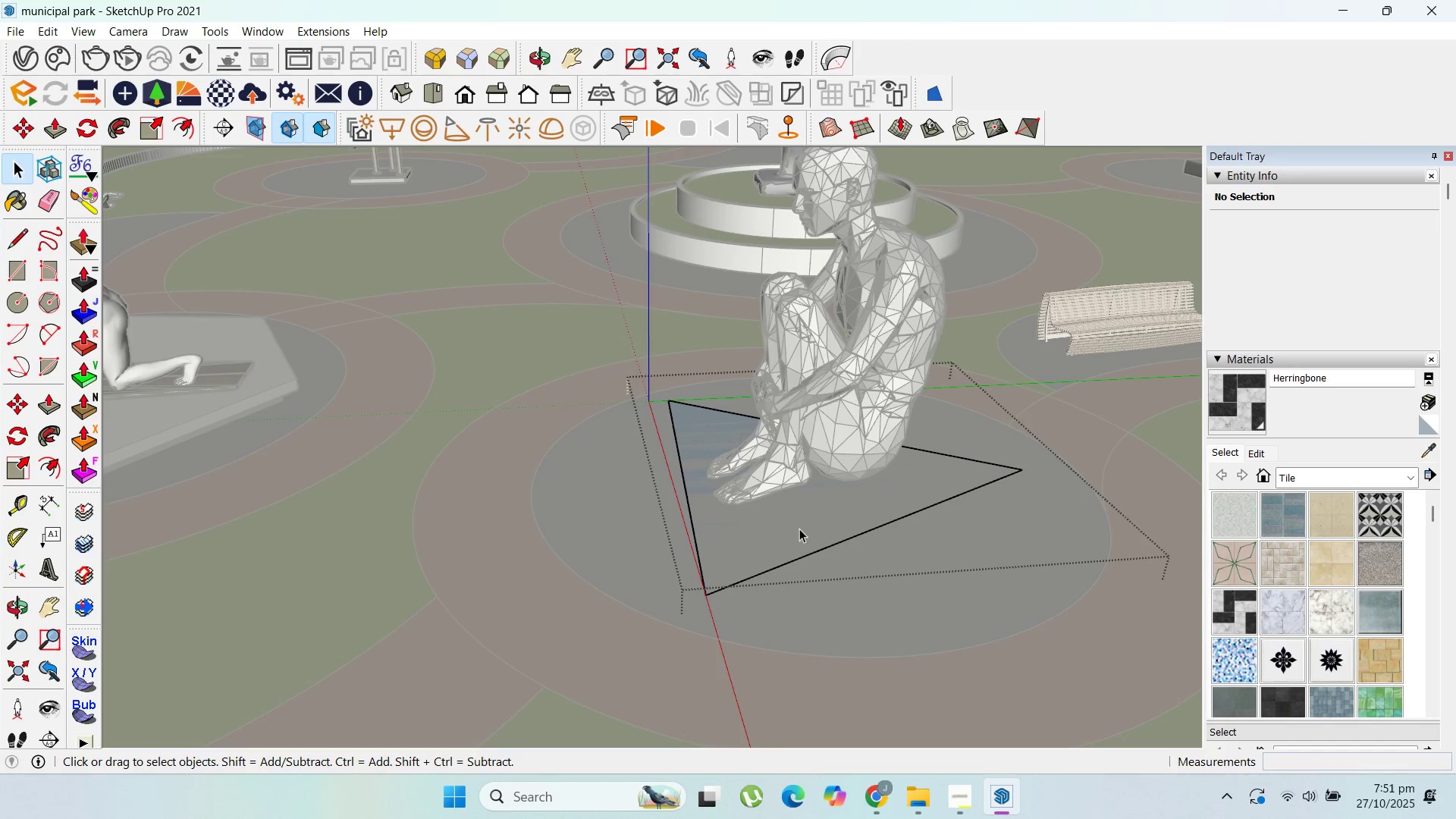 
key(P)
 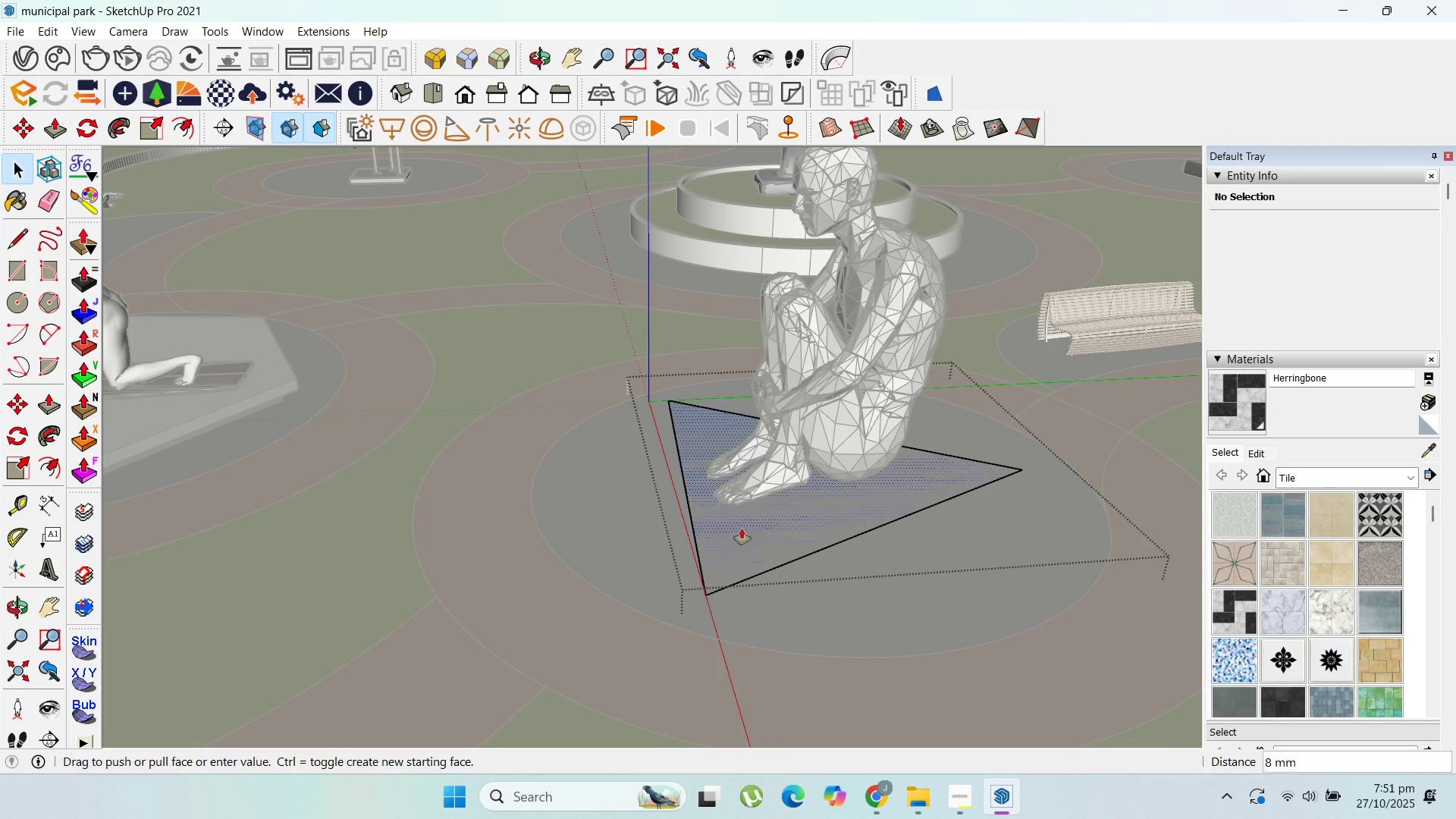 
left_click_drag(start_coordinate=[797, 529], to_coordinate=[223, 406])
 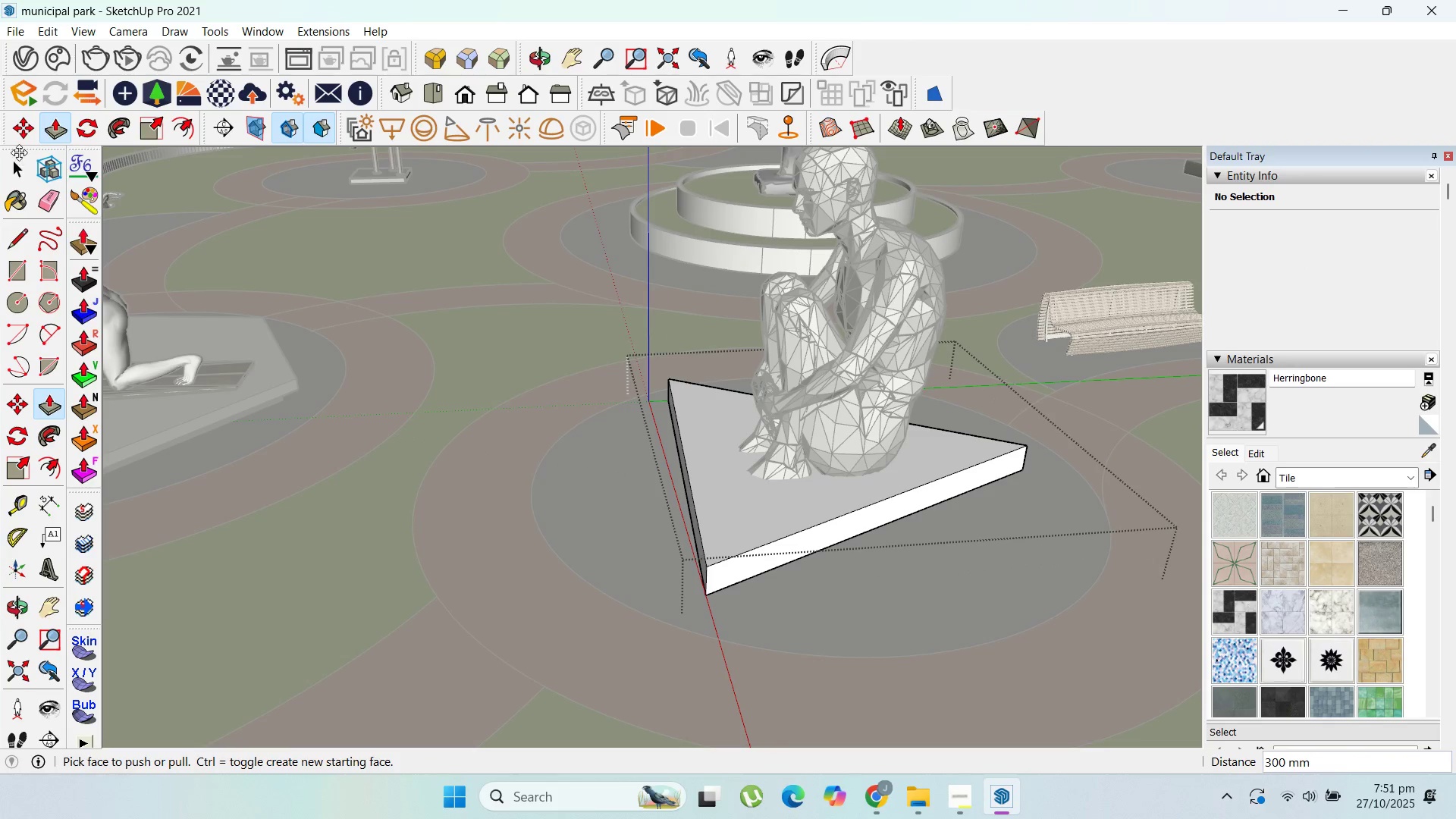 
key(Escape)
 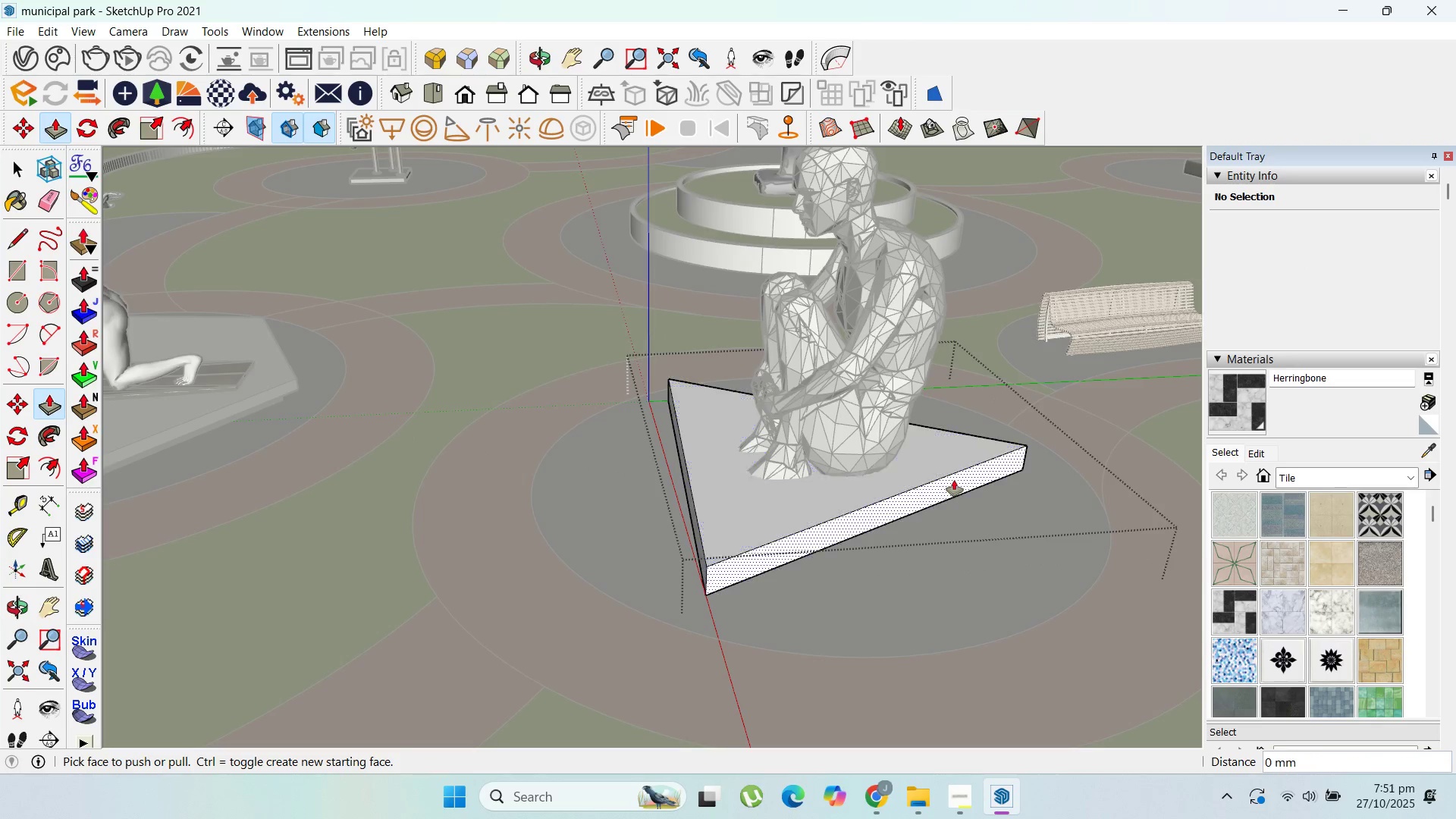 
scroll: coordinate [954, 480], scroll_direction: up, amount: 2.0
 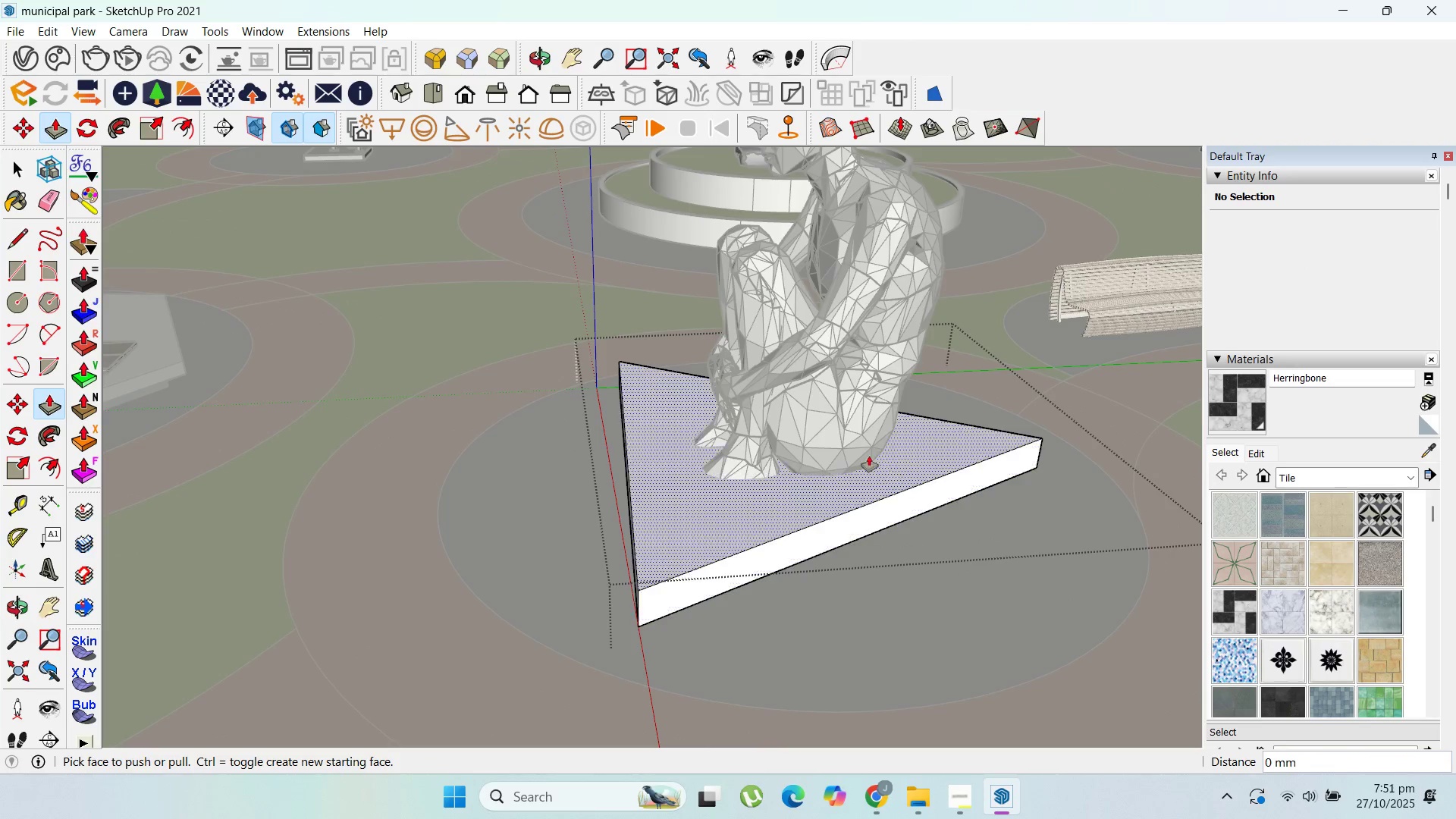 
key(Escape)
 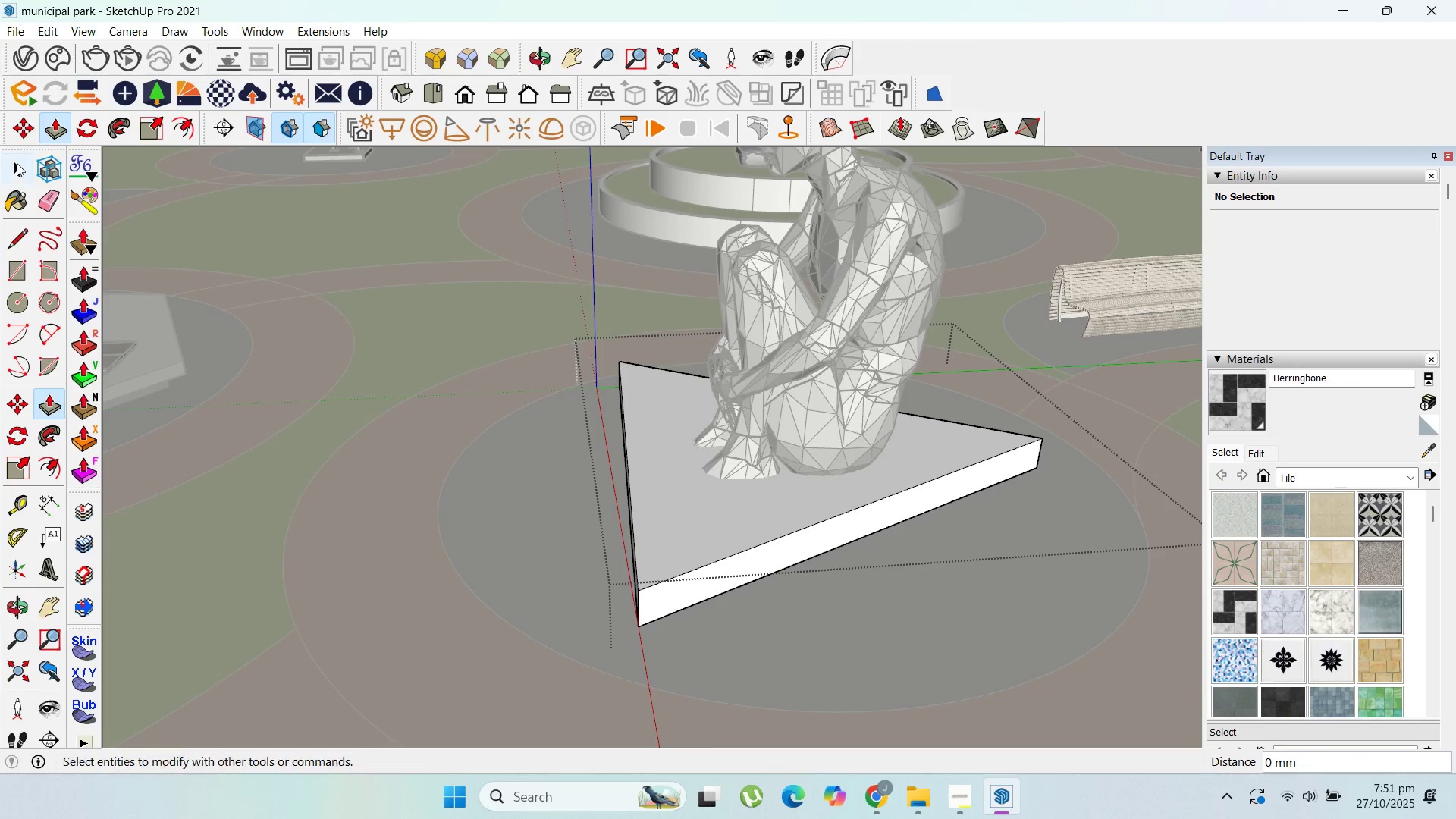 
left_click([17, 165])
 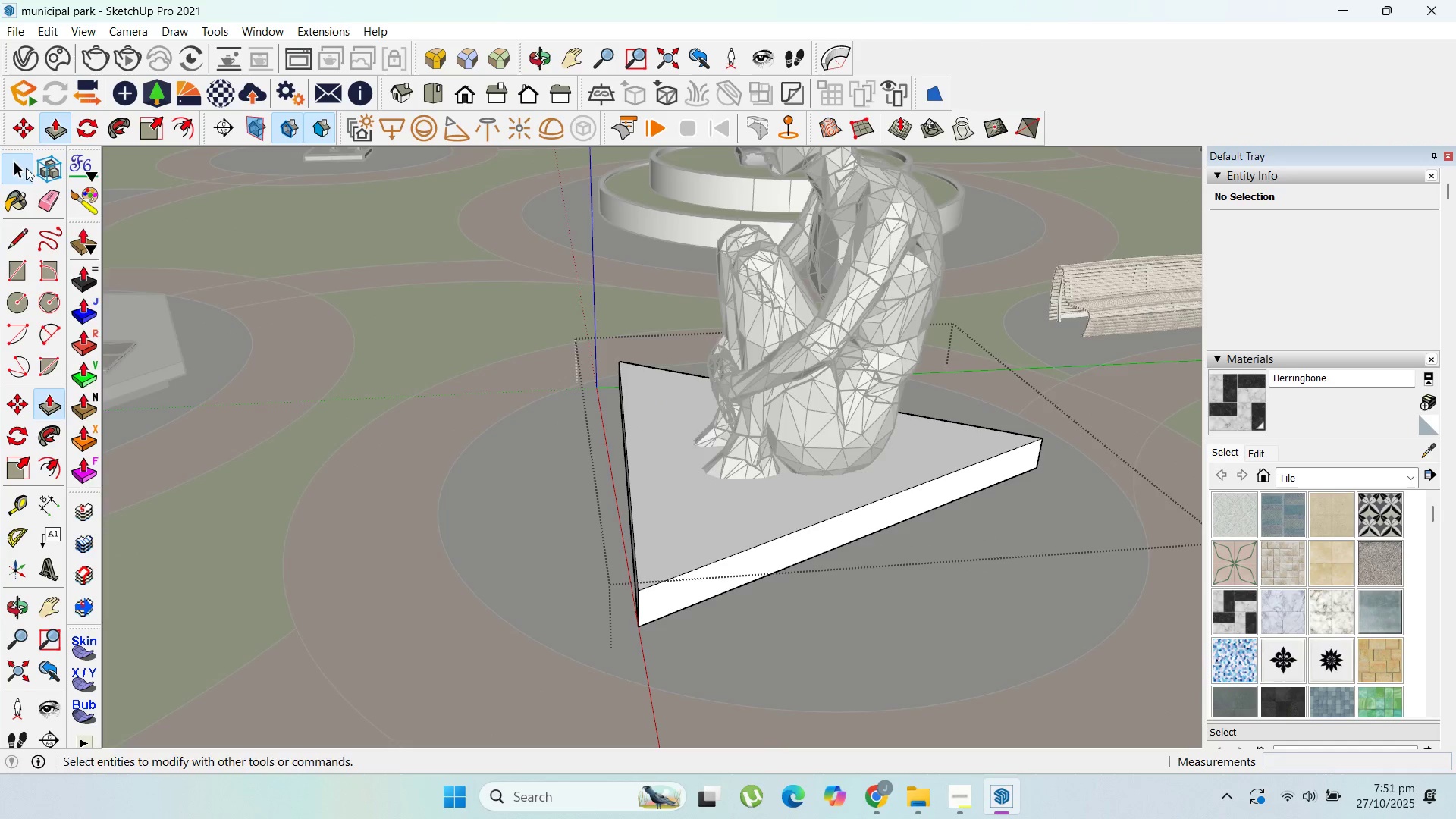 
key(Escape)
 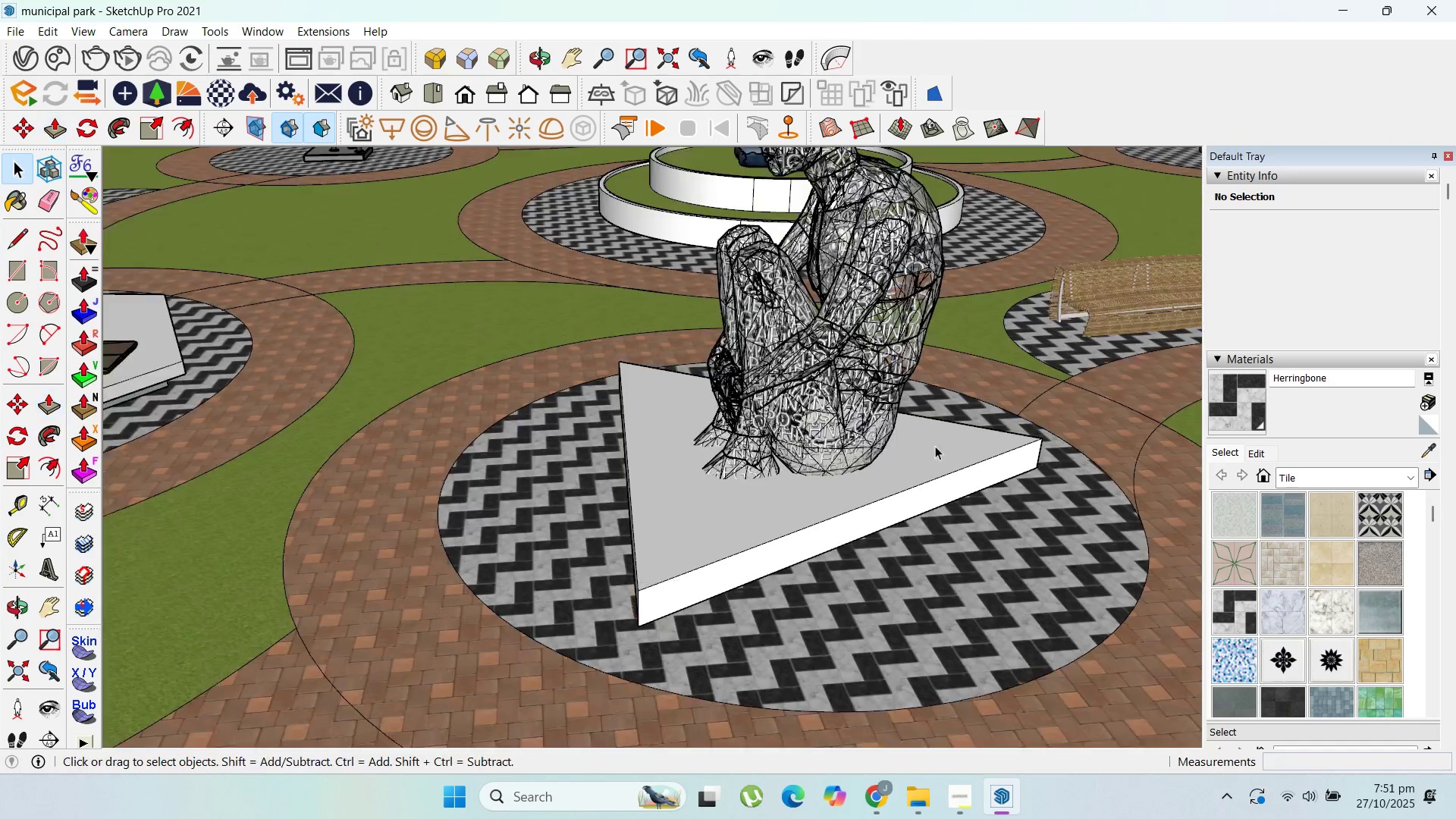 
scroll: coordinate [855, 430], scroll_direction: up, amount: 7.0
 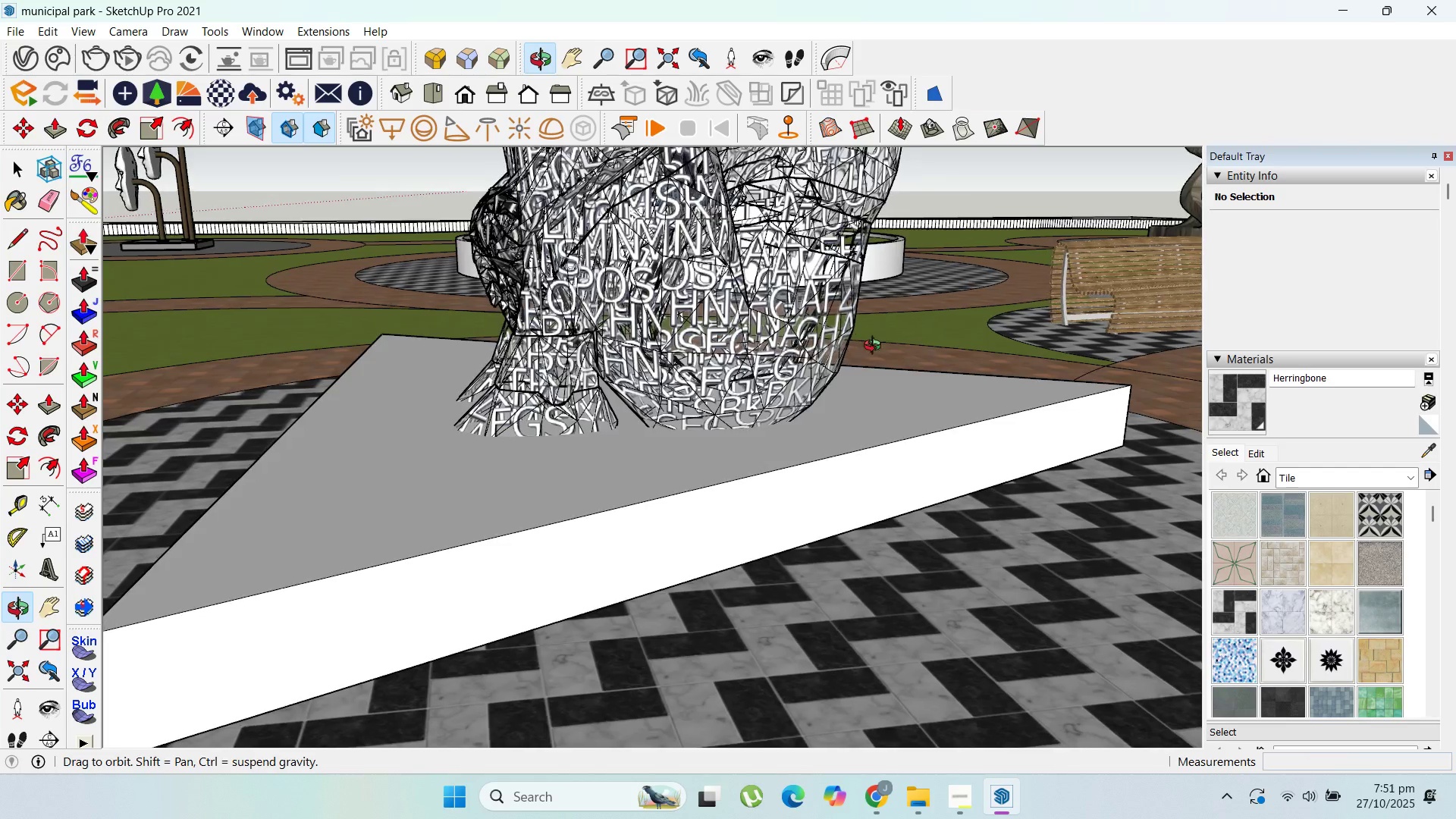 
key(Escape)
 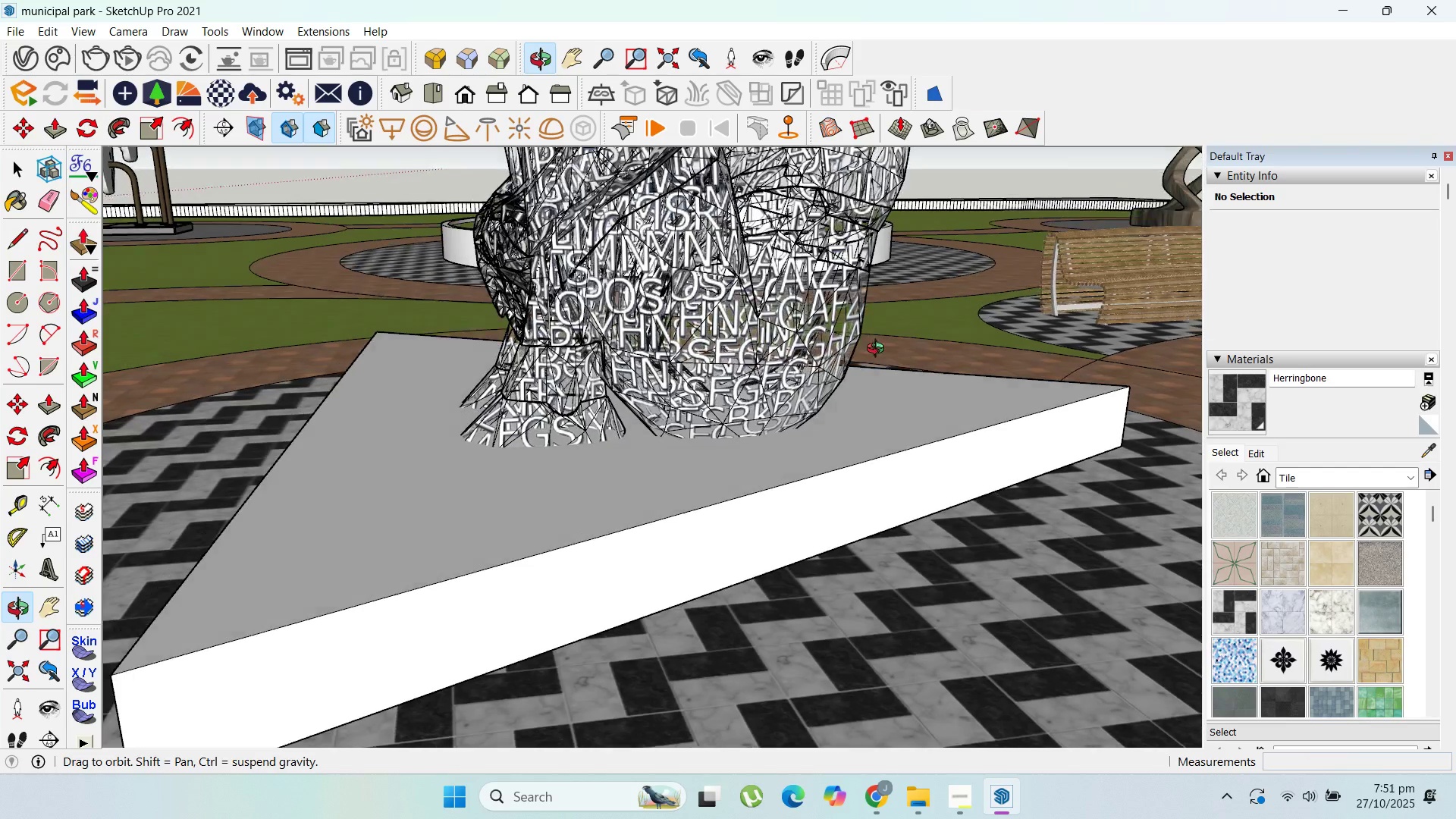 
left_click([777, 350])
 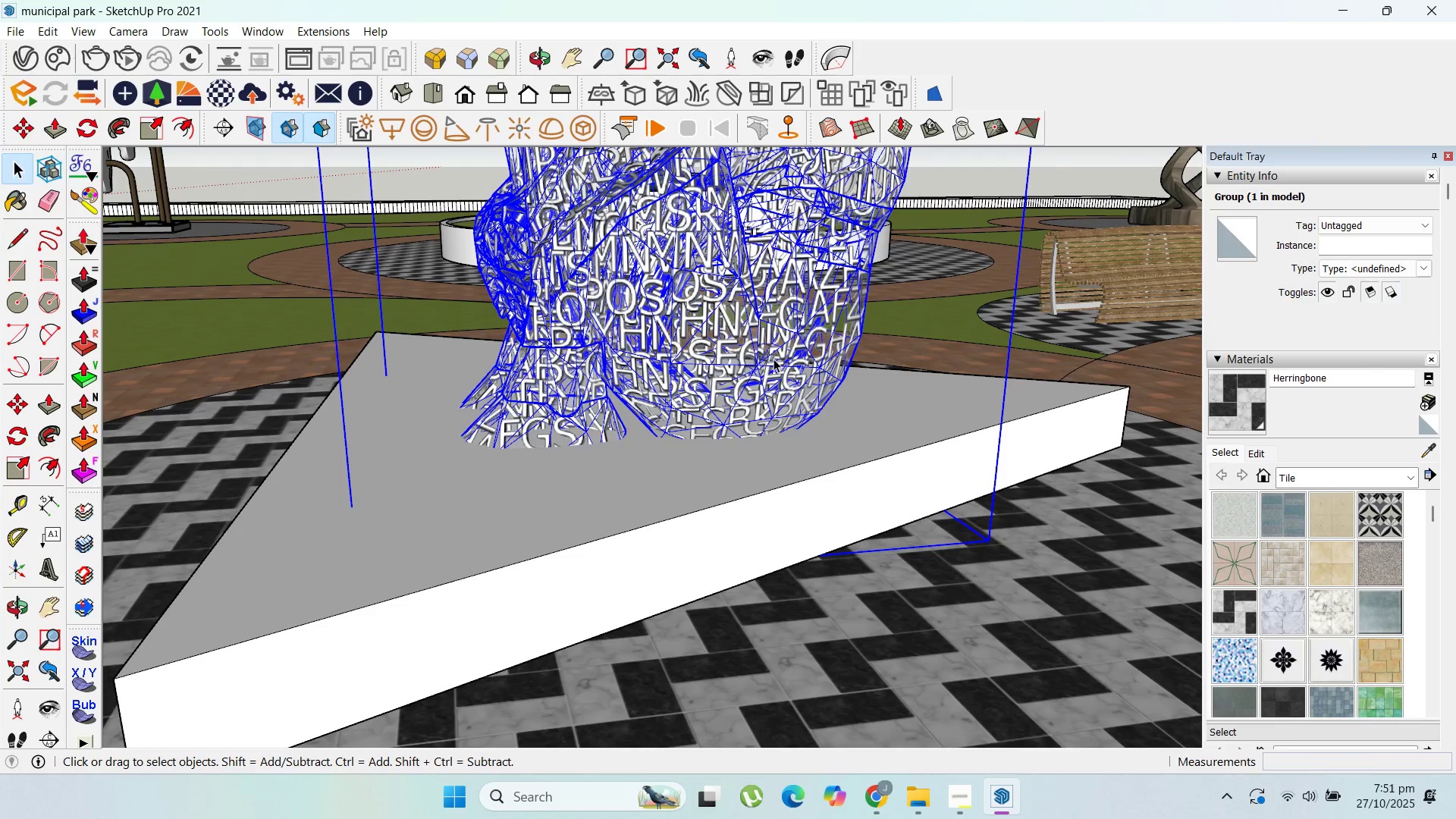 
scroll: coordinate [774, 359], scroll_direction: up, amount: 1.0
 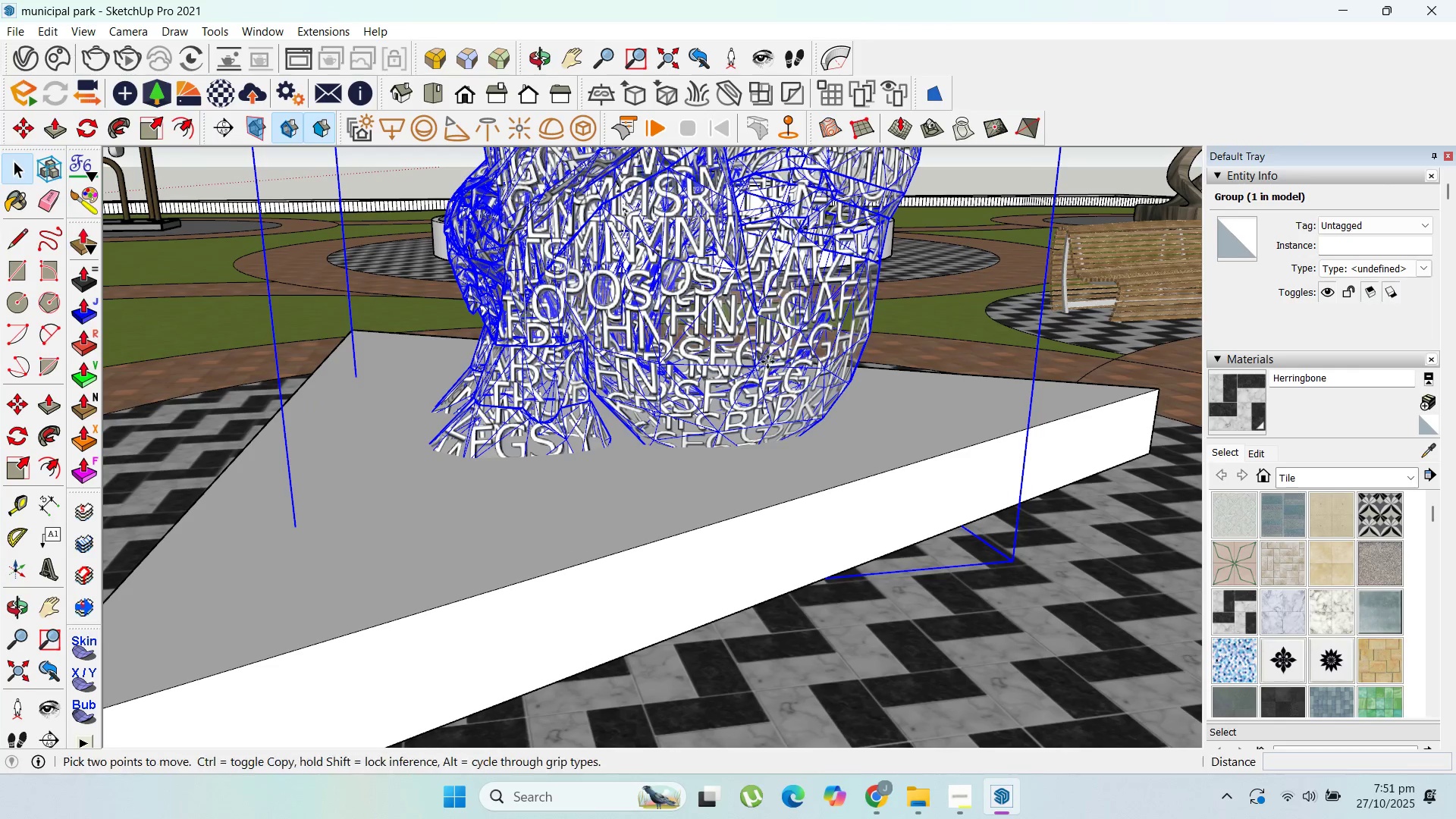 
key(M)
 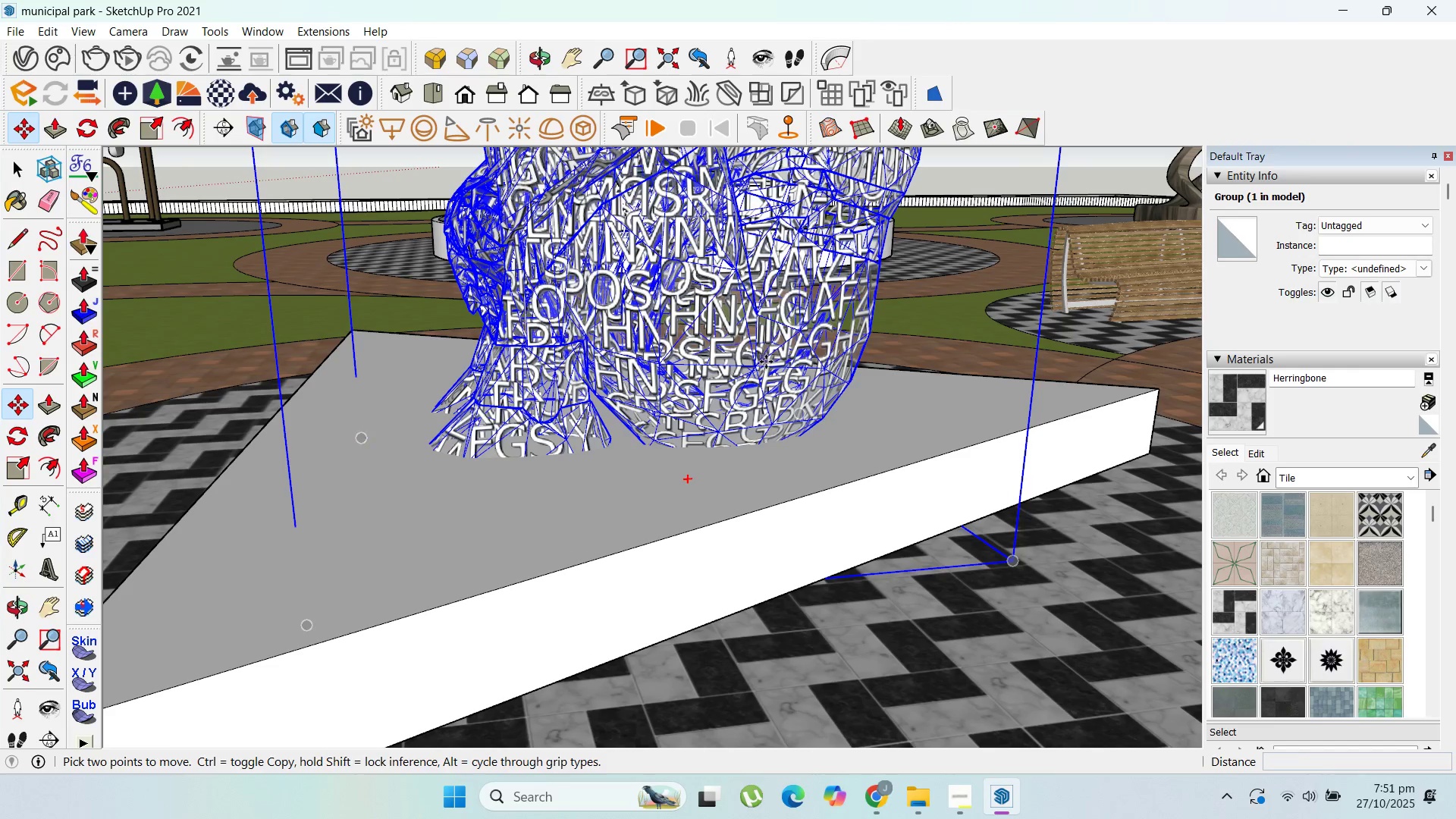 
left_click([766, 362])
 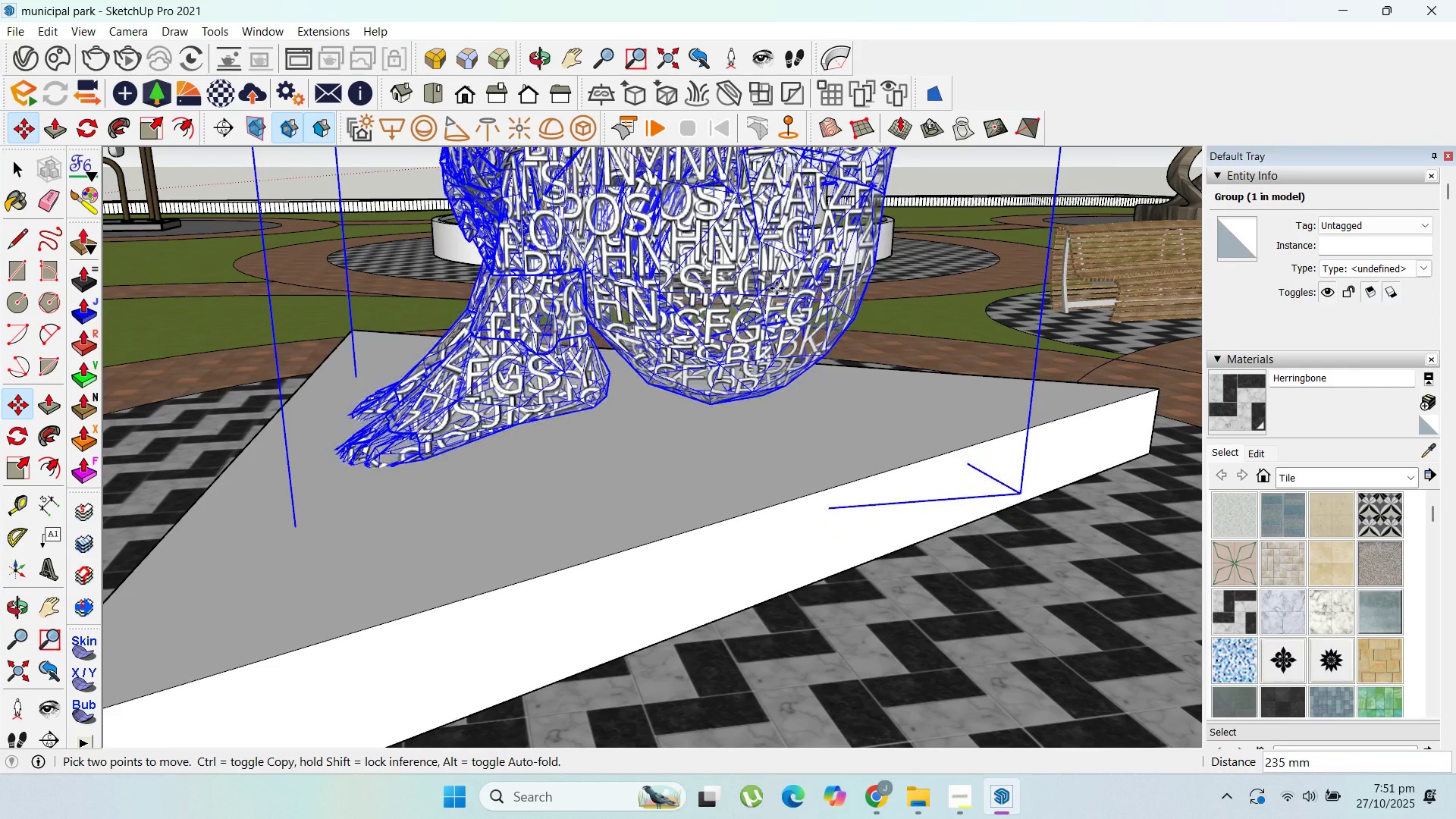 
wait(5.08)
 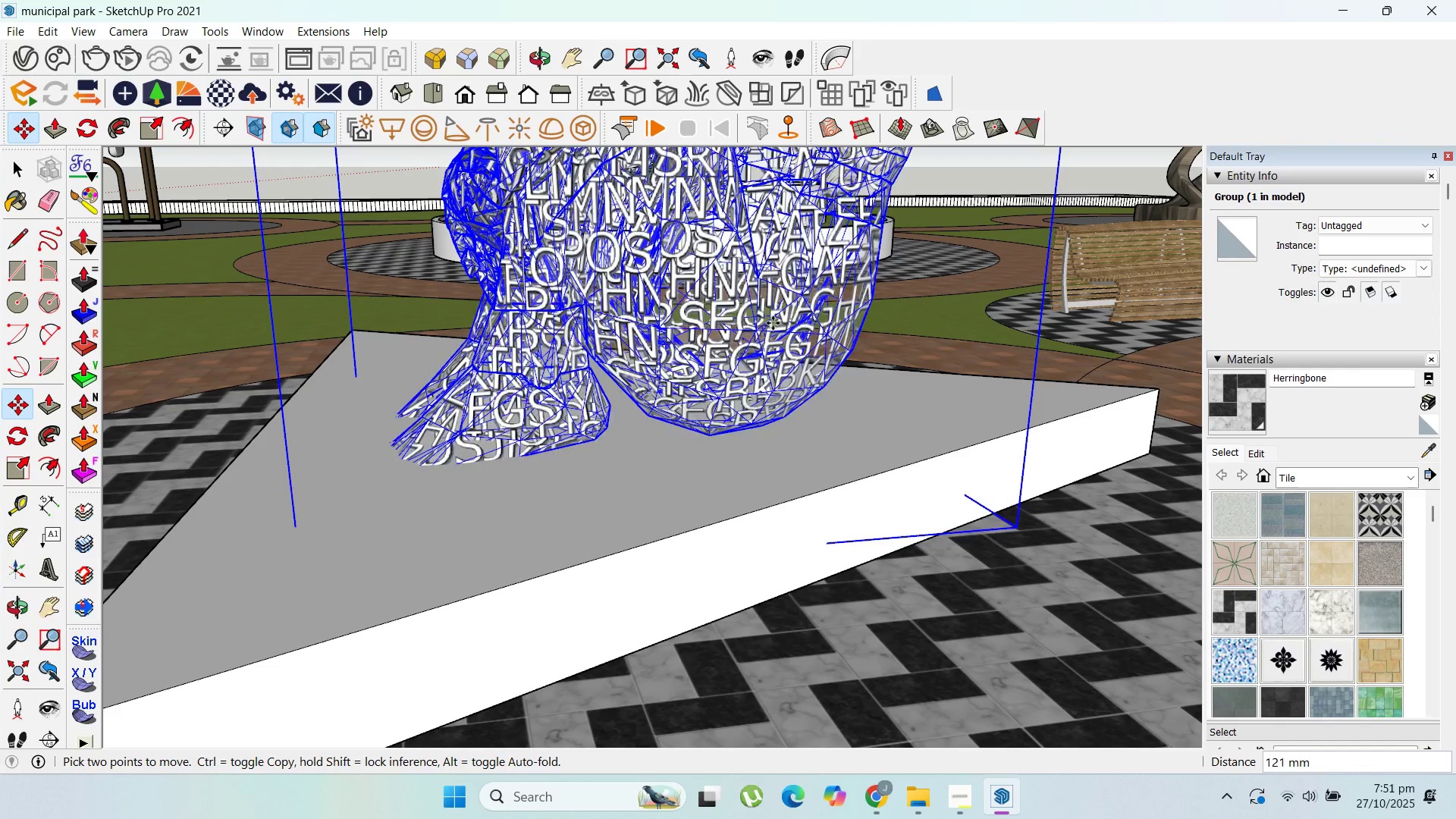 
left_click([774, 300])
 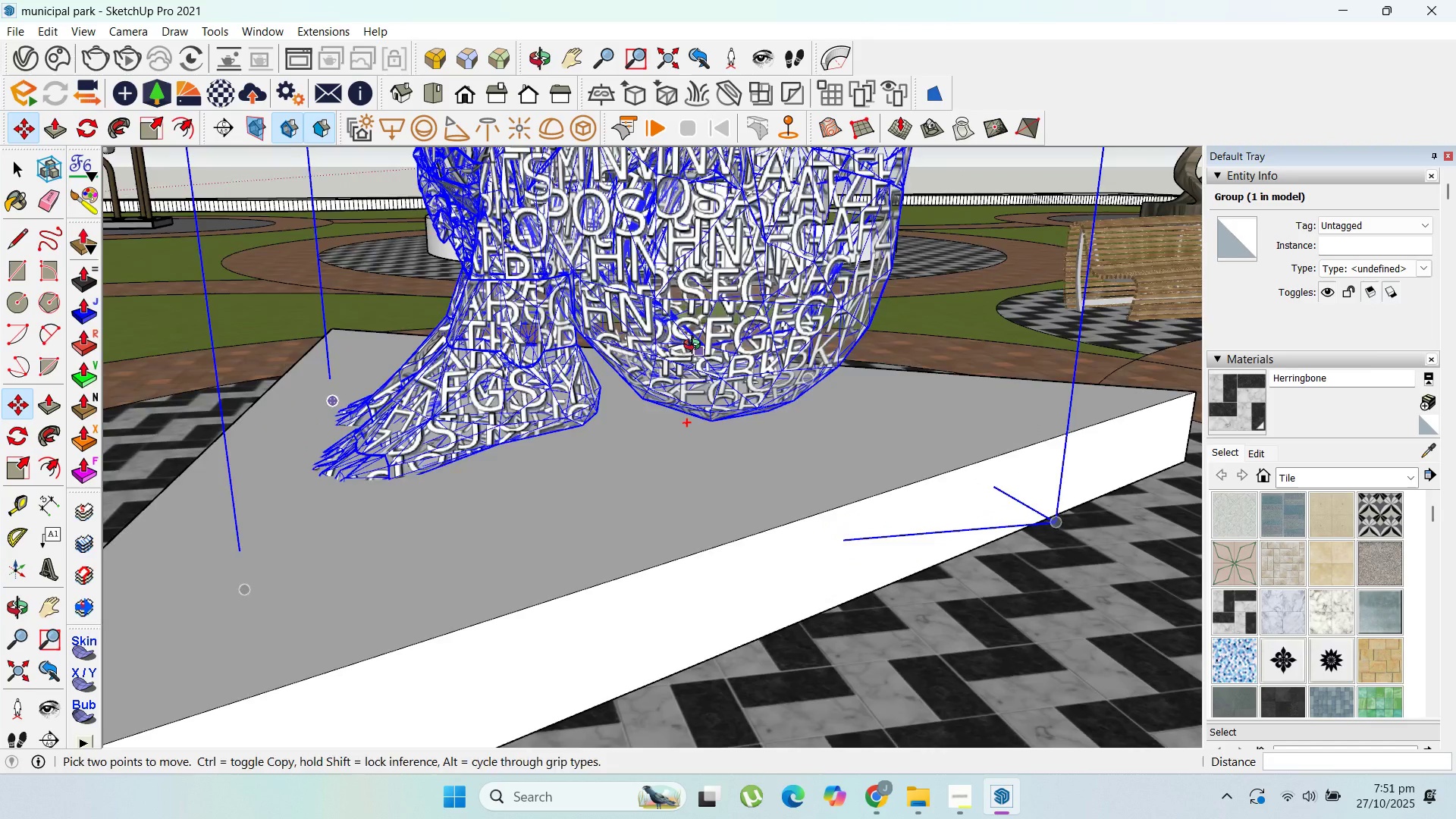 
scroll: coordinate [701, 353], scroll_direction: up, amount: 1.0
 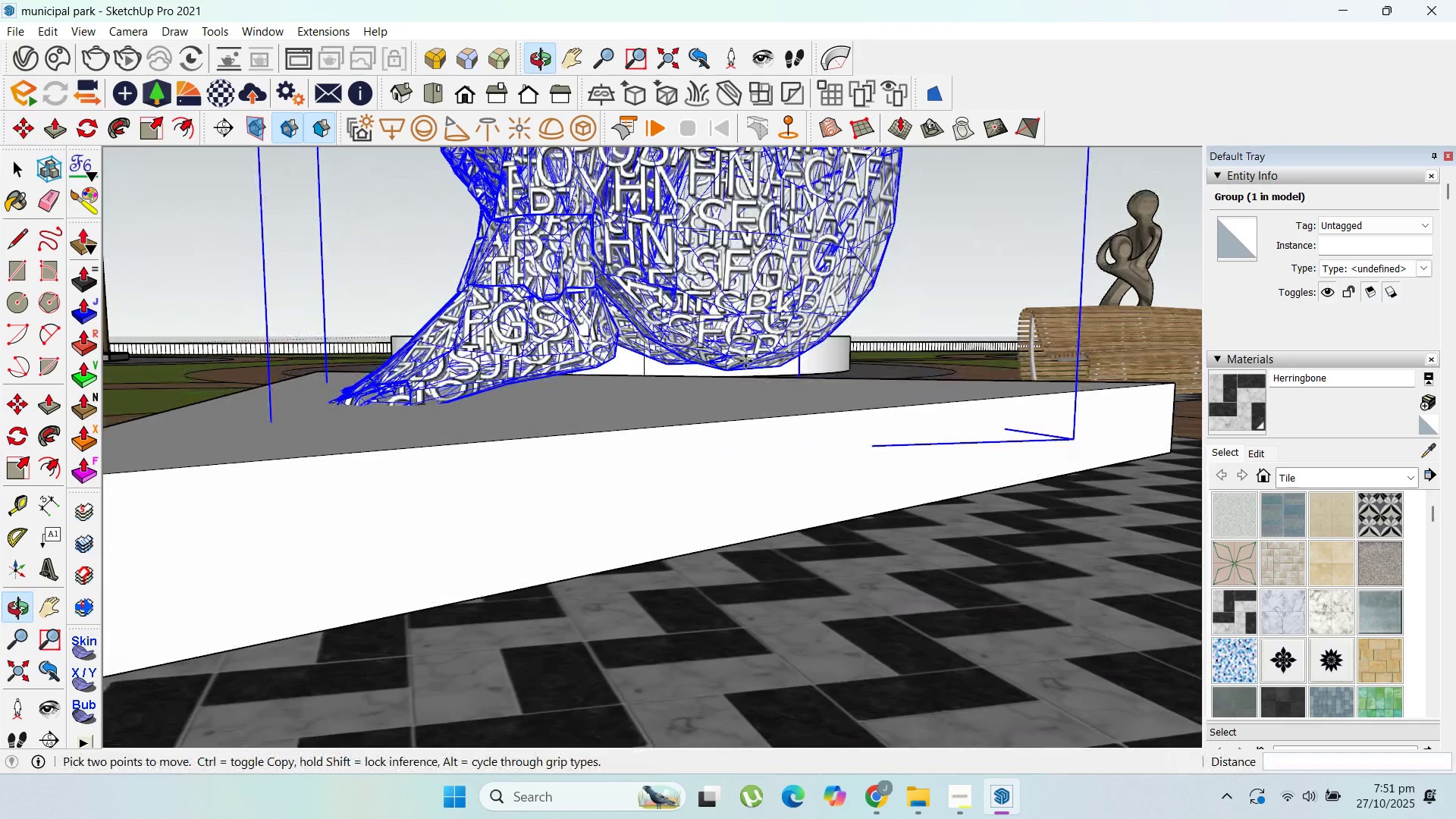 
left_click([740, 362])
 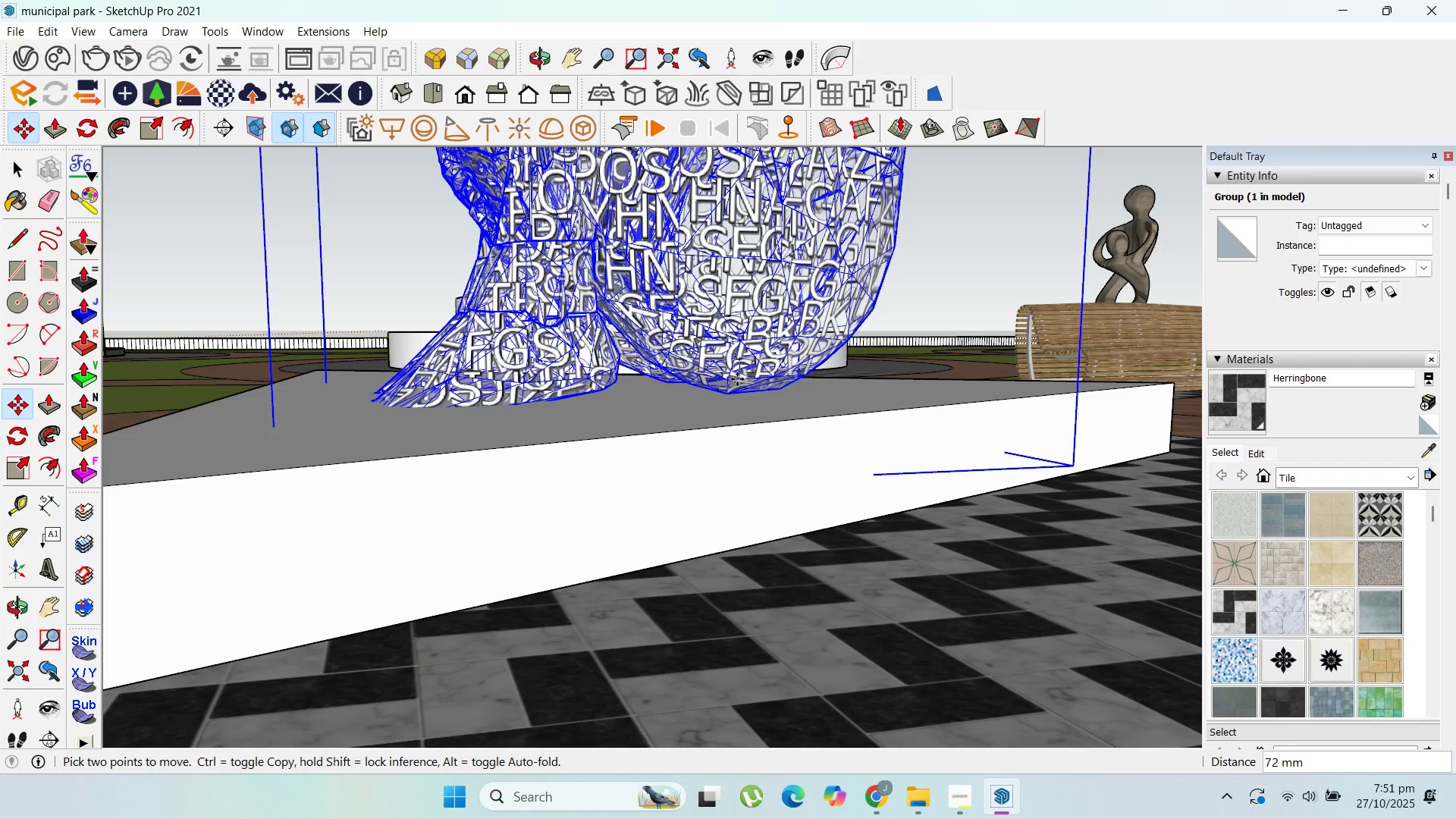 
left_click([737, 379])
 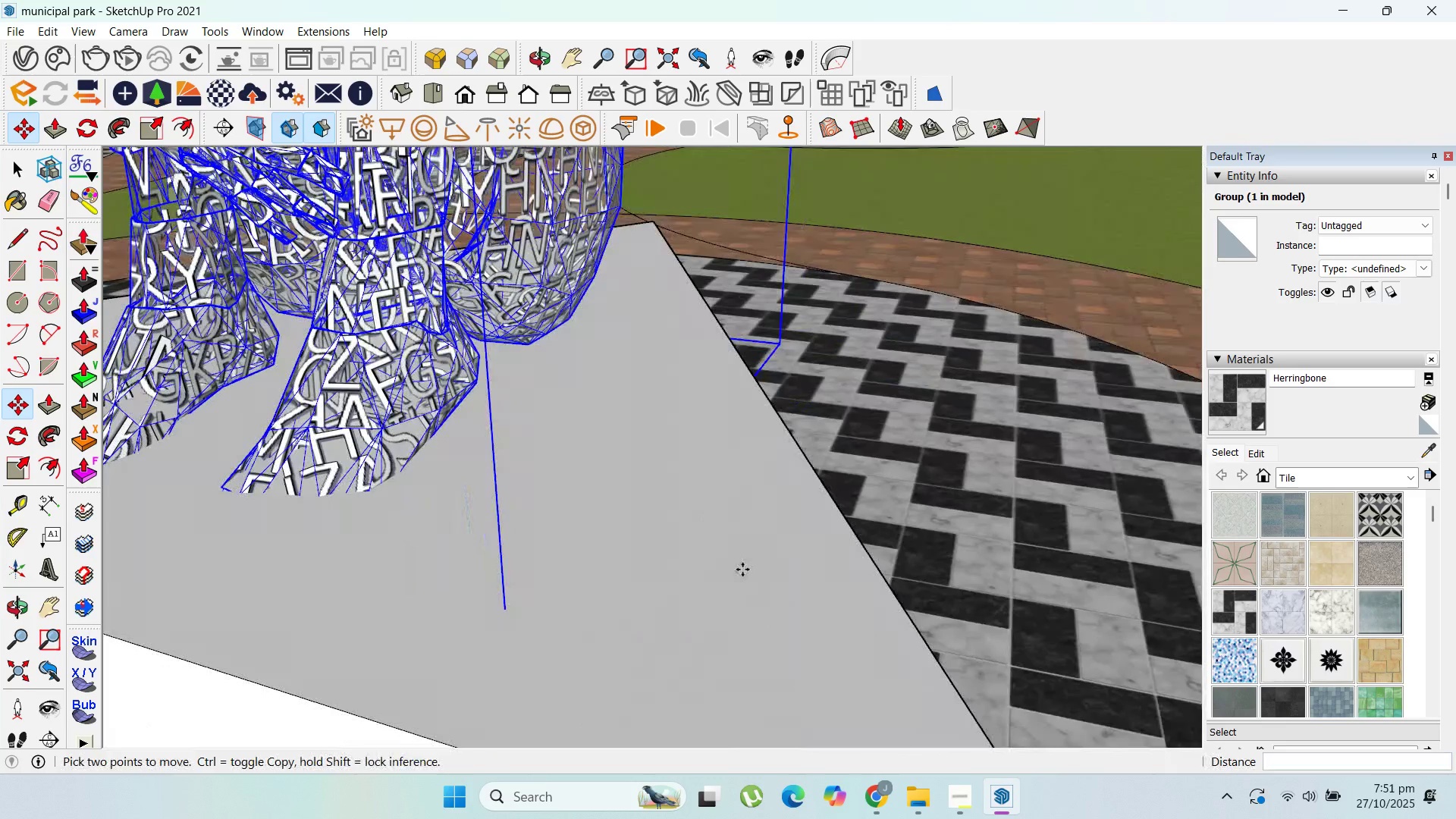 
scroll: coordinate [752, 513], scroll_direction: down, amount: 22.0
 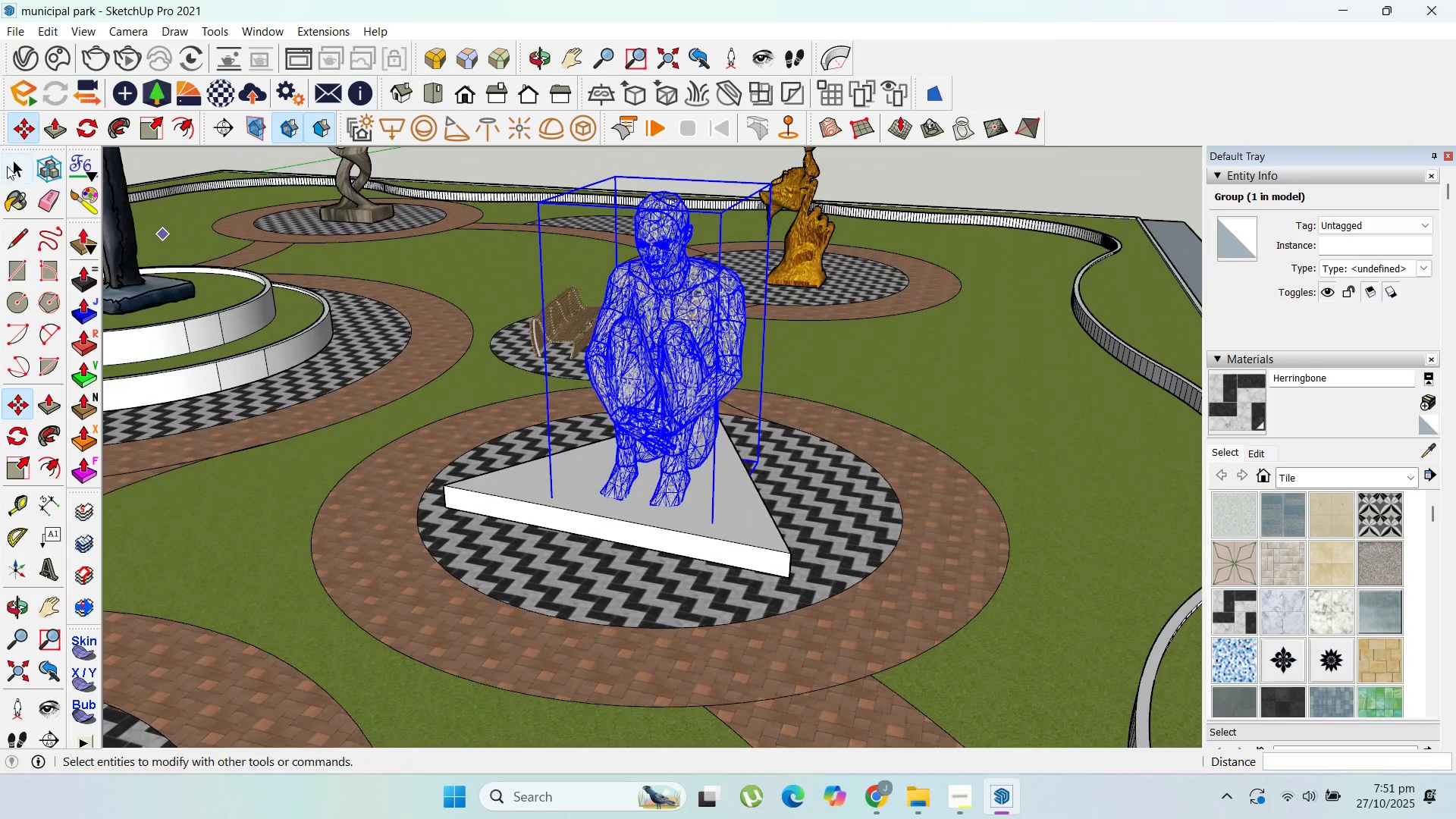 
left_click([11, 166])
 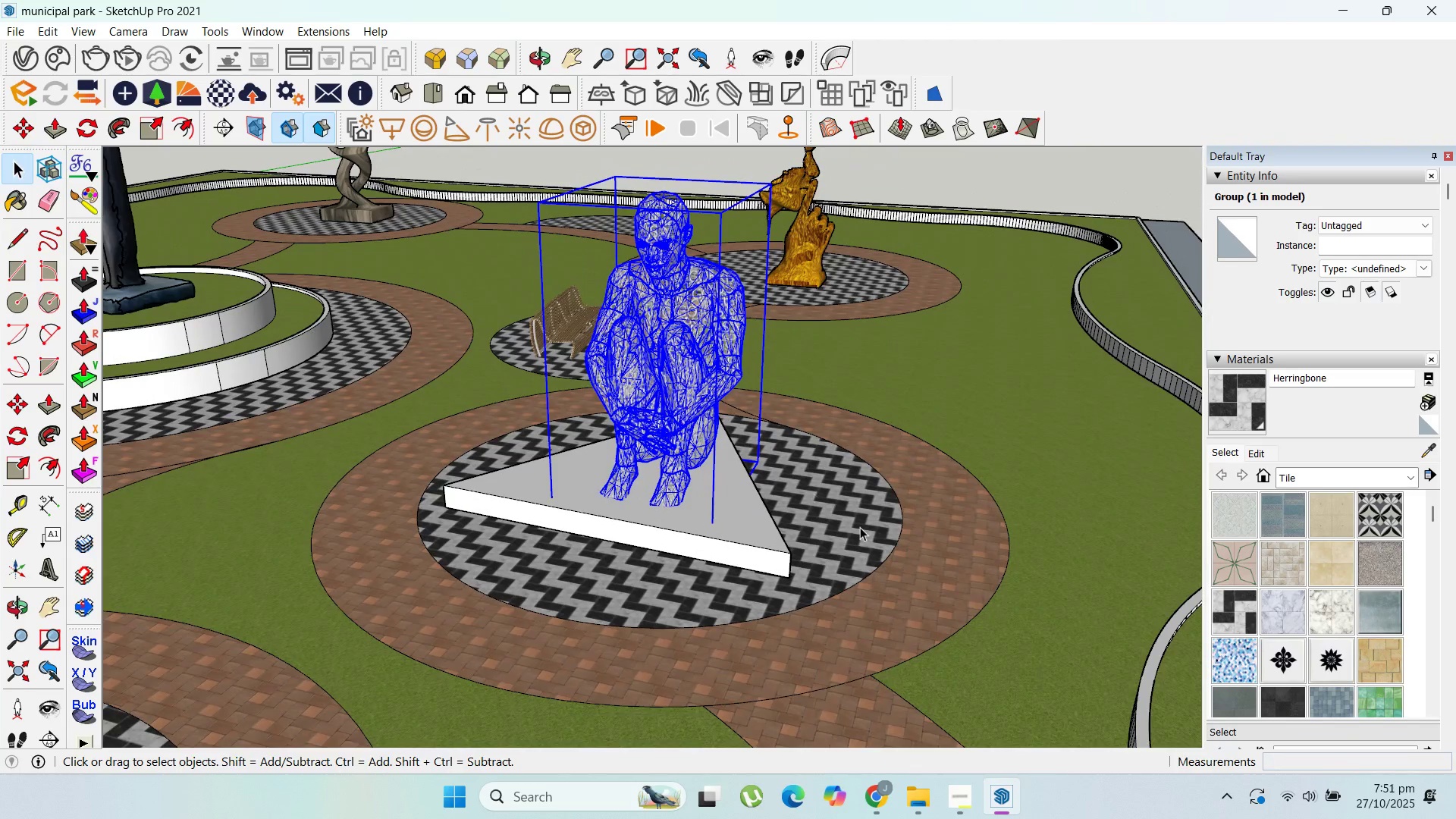 
scroll: coordinate [677, 532], scroll_direction: up, amount: 6.0
 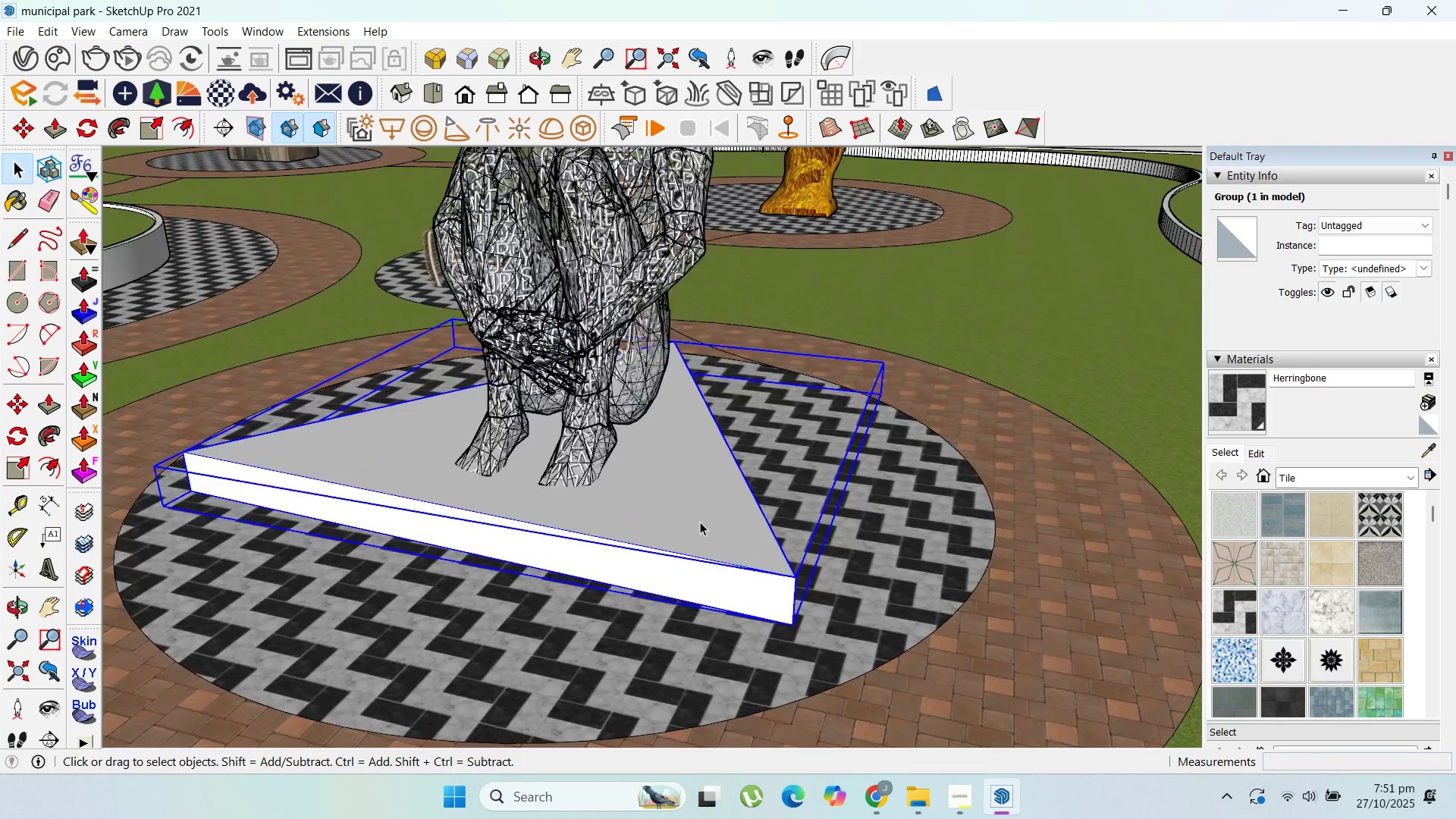 
double_click([700, 522])
 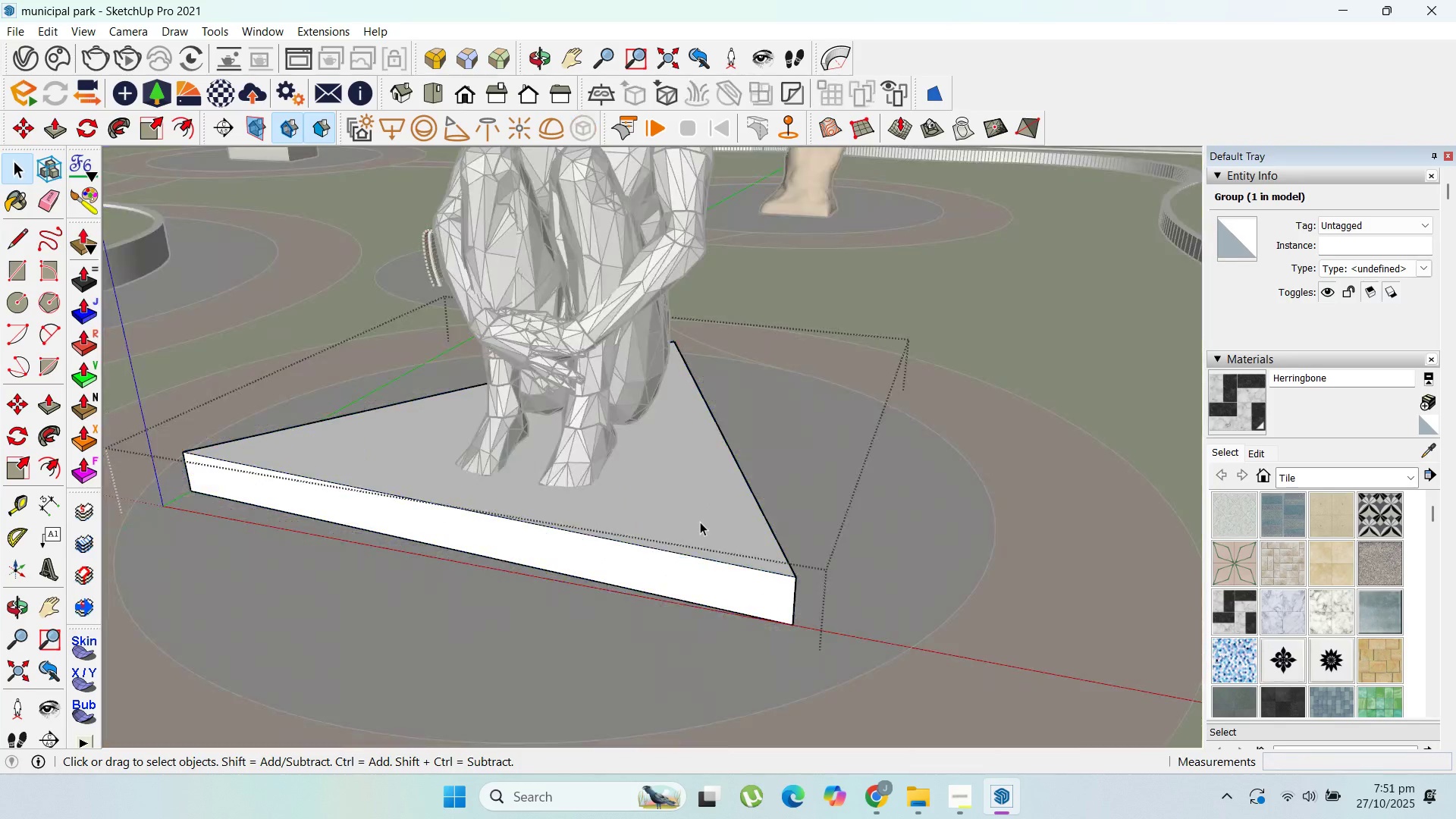 
triple_click([700, 522])
 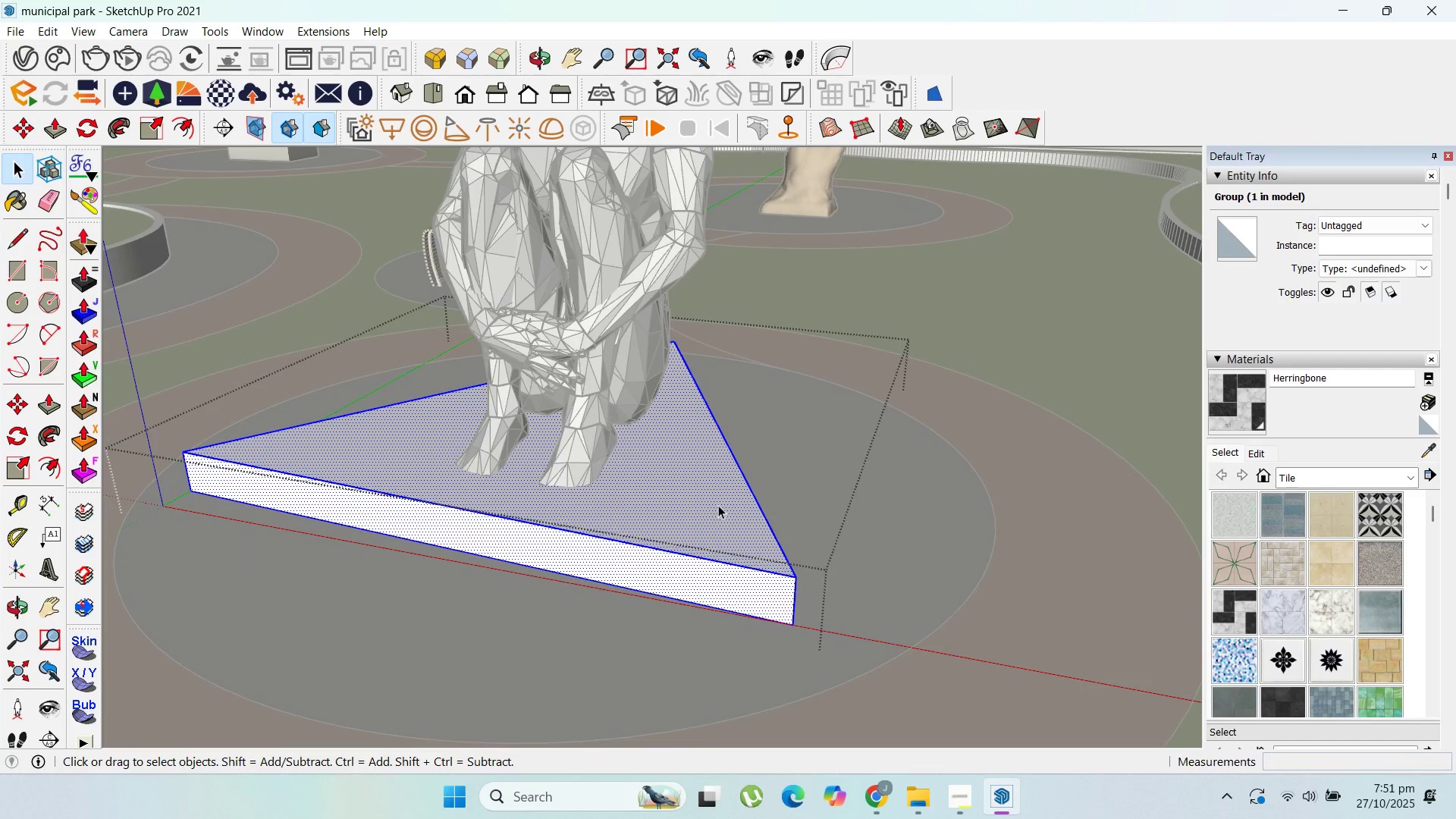 
triple_click([718, 505])
 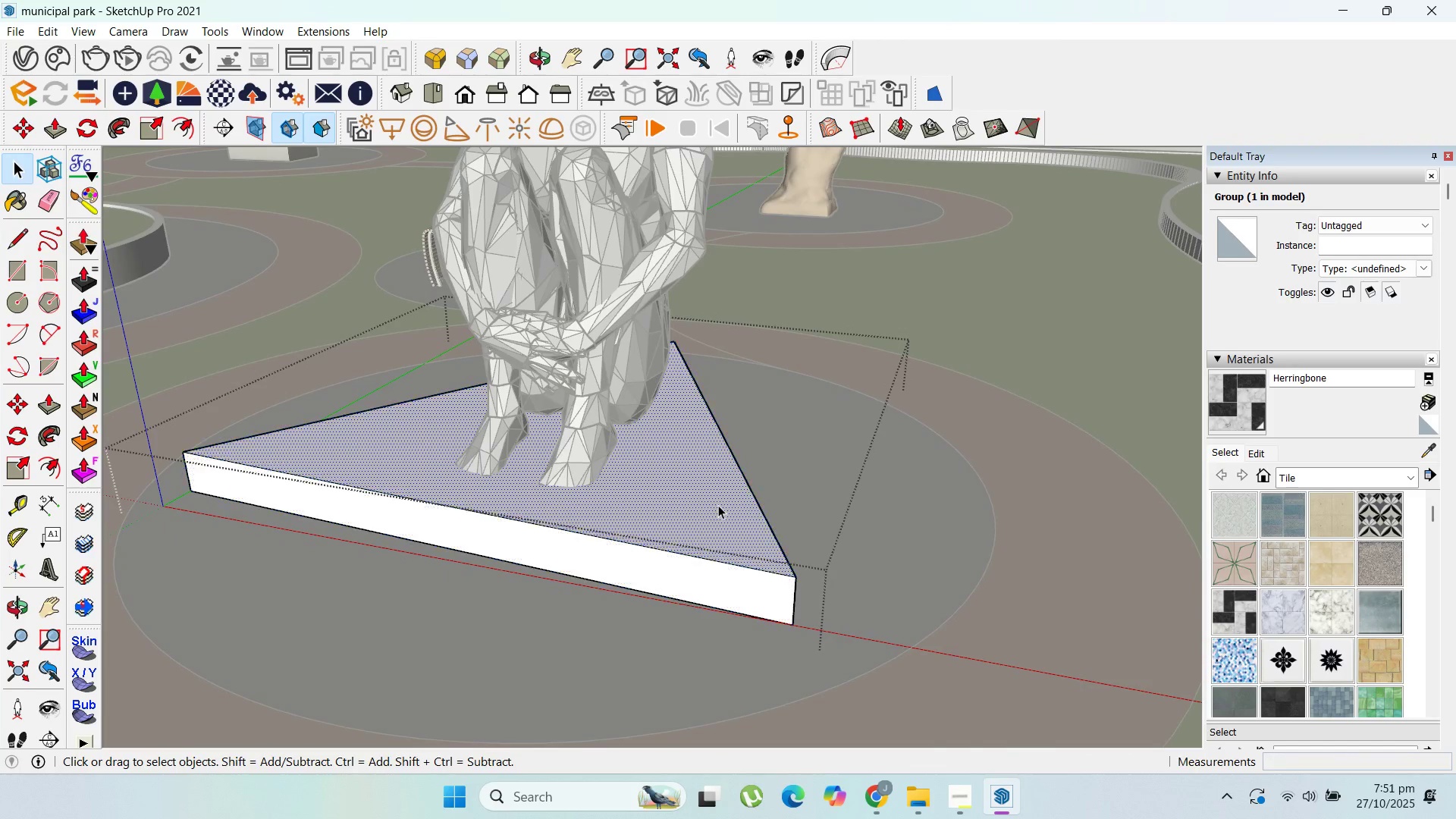 
triple_click([718, 505])
 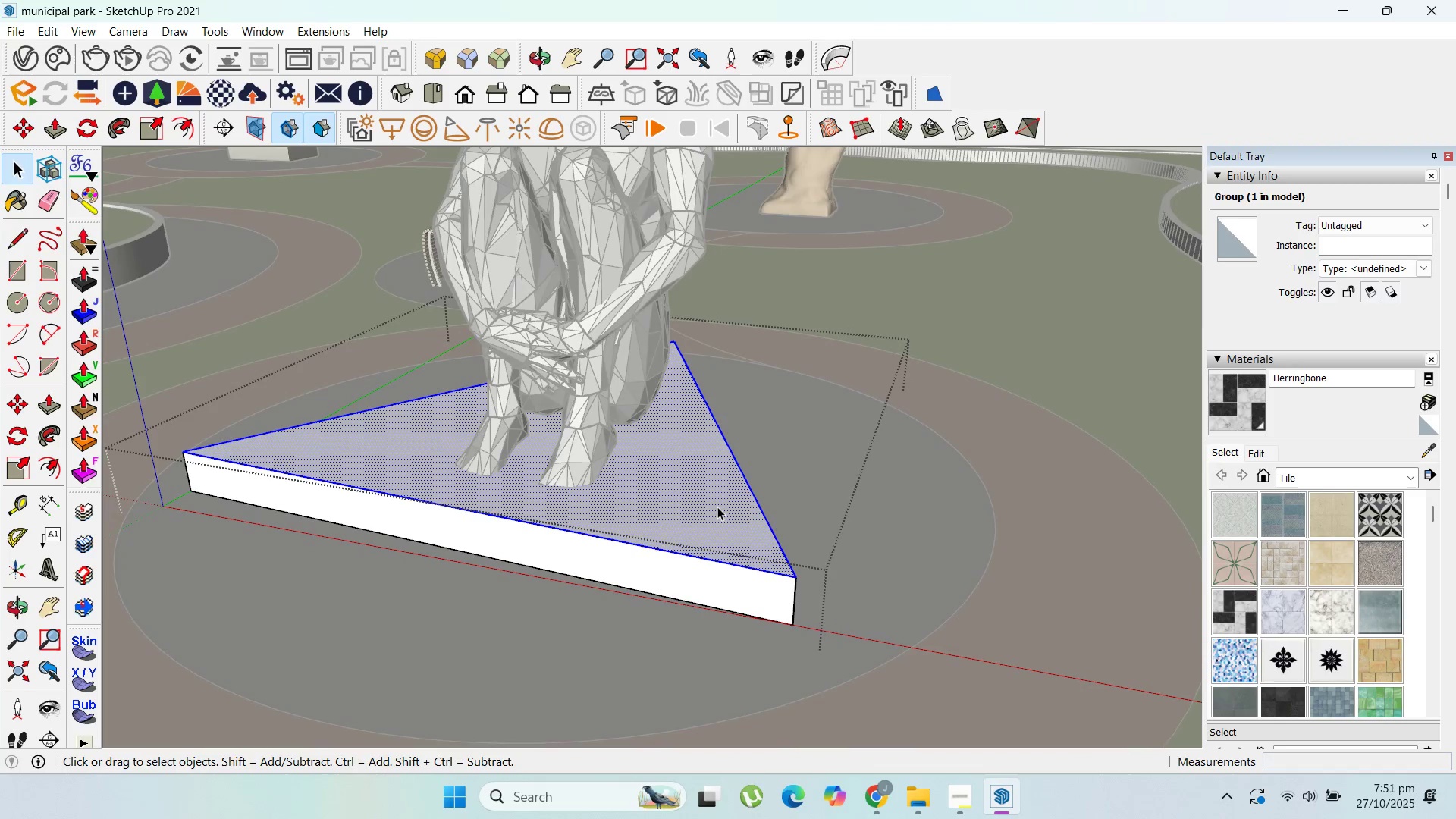 
hold_key(key=ShiftLeft, duration=0.68)
left_click([717, 507])
 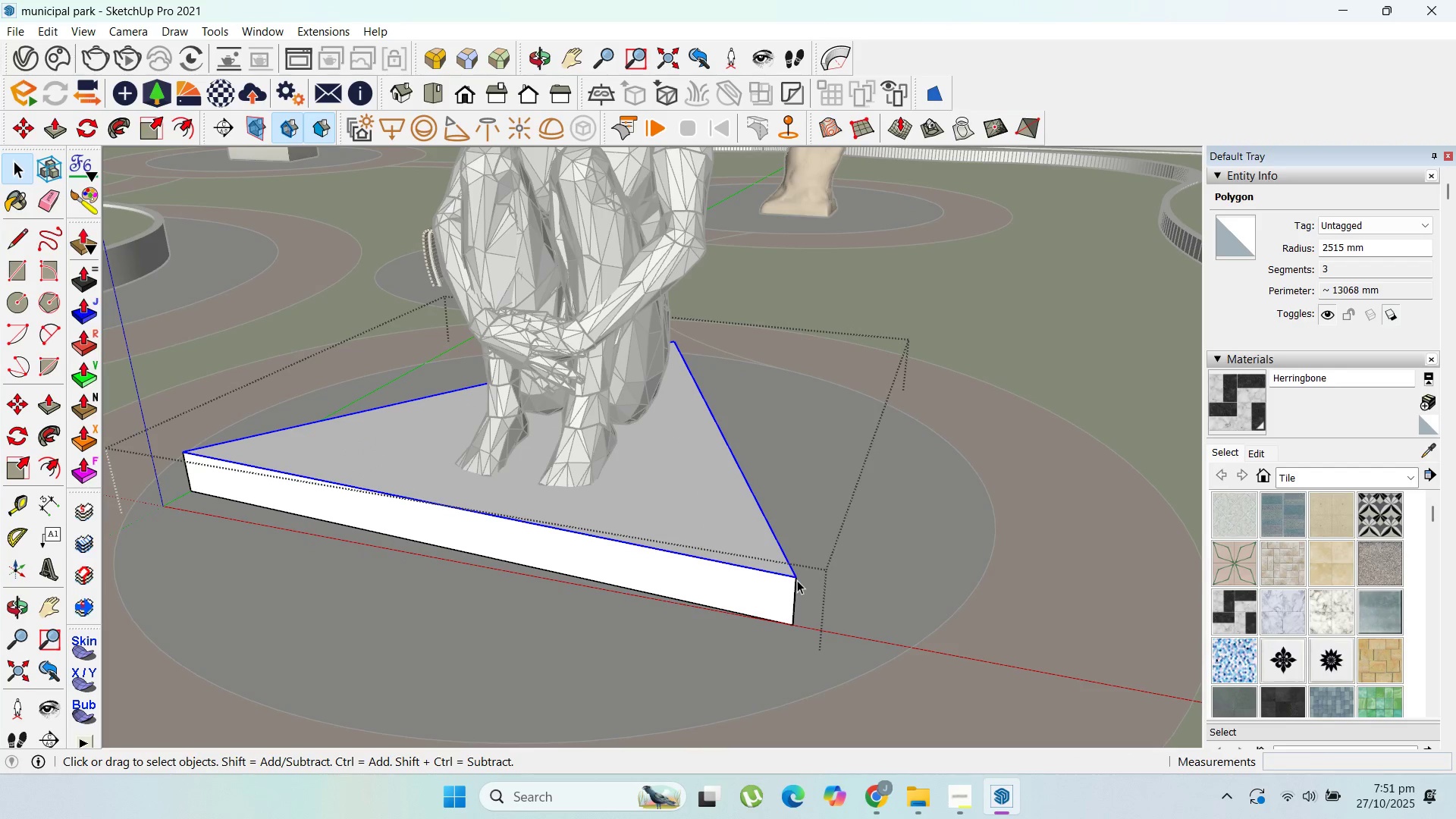 
key(M)
 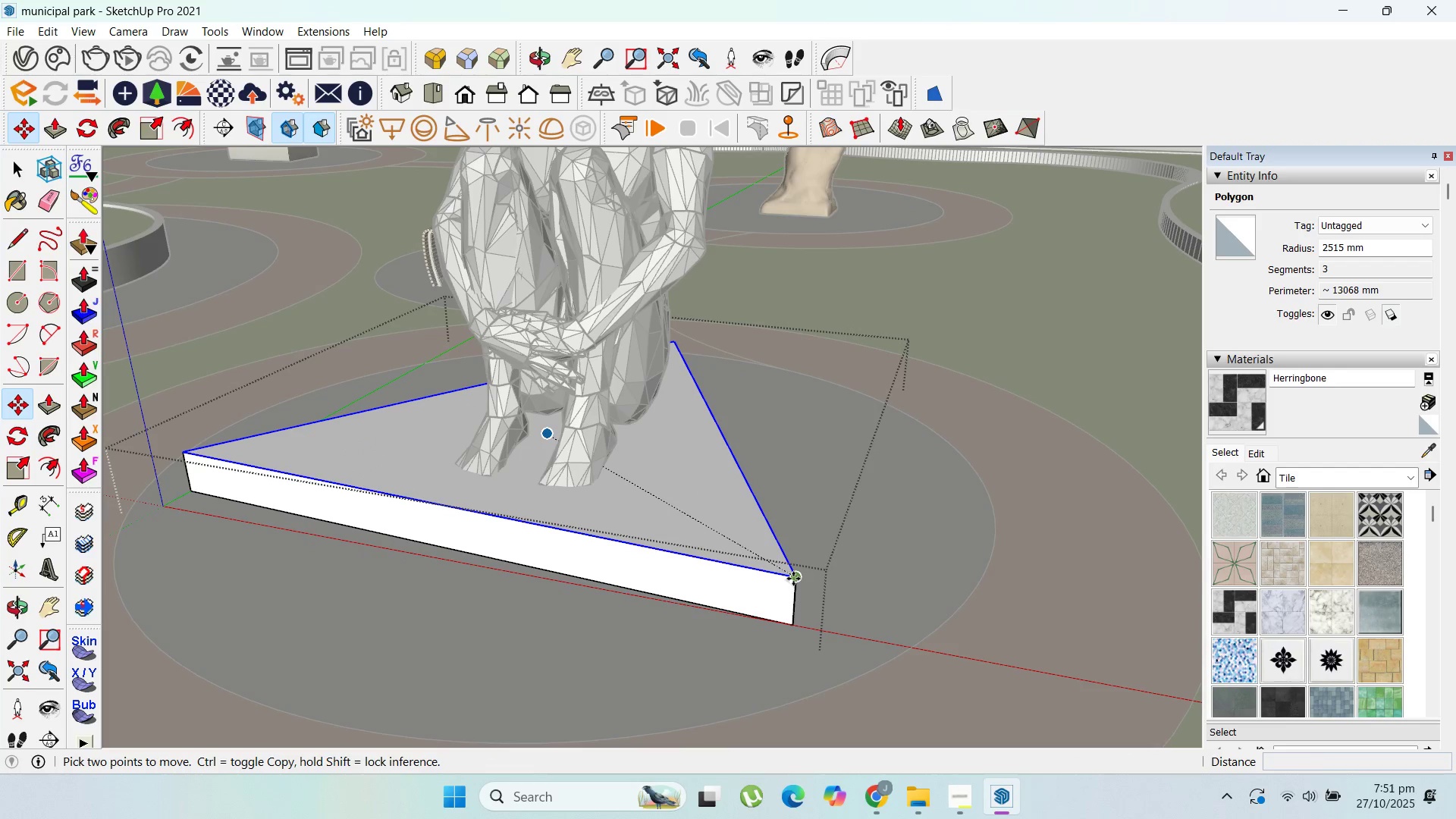 
key(Control+ControlLeft)
 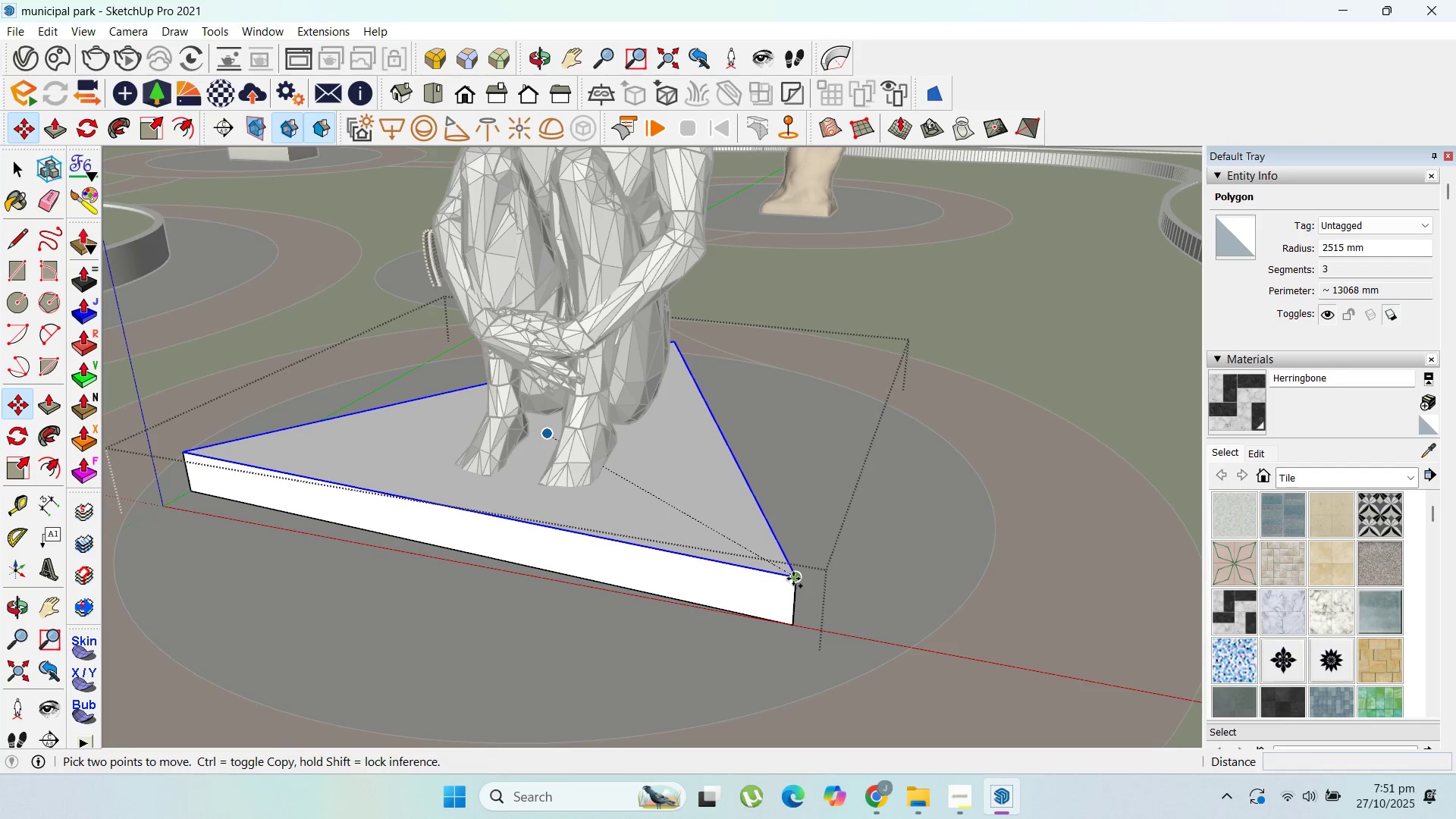 
left_click([793, 579])
 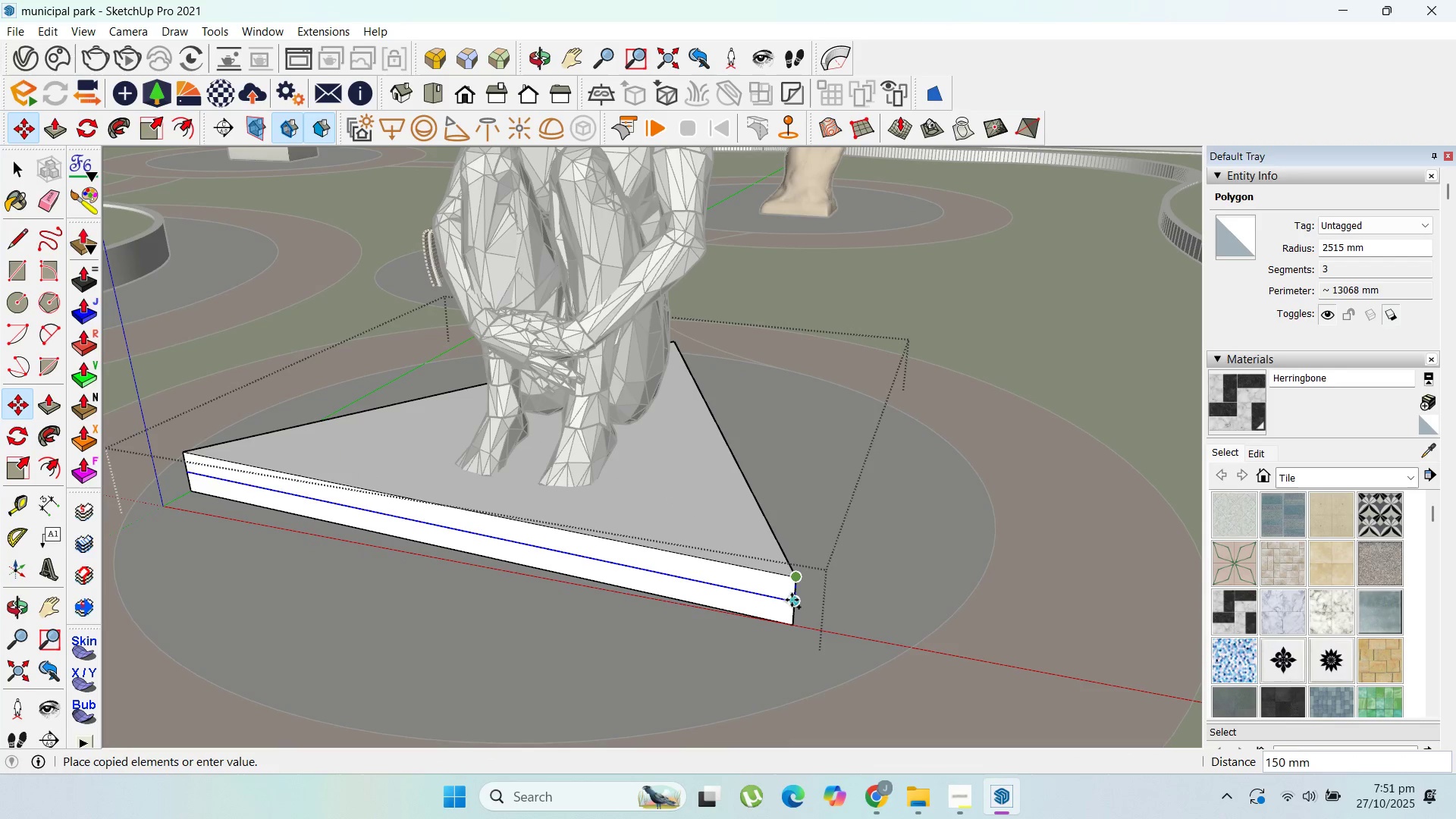 
left_click([792, 600])
 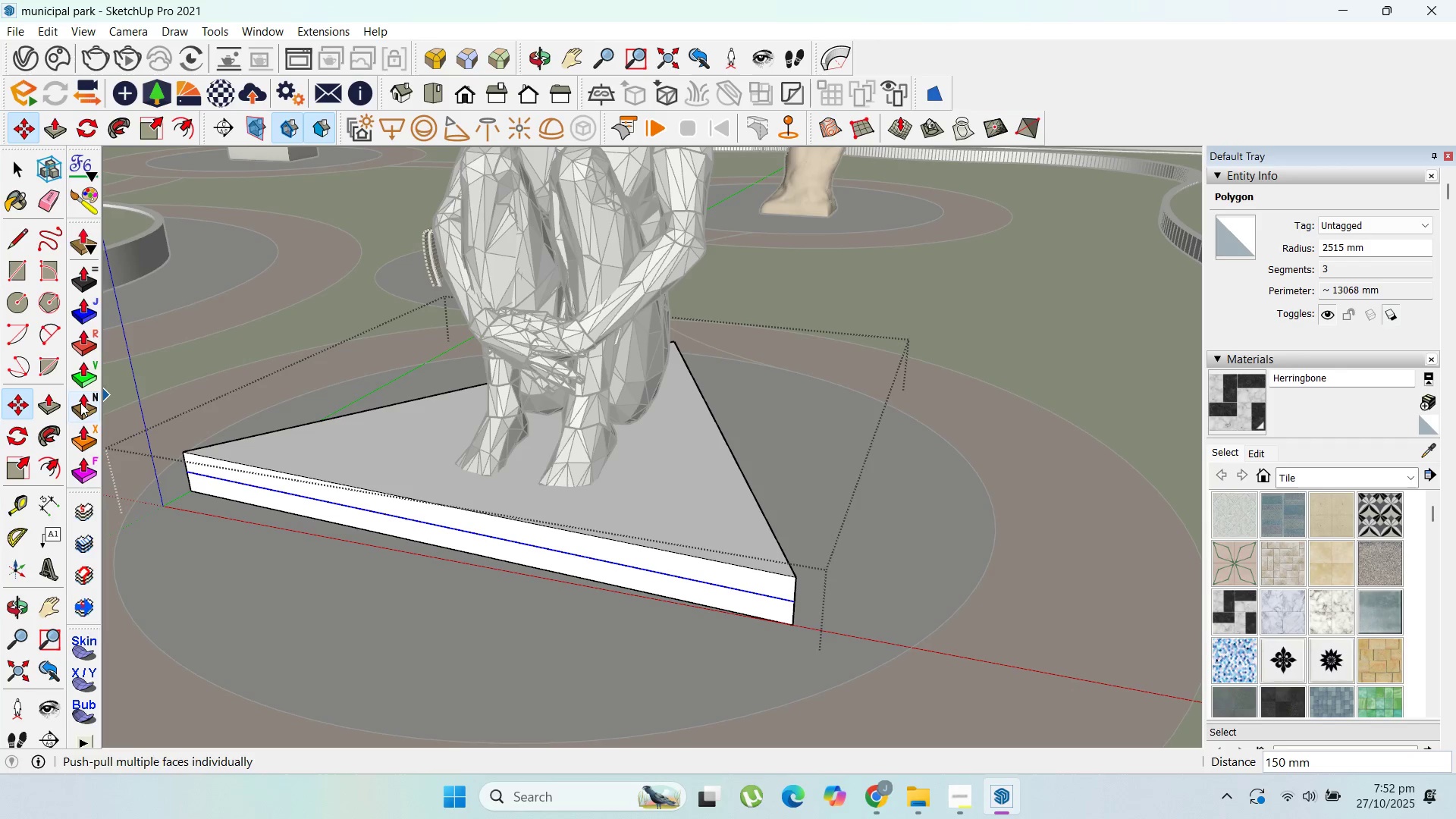 
left_click([84, 470])
 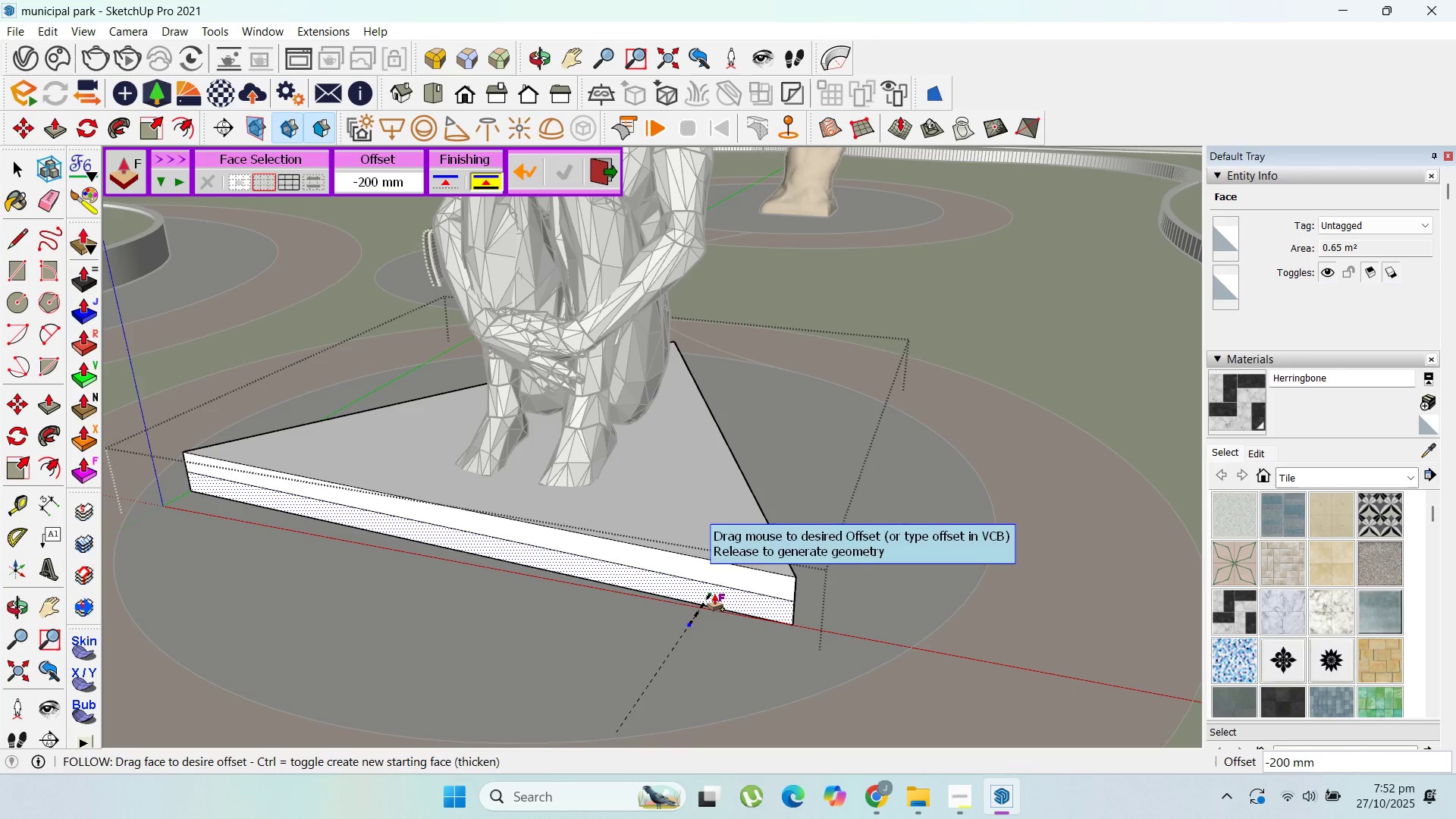 
scroll: coordinate [799, 593], scroll_direction: up, amount: 2.0
 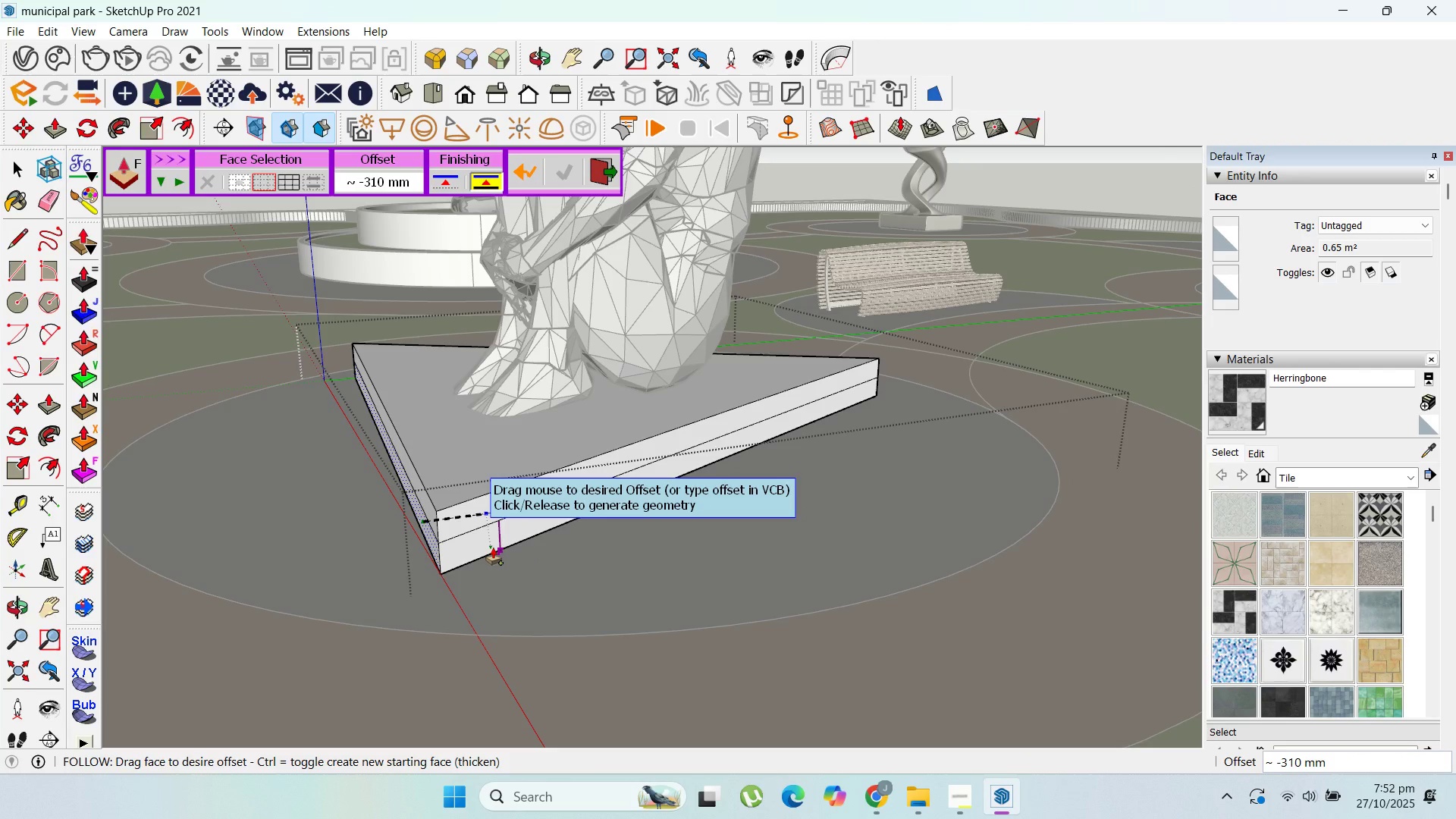 
type(200)
 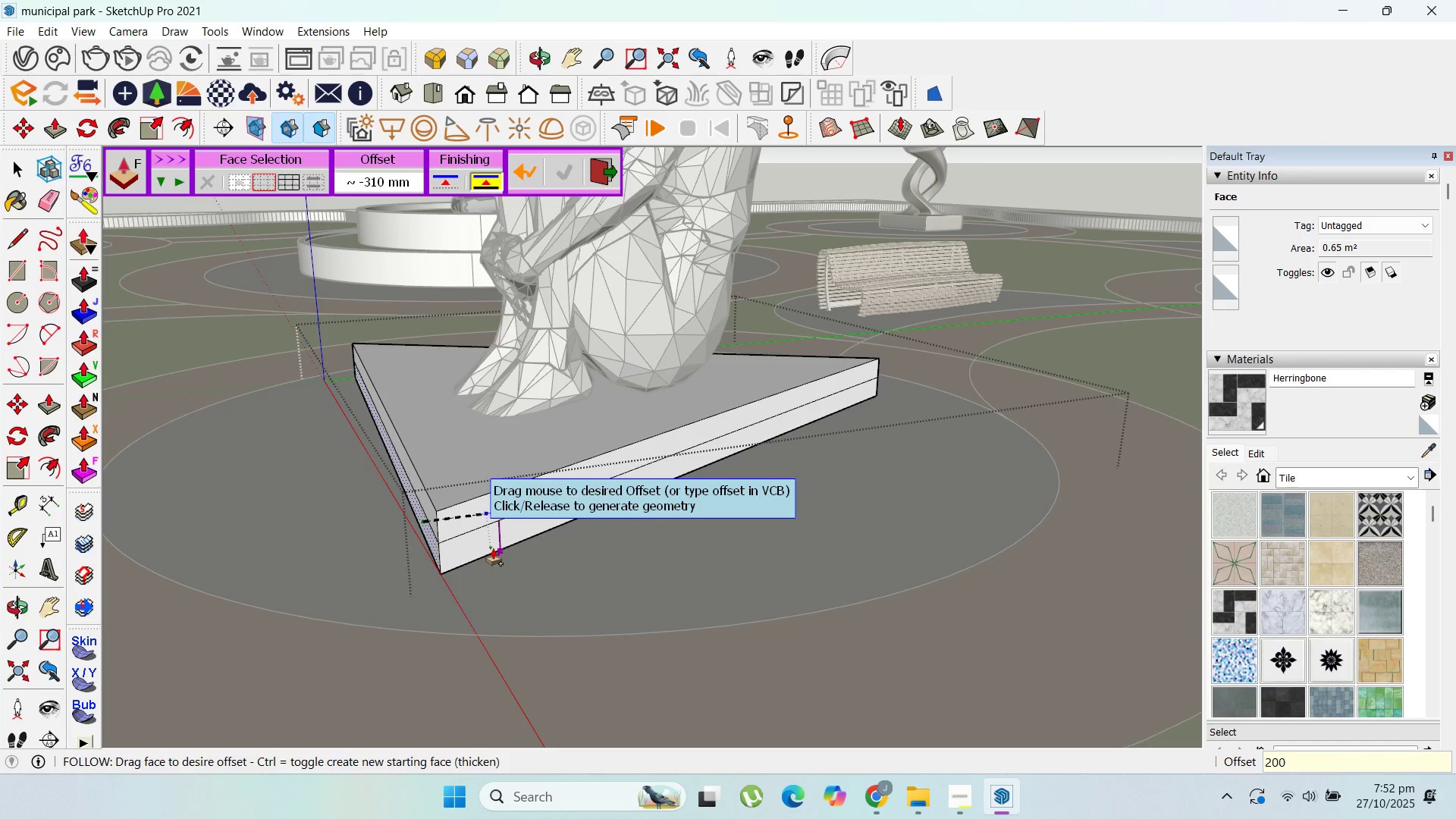 
key(Enter)
 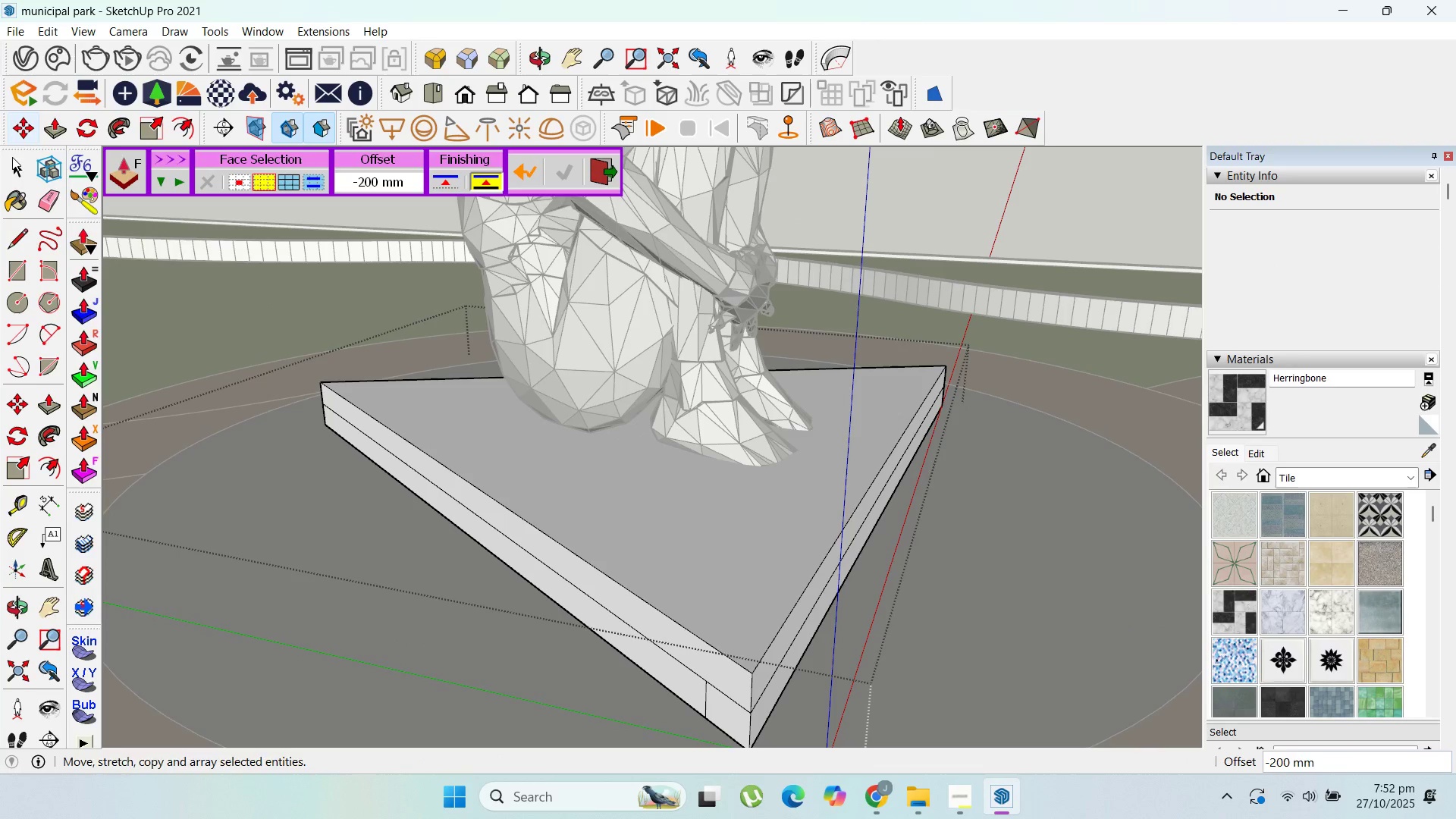 
scroll: coordinate [654, 635], scroll_direction: down, amount: 1.0
 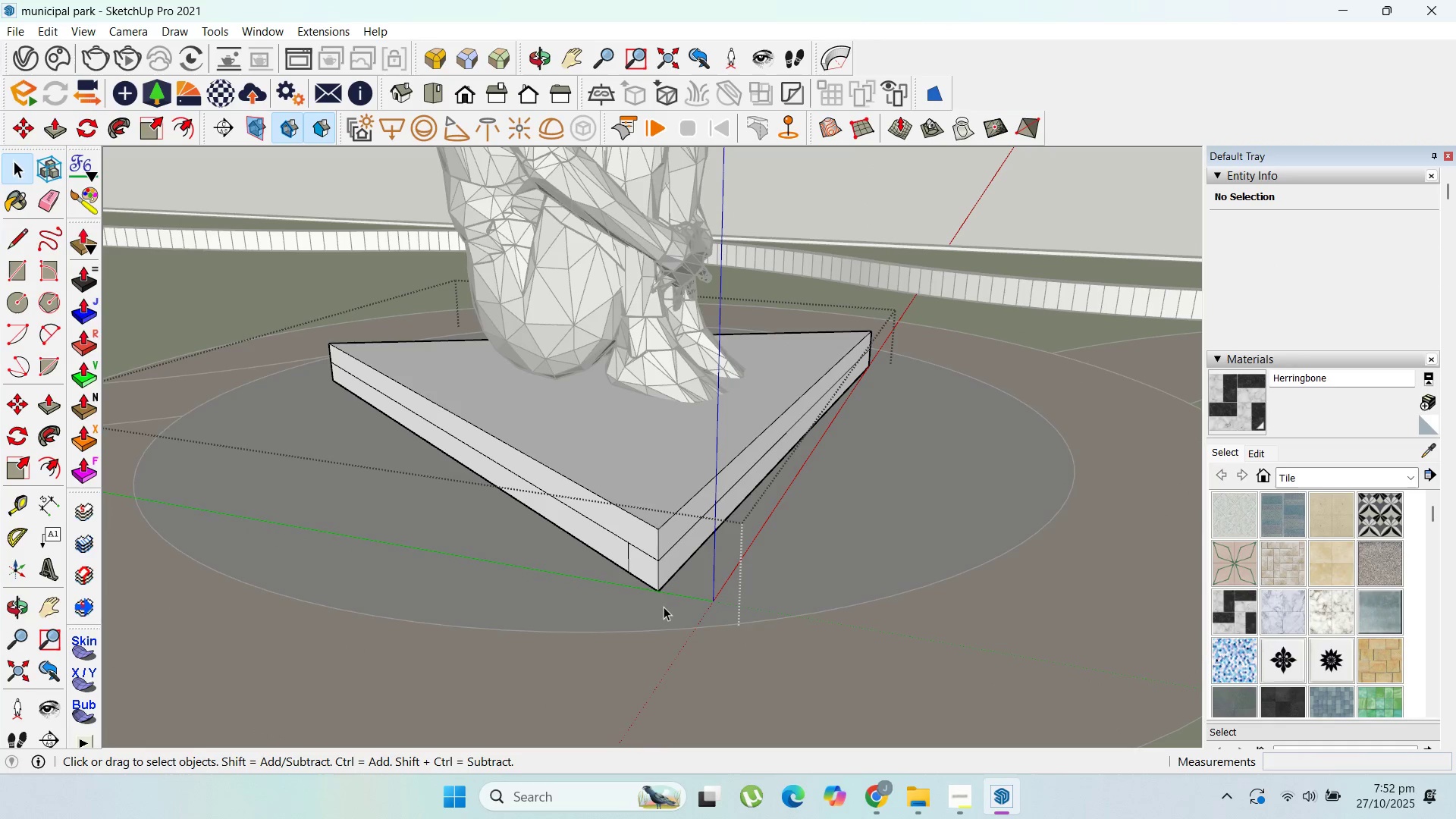 
left_click_drag(start_coordinate=[664, 607], to_coordinate=[651, 578])
 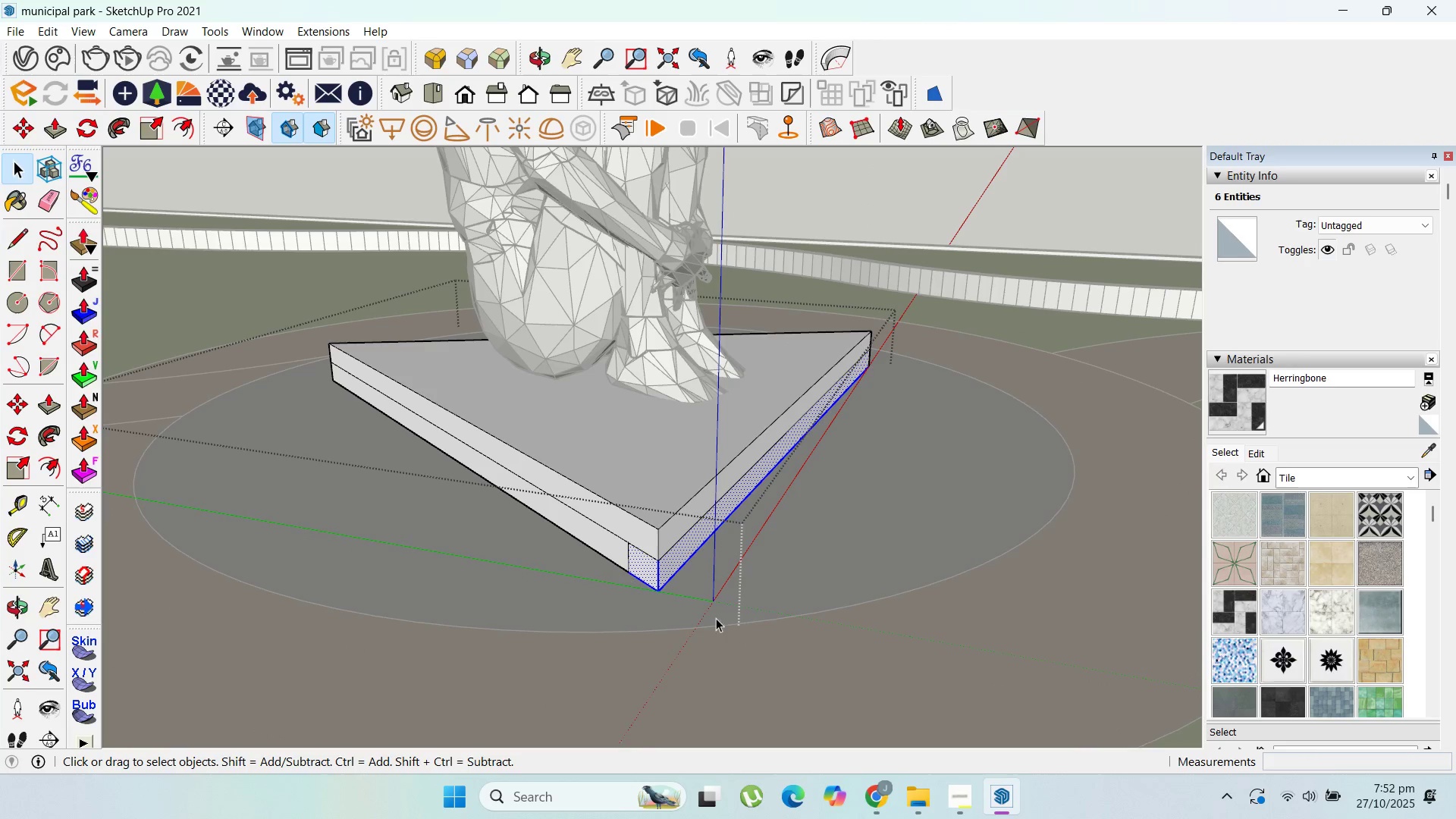 
key(Delete)
 